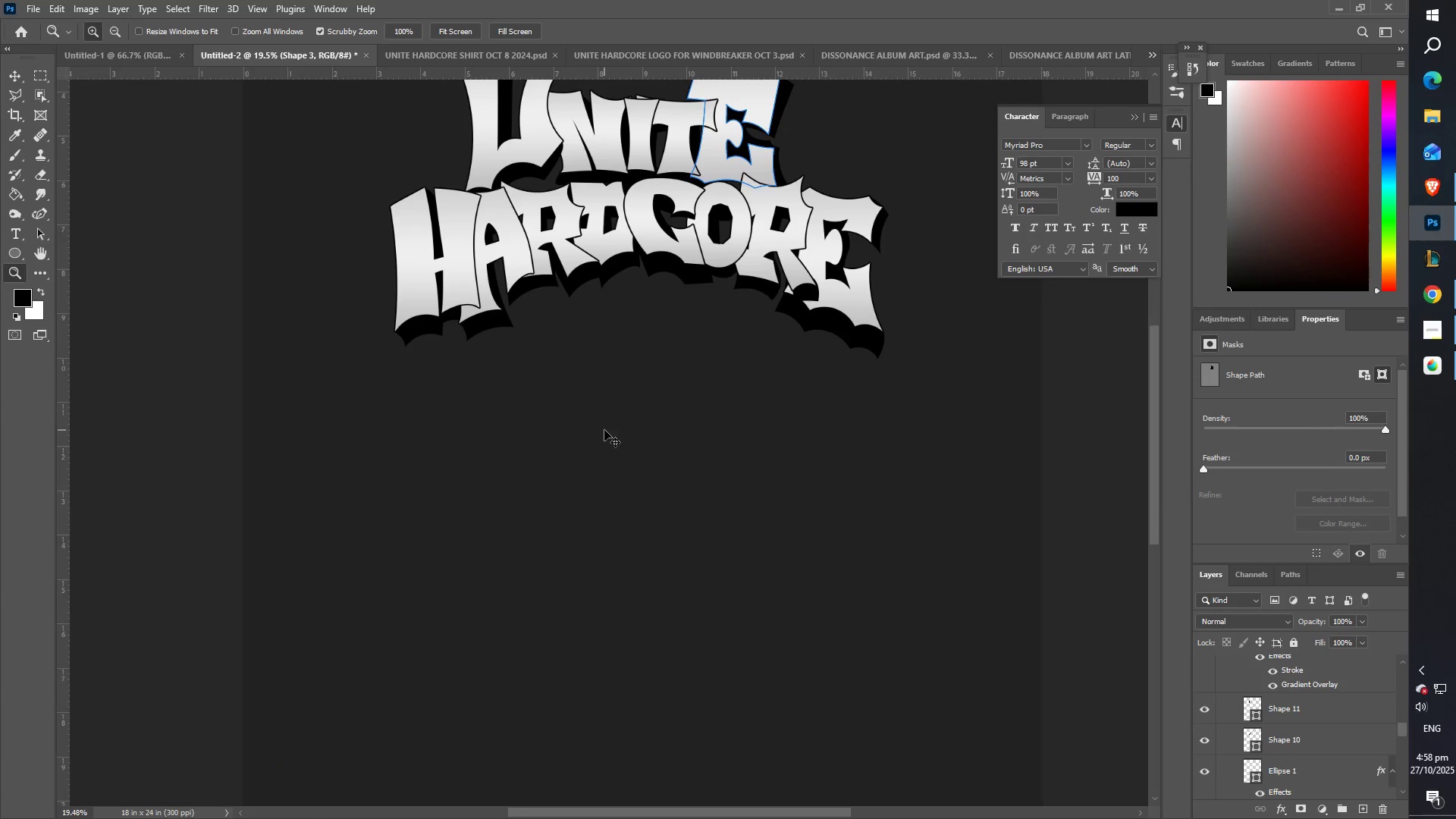 
key(Control+V)
 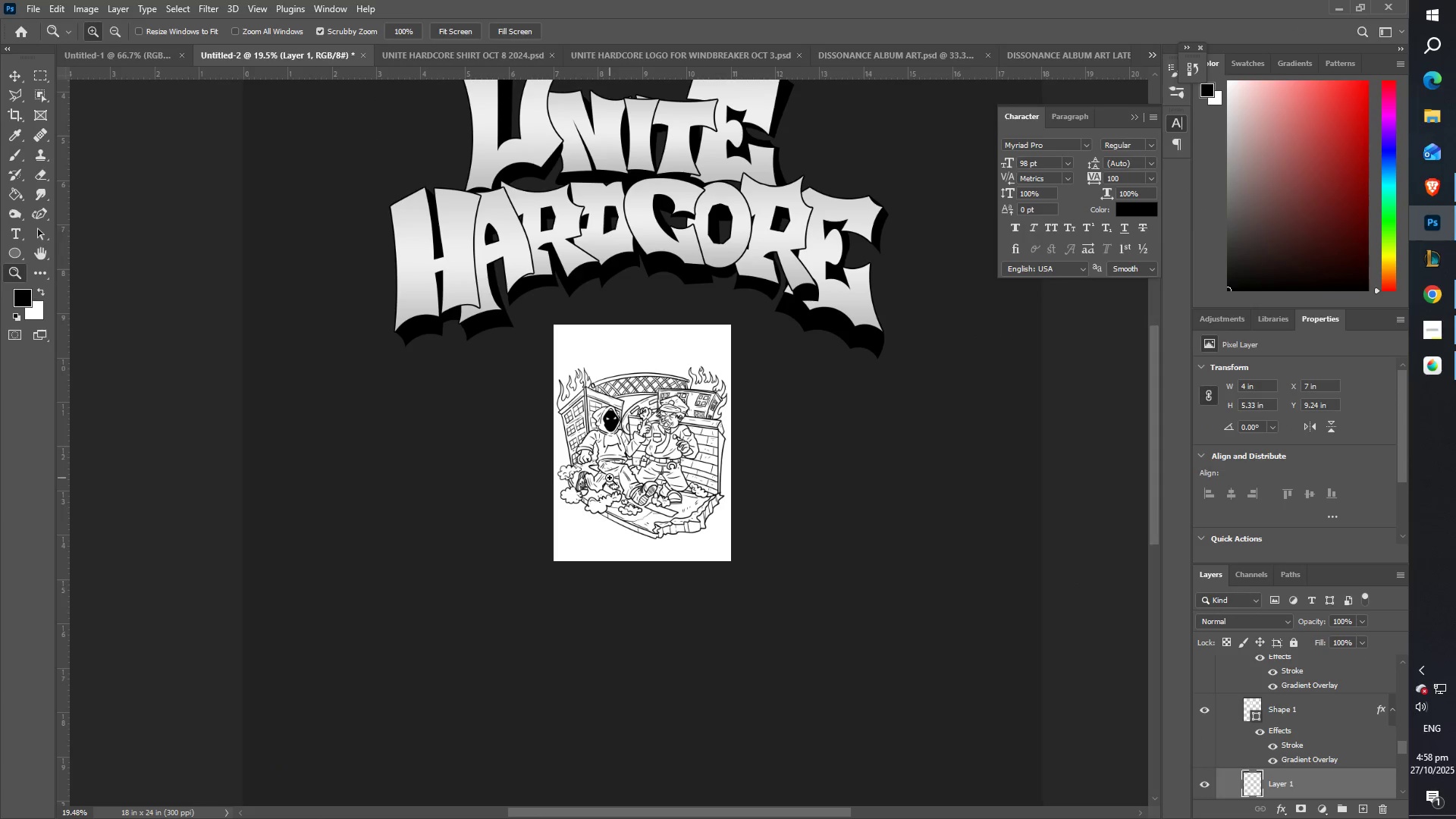 
type(ZE)
 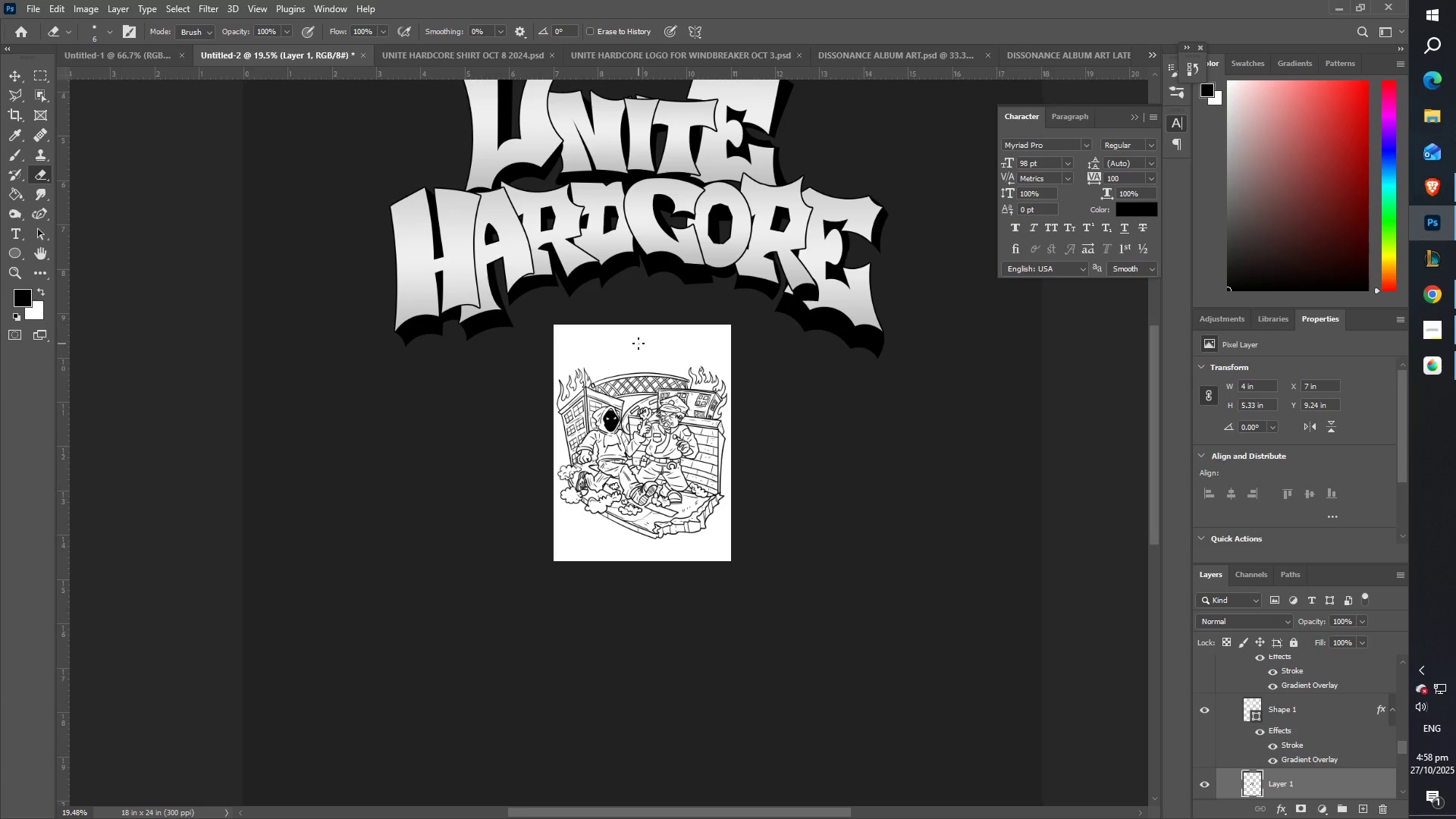 
key(Control+ControlLeft)
 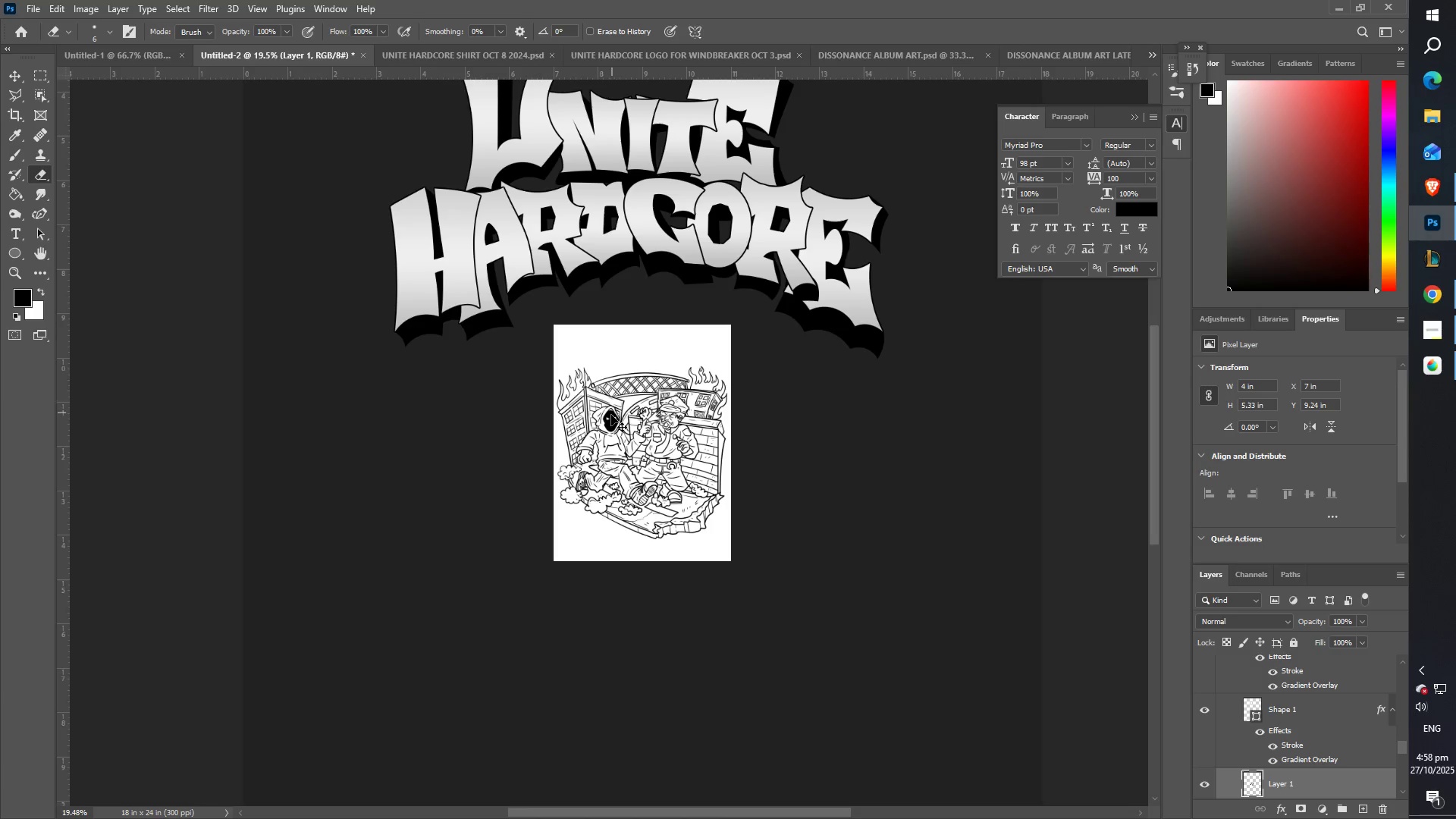 
type(ZZE)
 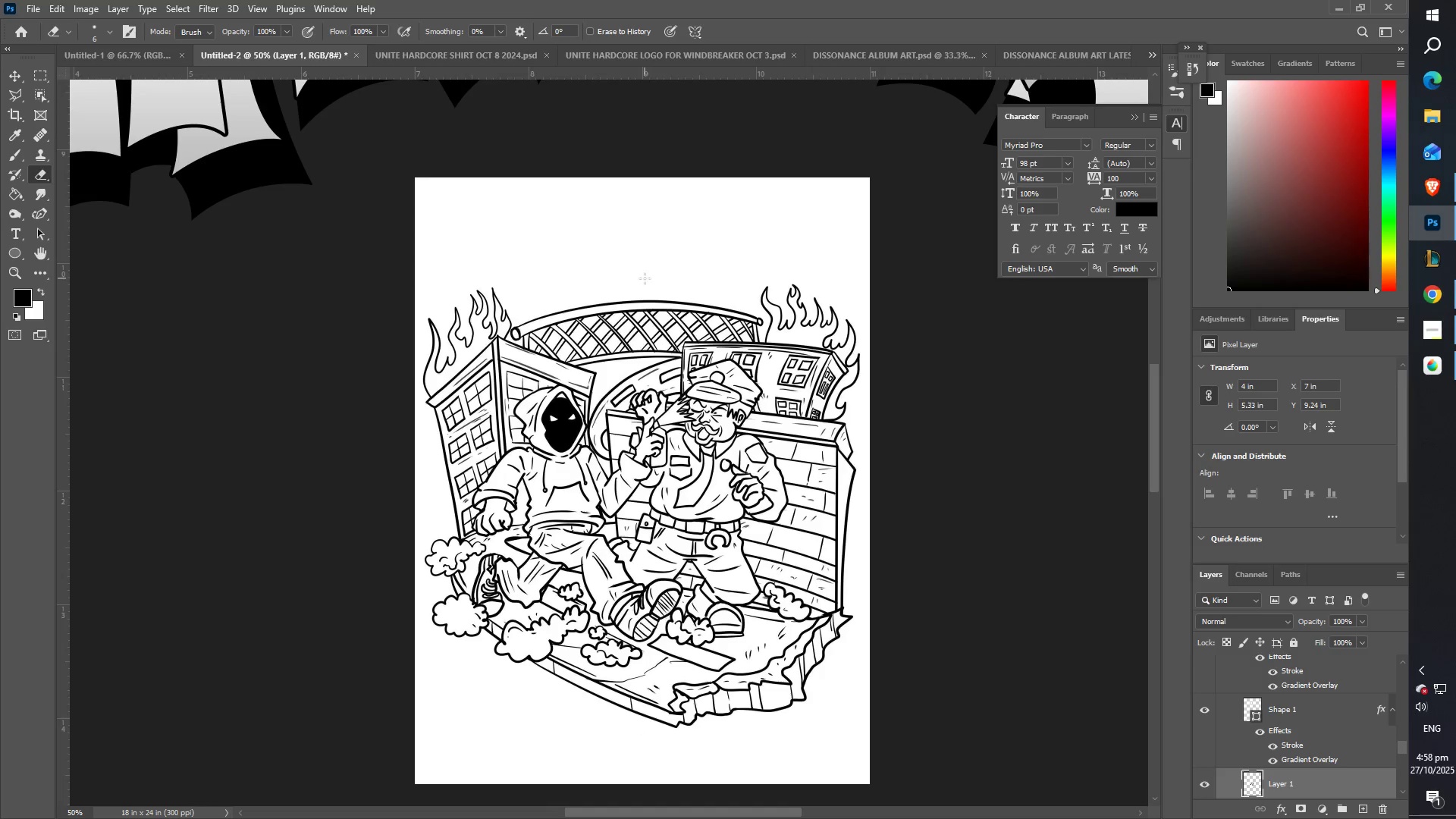 
left_click([645, 278])
 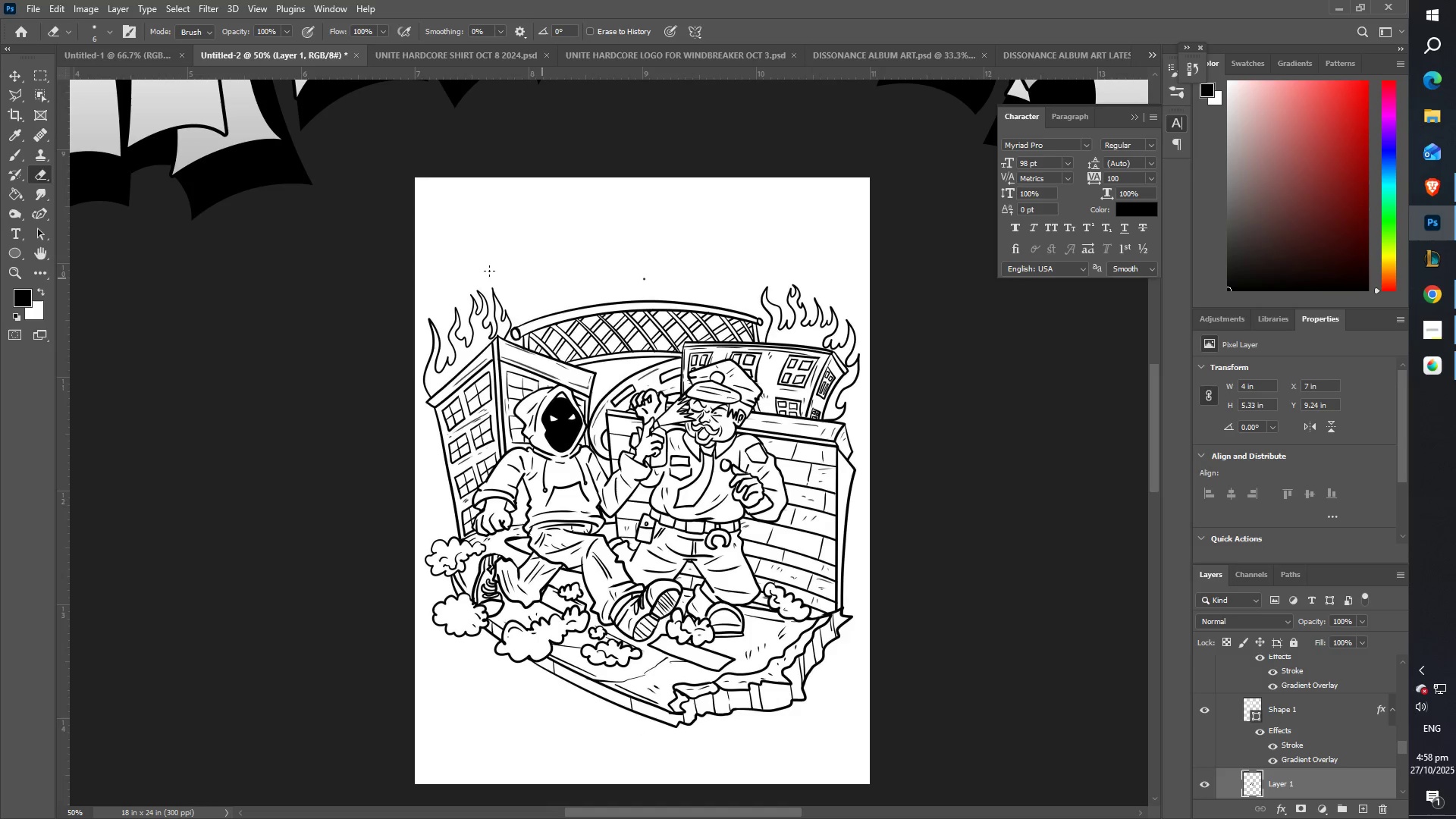 
key(Control+ControlLeft)
 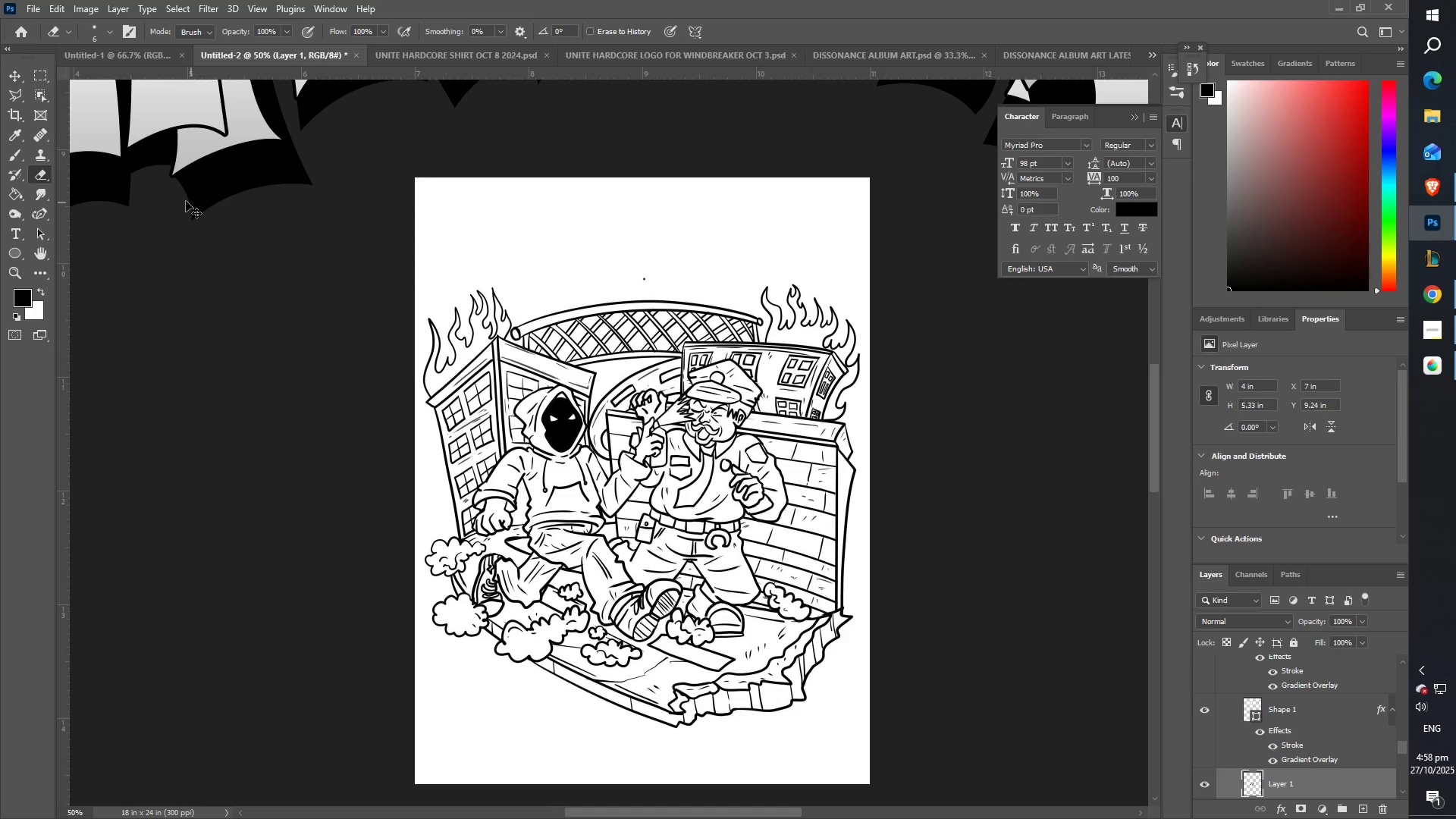 
key(Control+Z)
 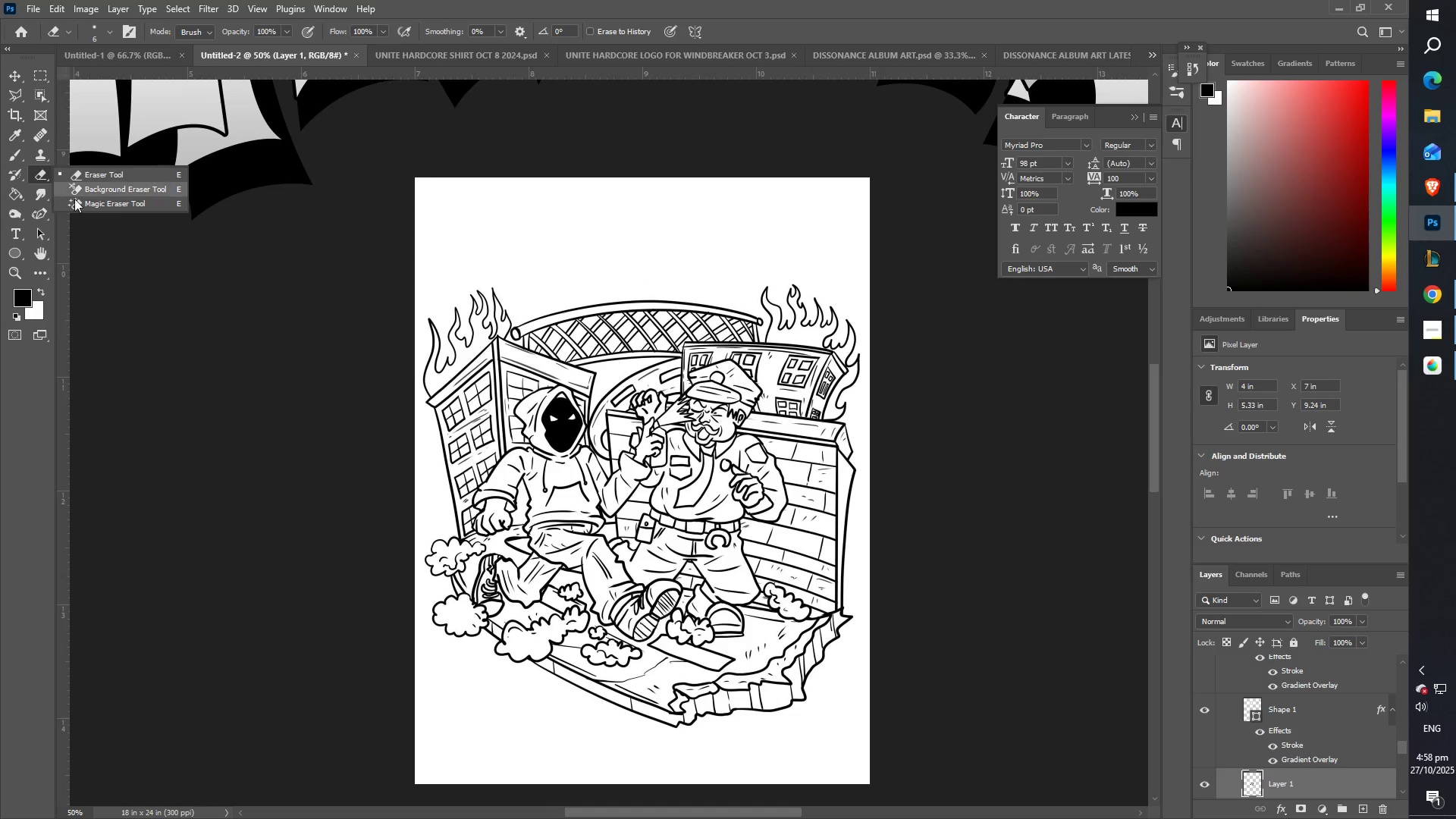 
double_click([502, 246])
 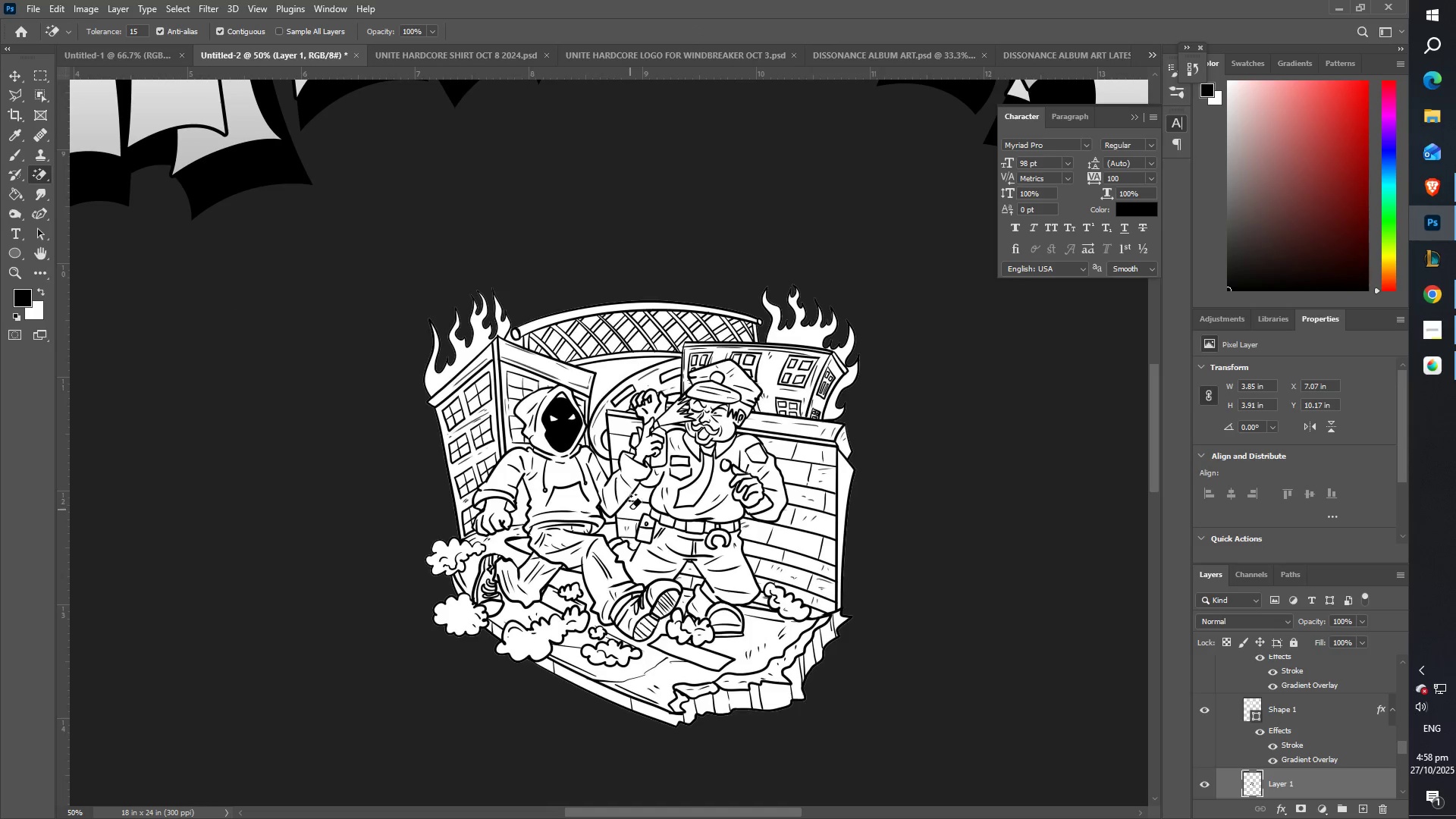 
type(ZZ)
 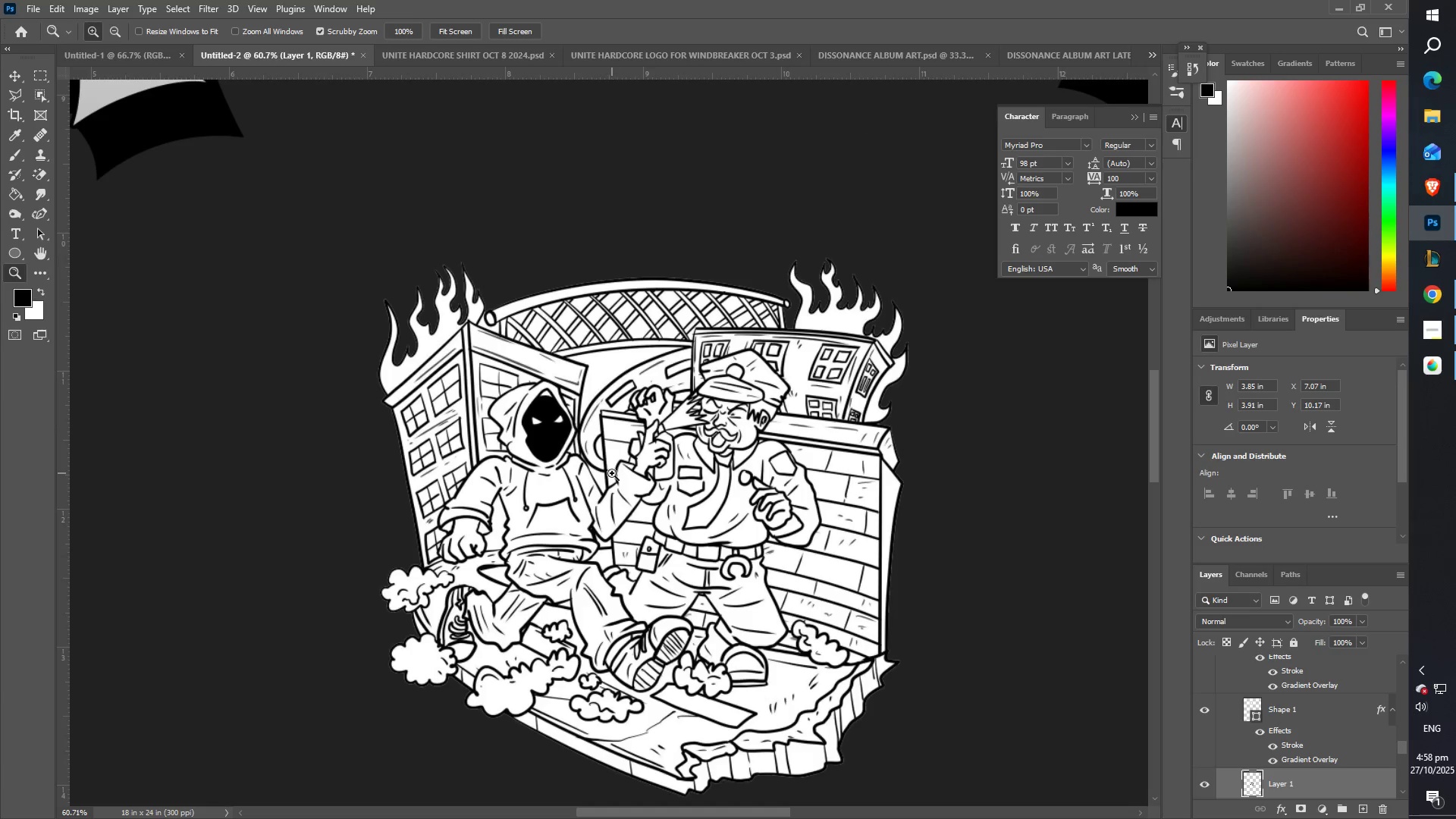 
key(Control+T)
 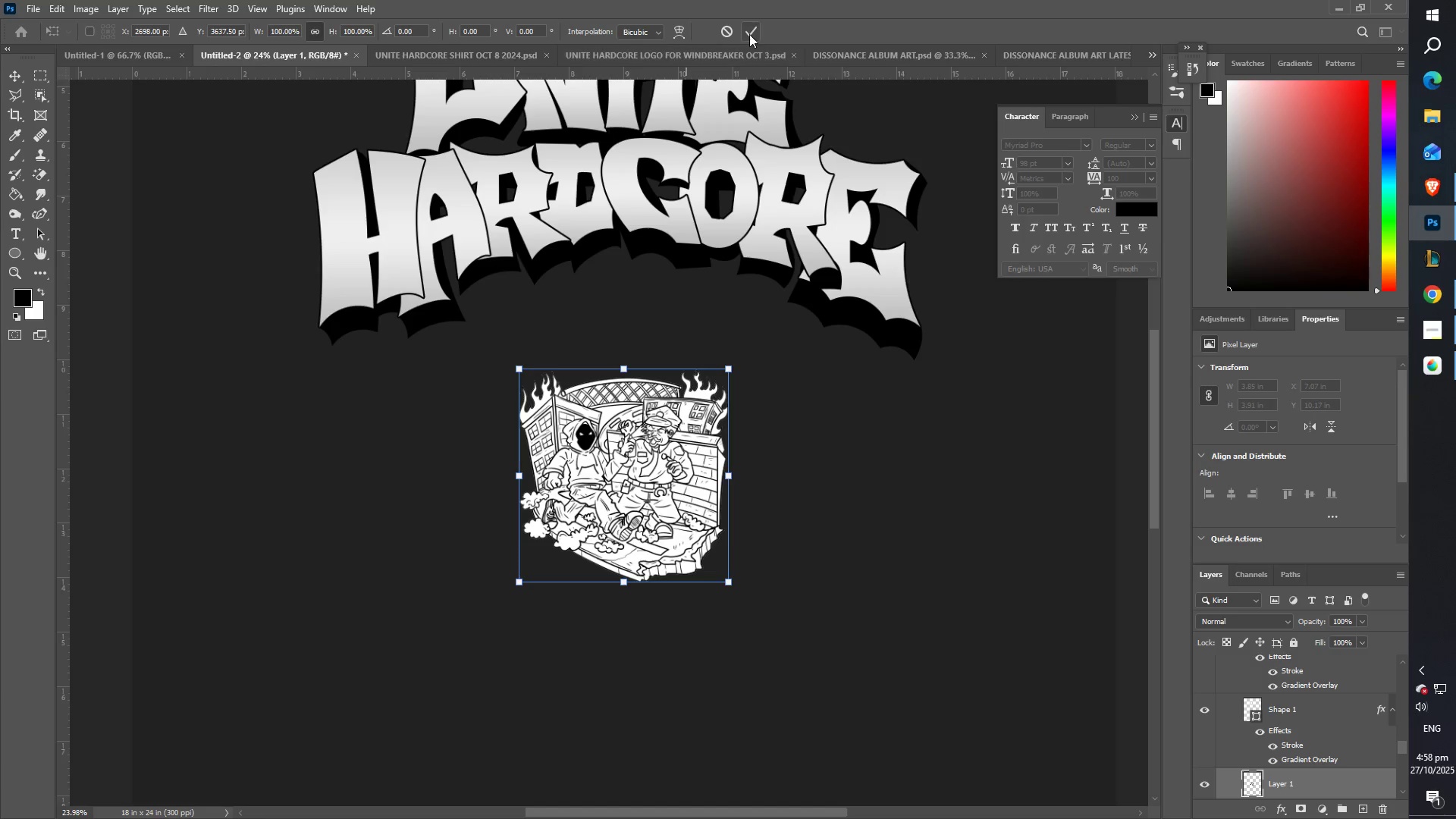 
left_click([749, 33])
 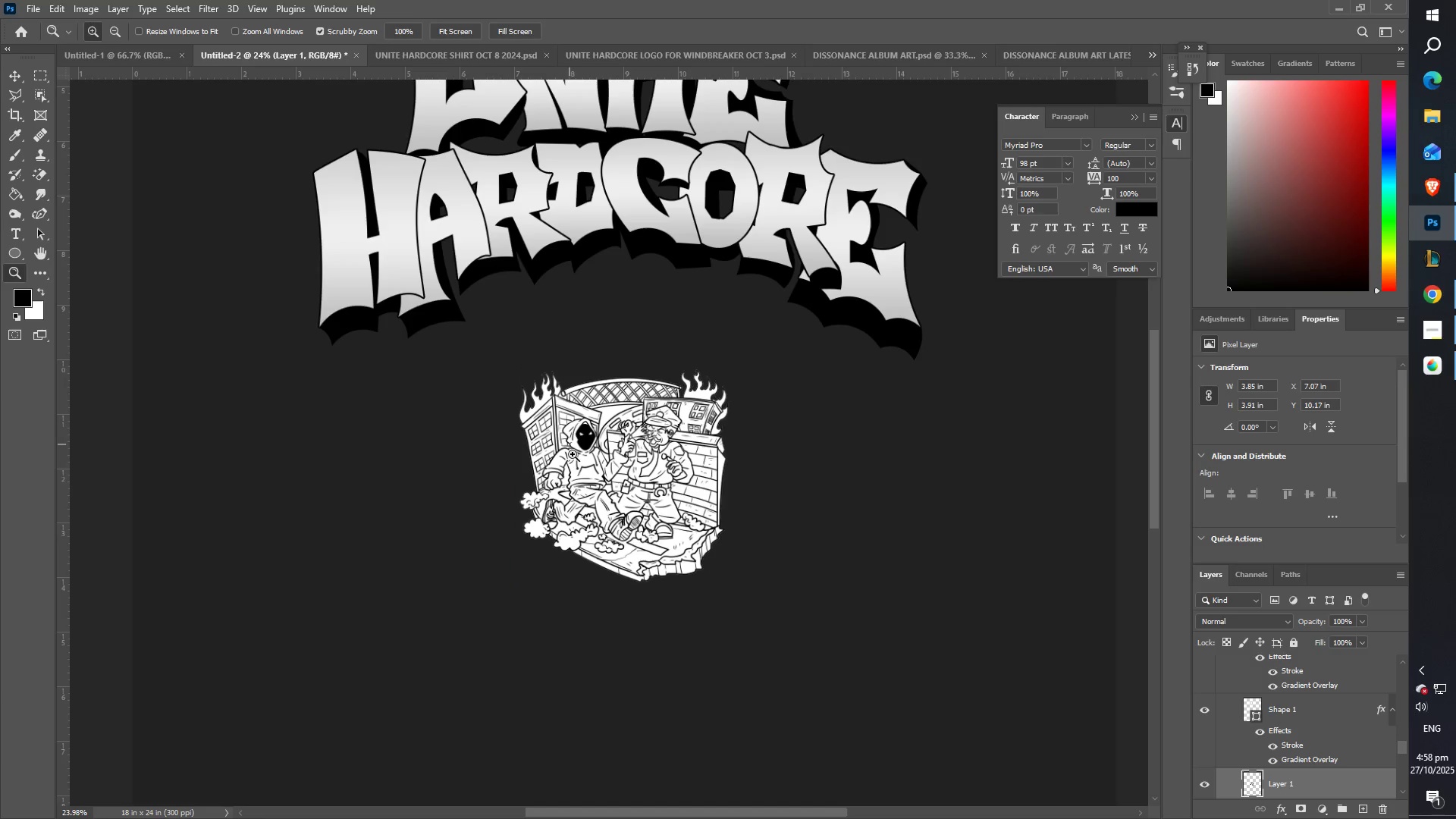 
scroll: coordinate [548, 428], scroll_direction: down, amount: 4.0
 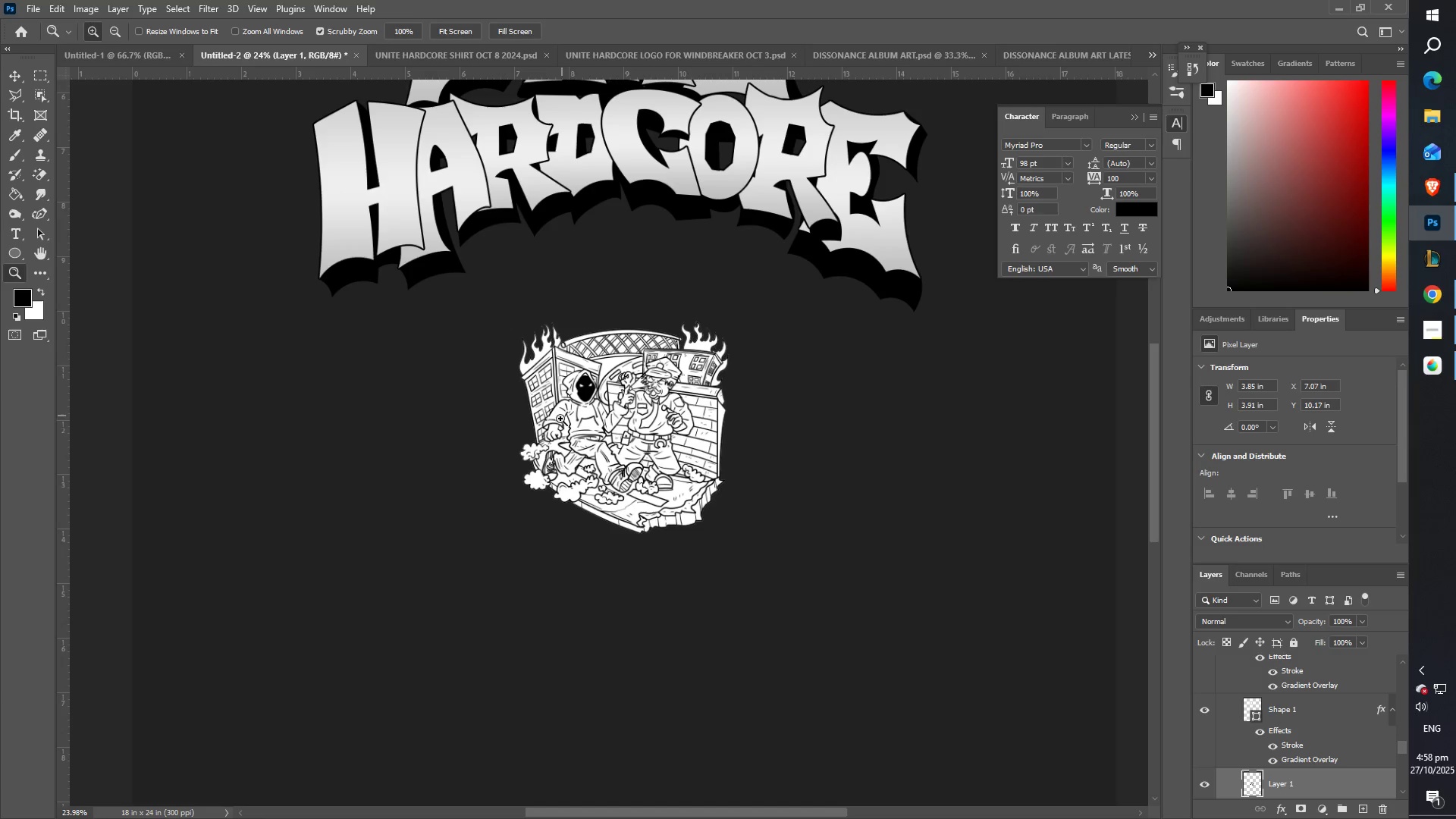 
type(ZI)
 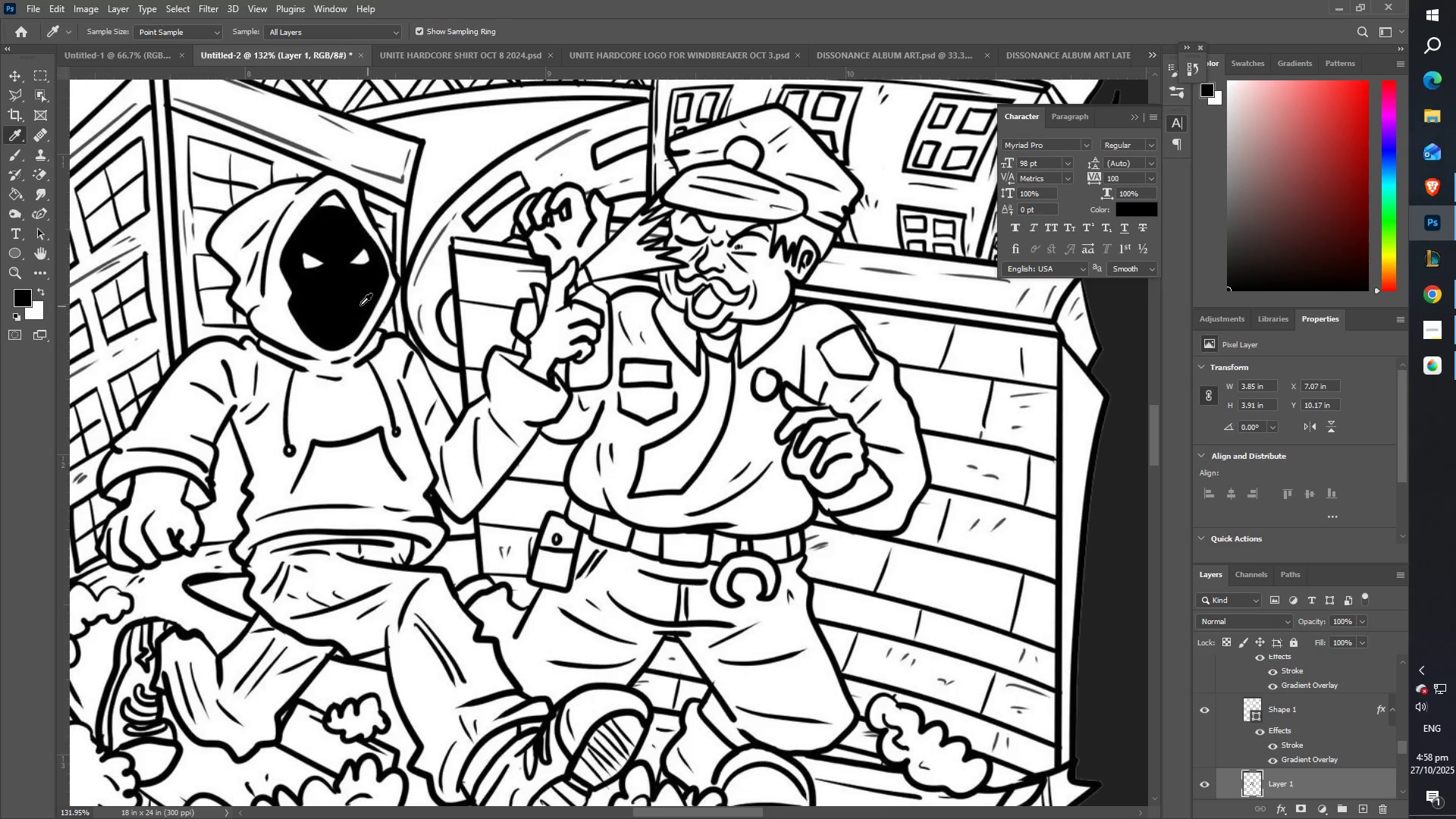 
left_click([356, 305])
 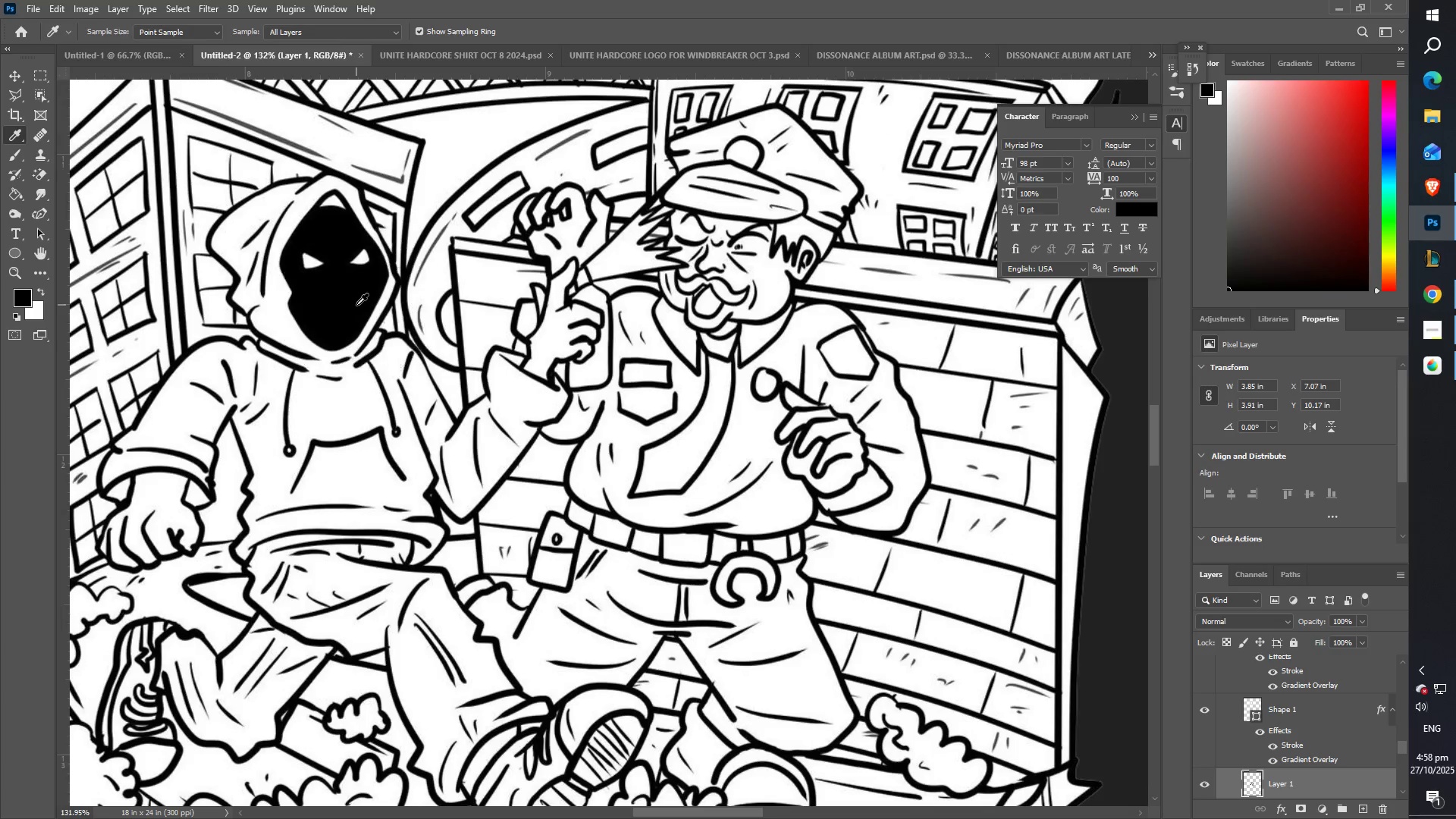 
key(G)
 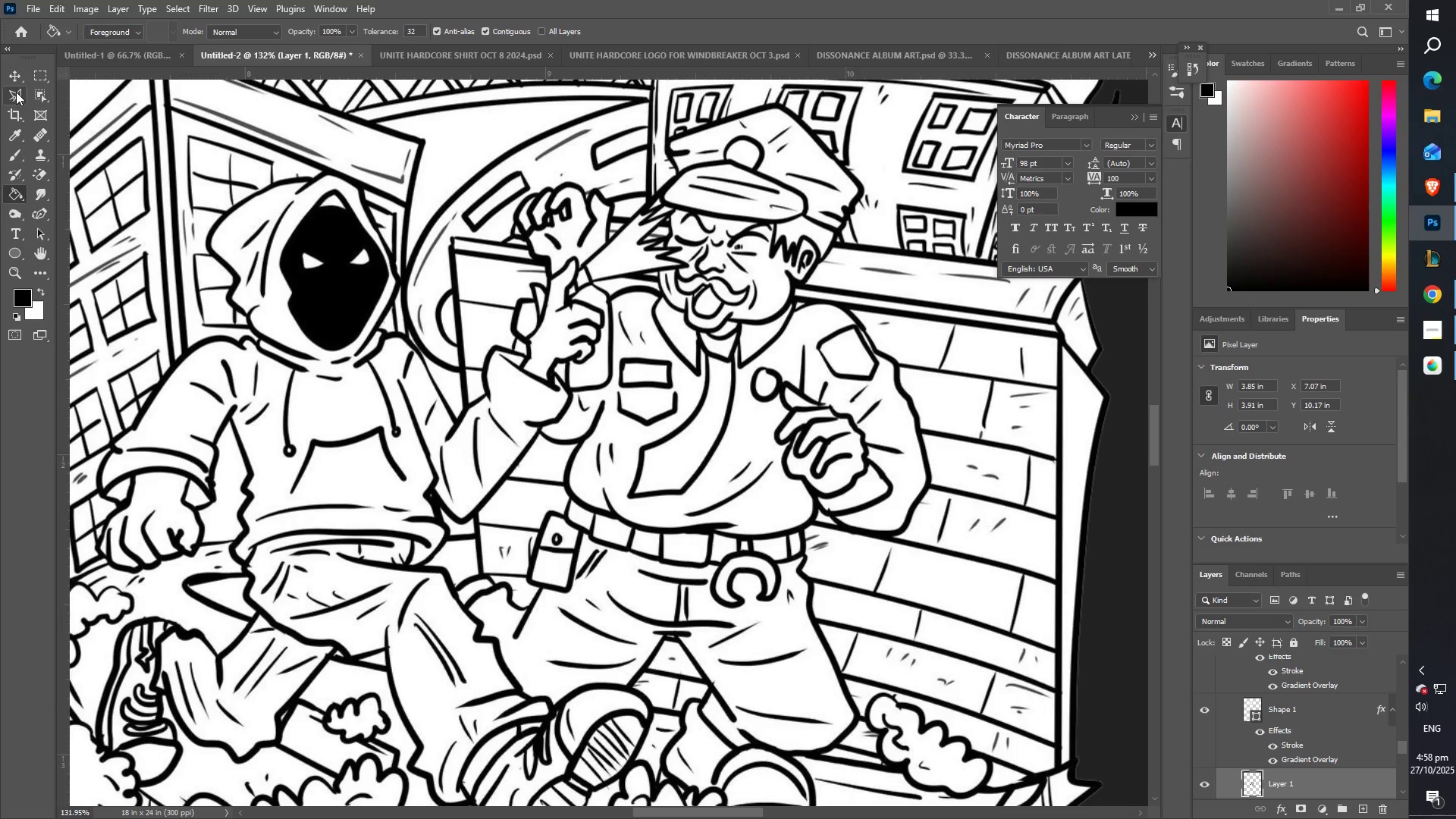 
left_click([10, 74])
 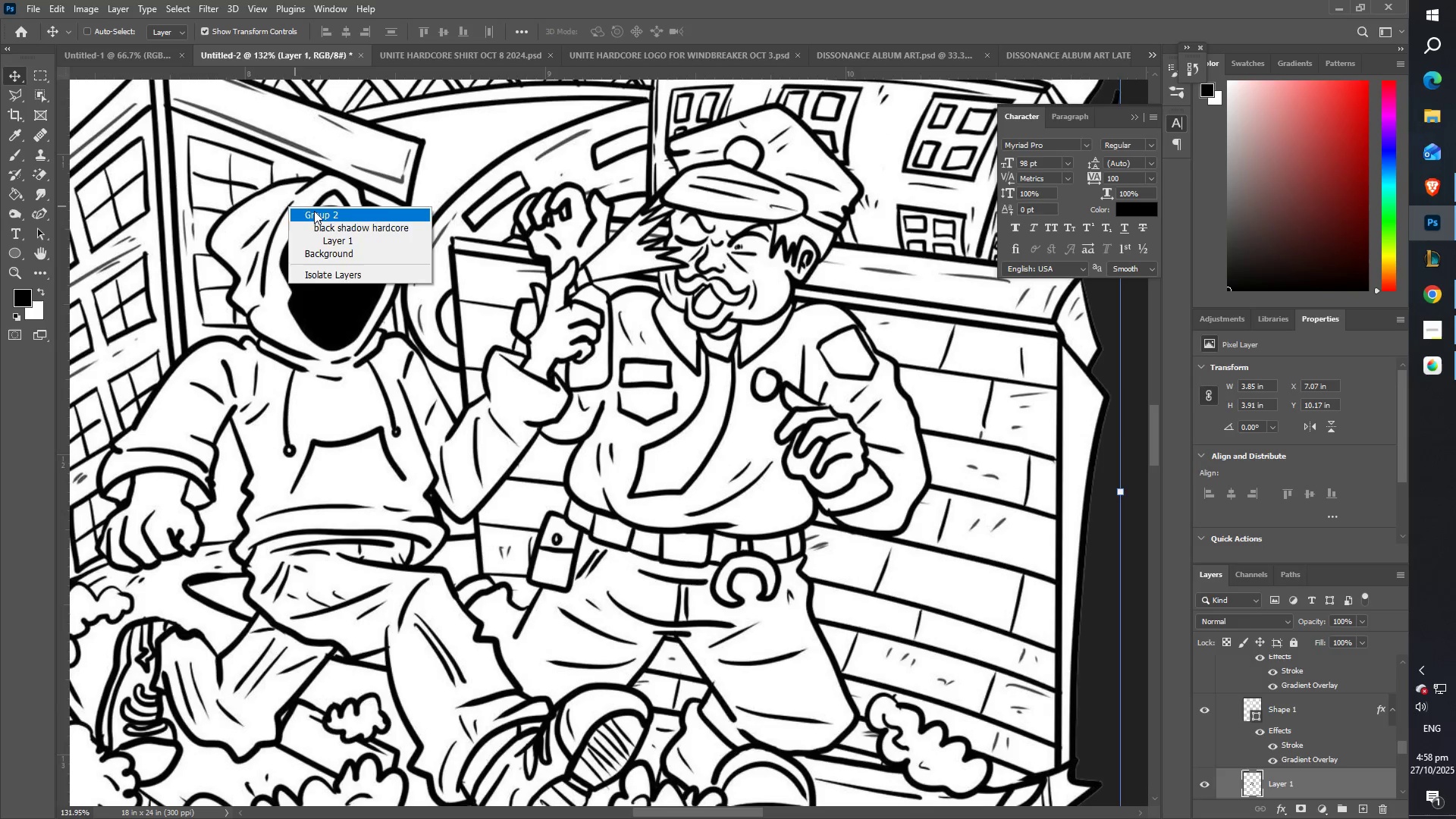 
left_click([315, 211])
 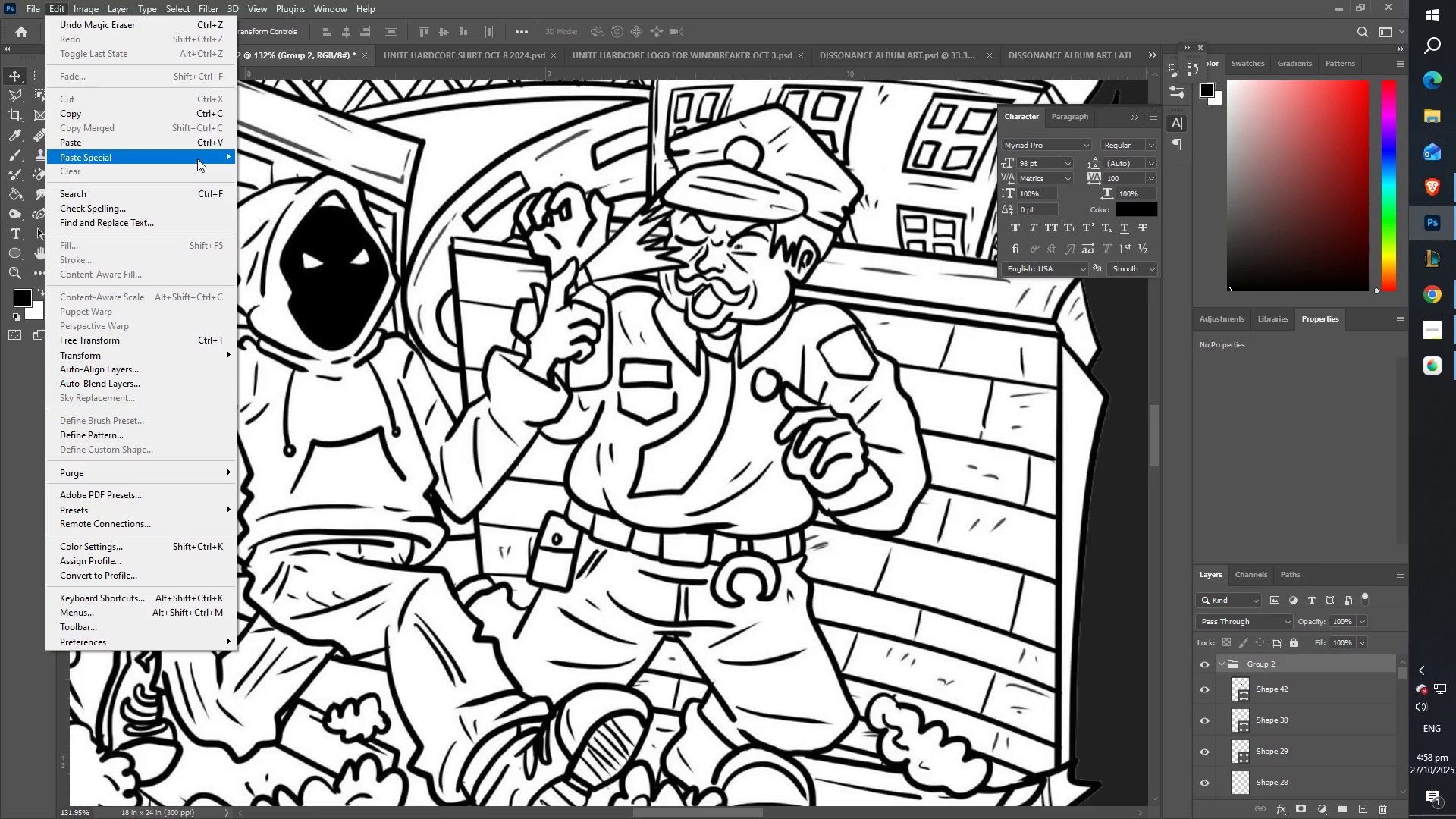 
wait(9.98)
 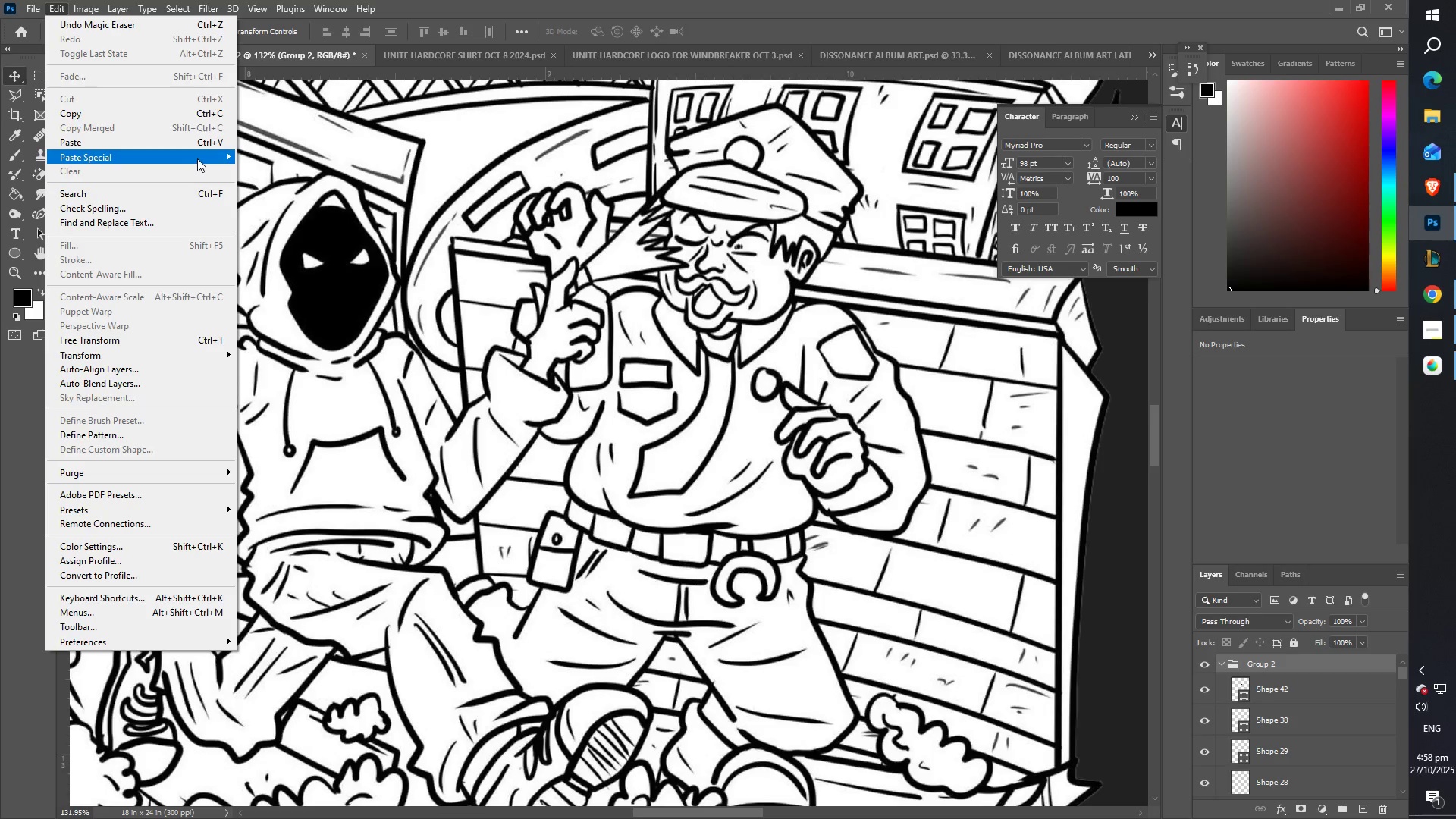 
left_click([218, 152])
 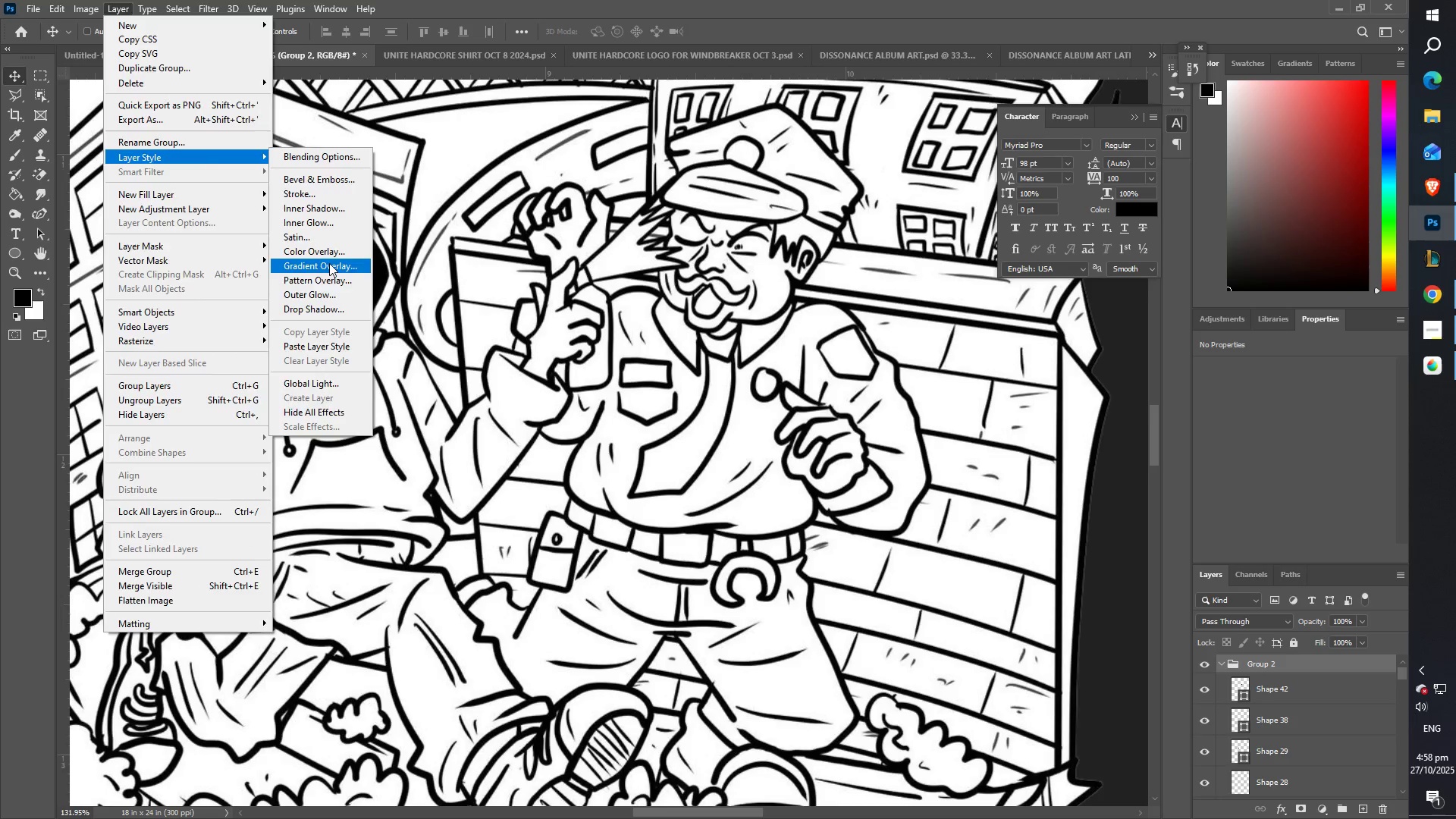 
left_click([329, 263])
 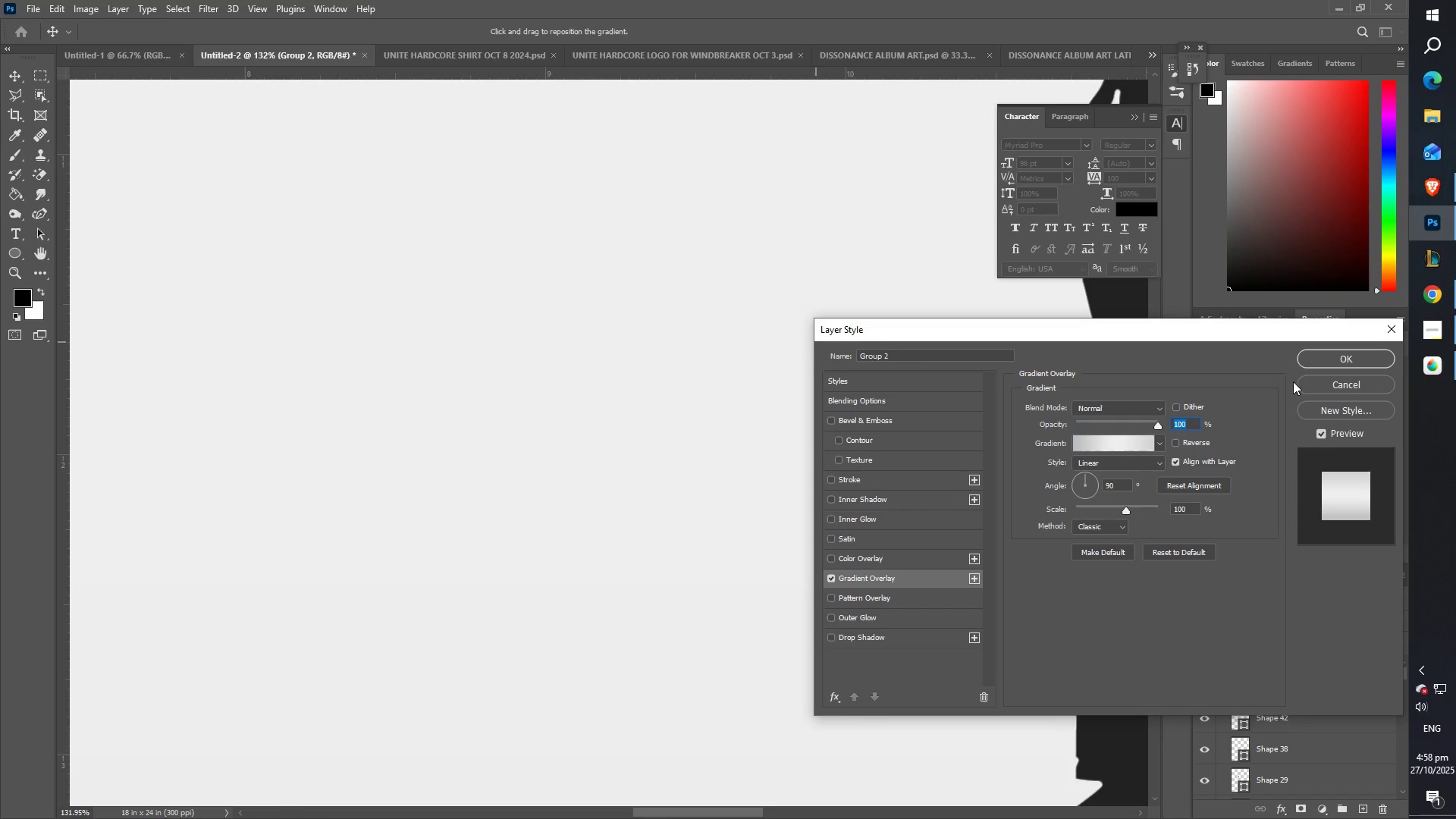 
left_click([1348, 377])
 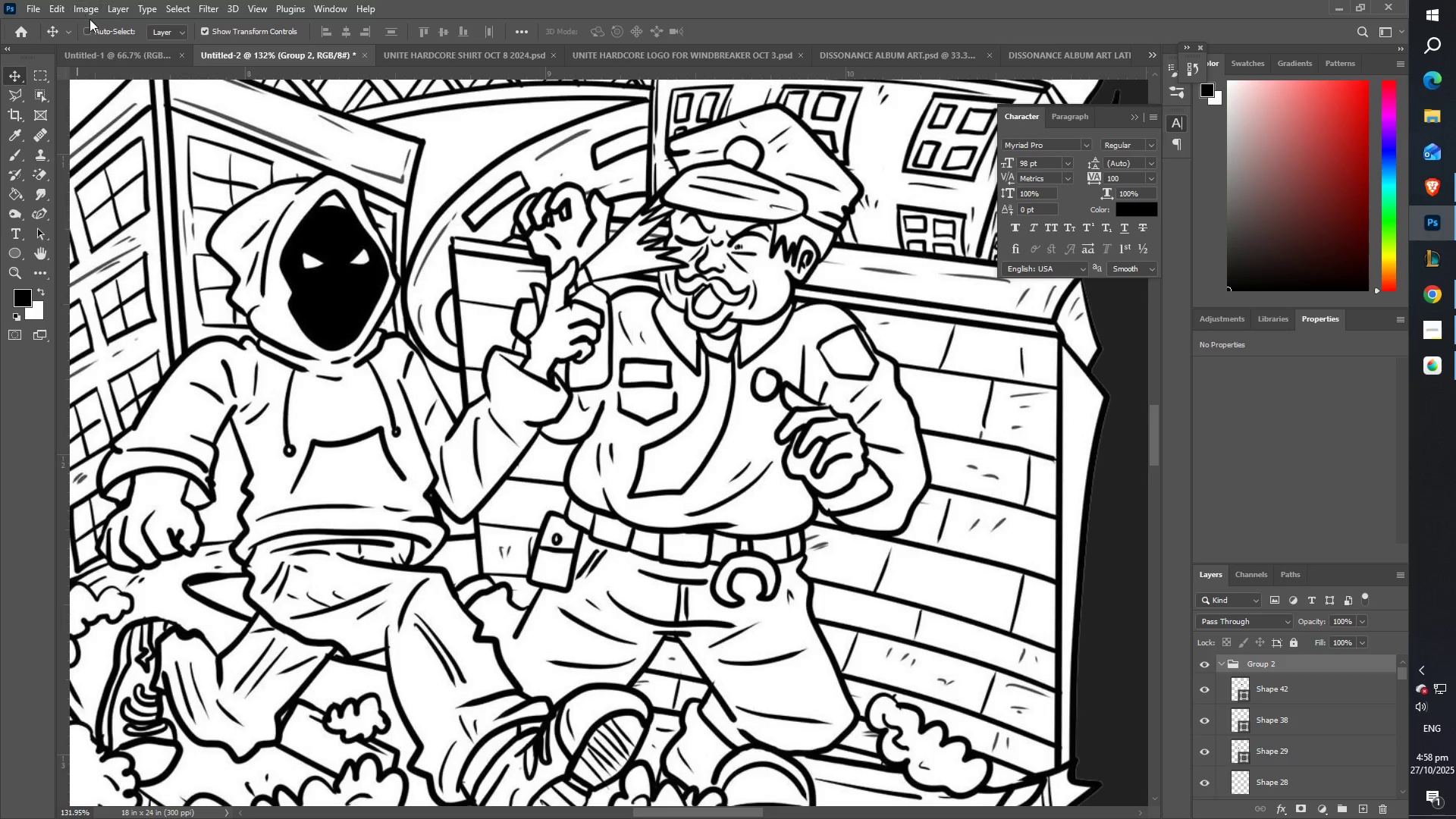 
left_click([86, 14])
 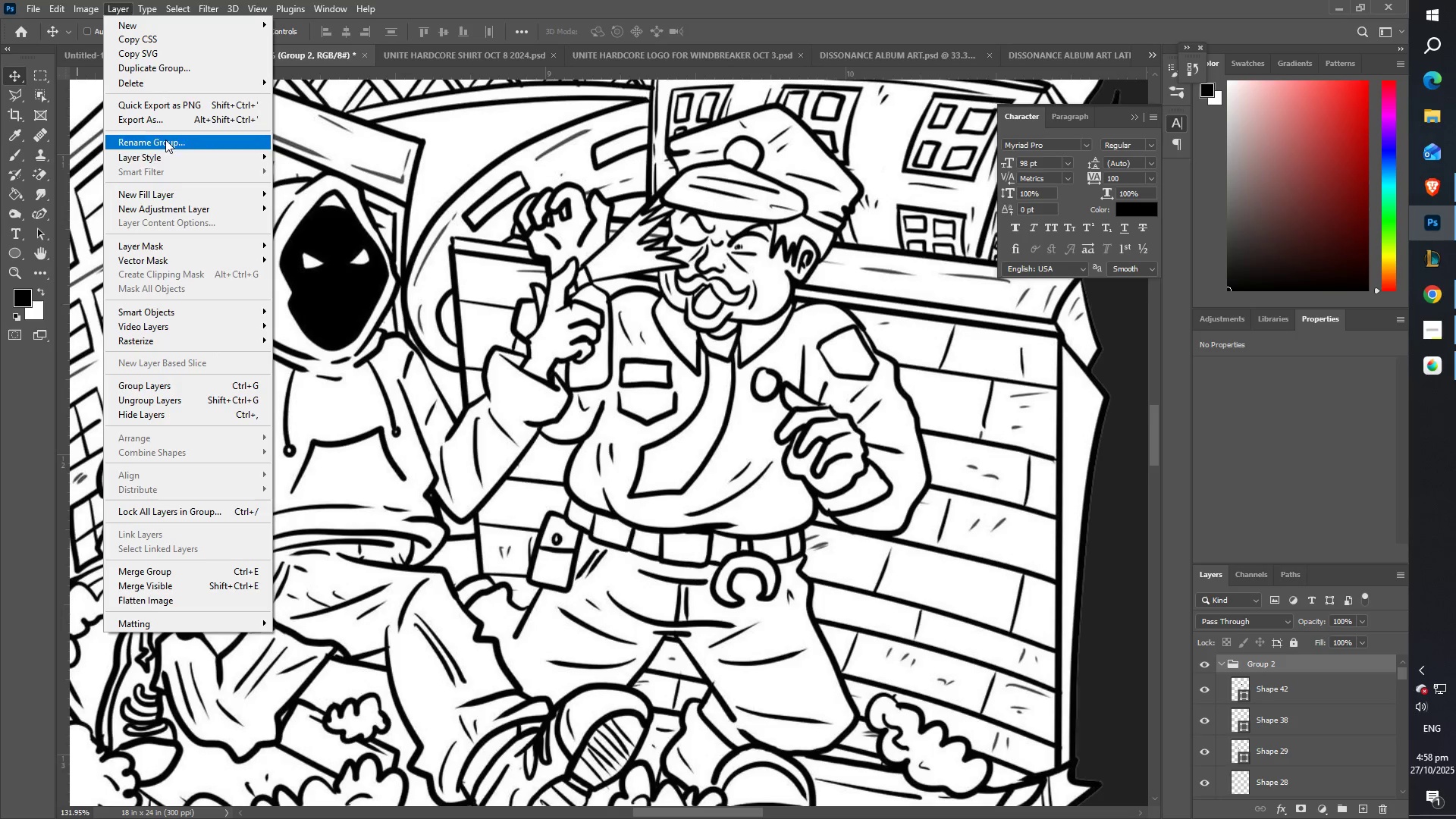 
left_click([170, 160])
 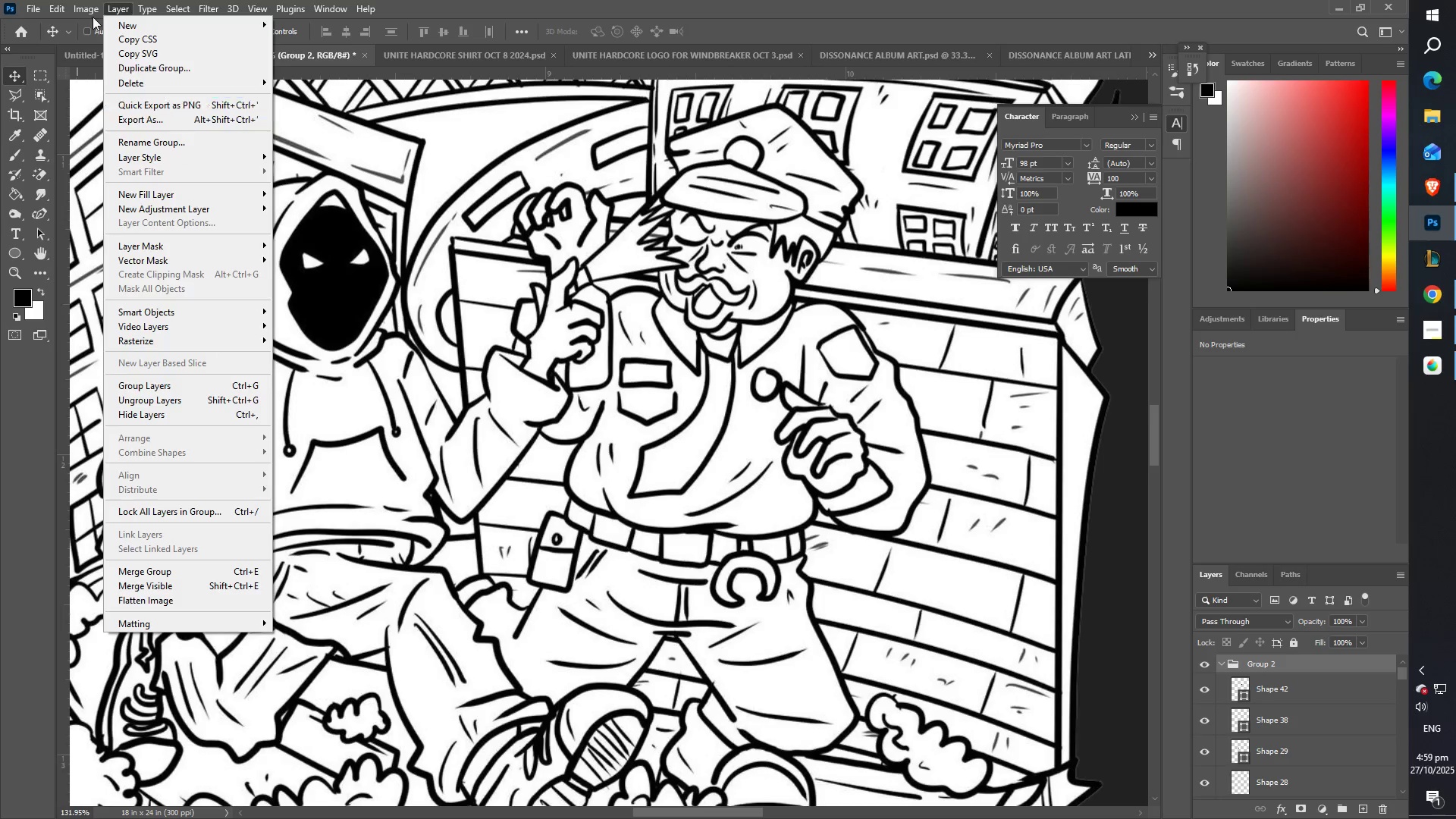 
mouse_move([100, 12])
 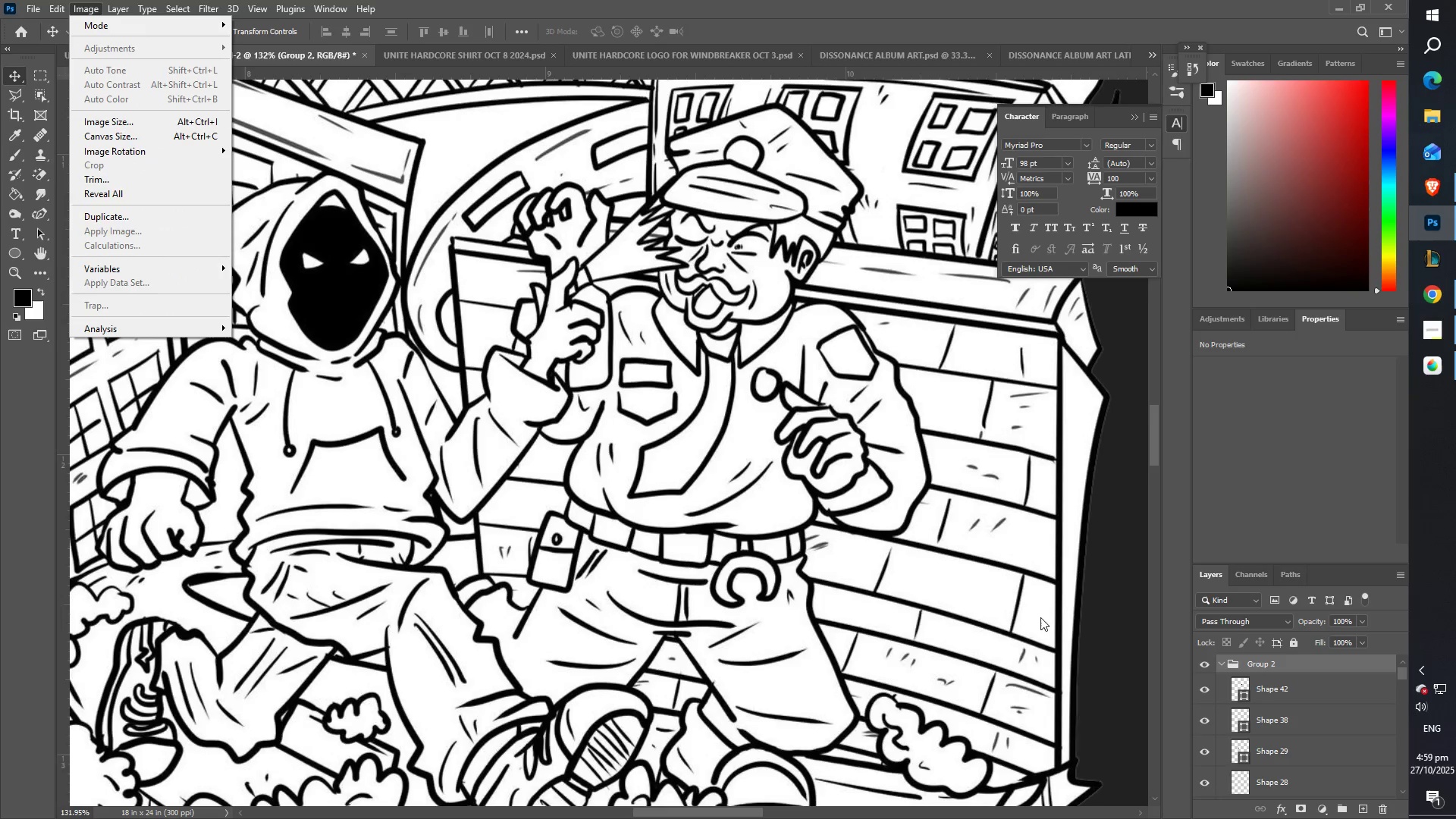 
wait(5.4)
 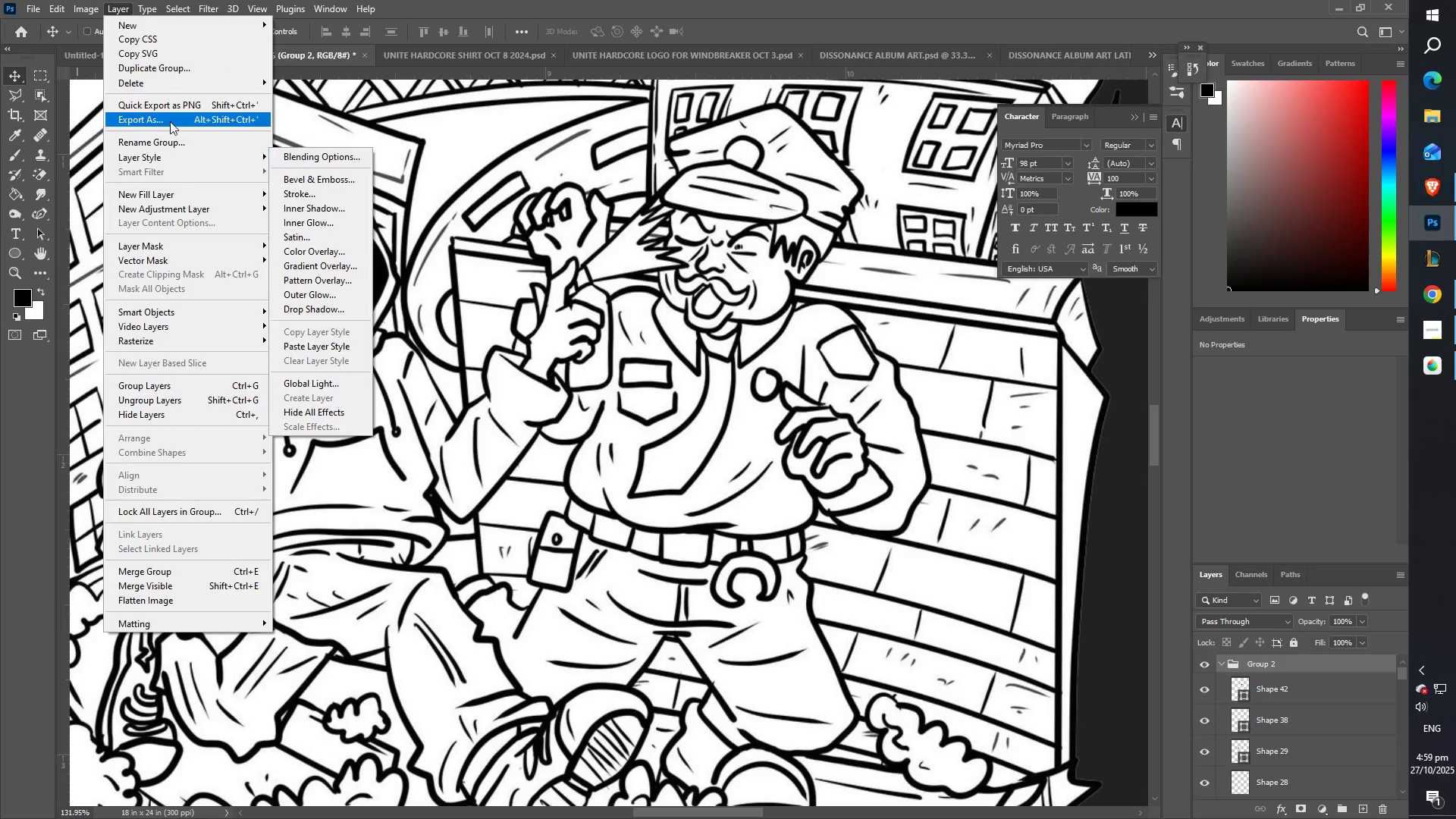 
right_click([410, 234])
 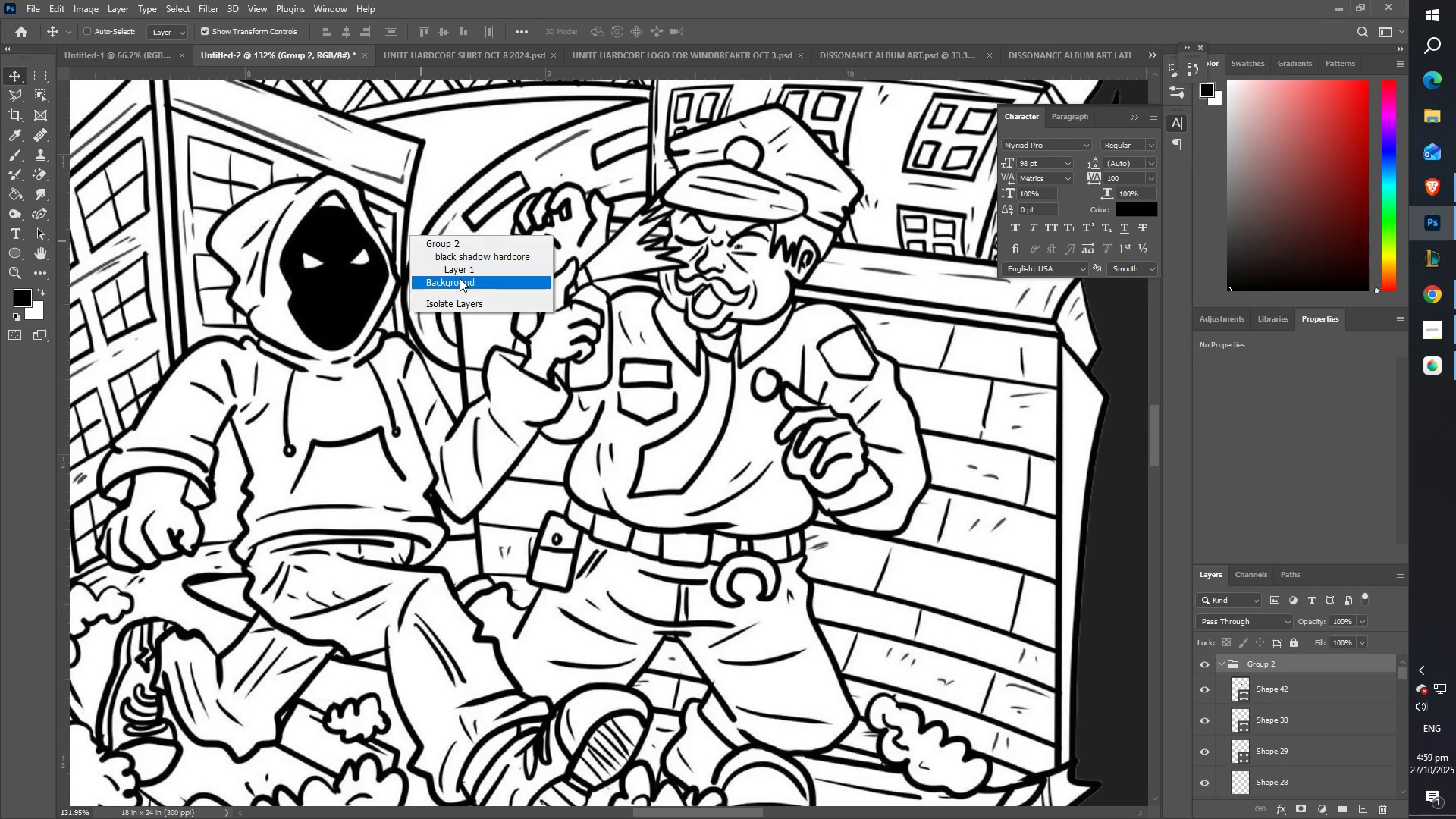 
left_click([458, 275])
 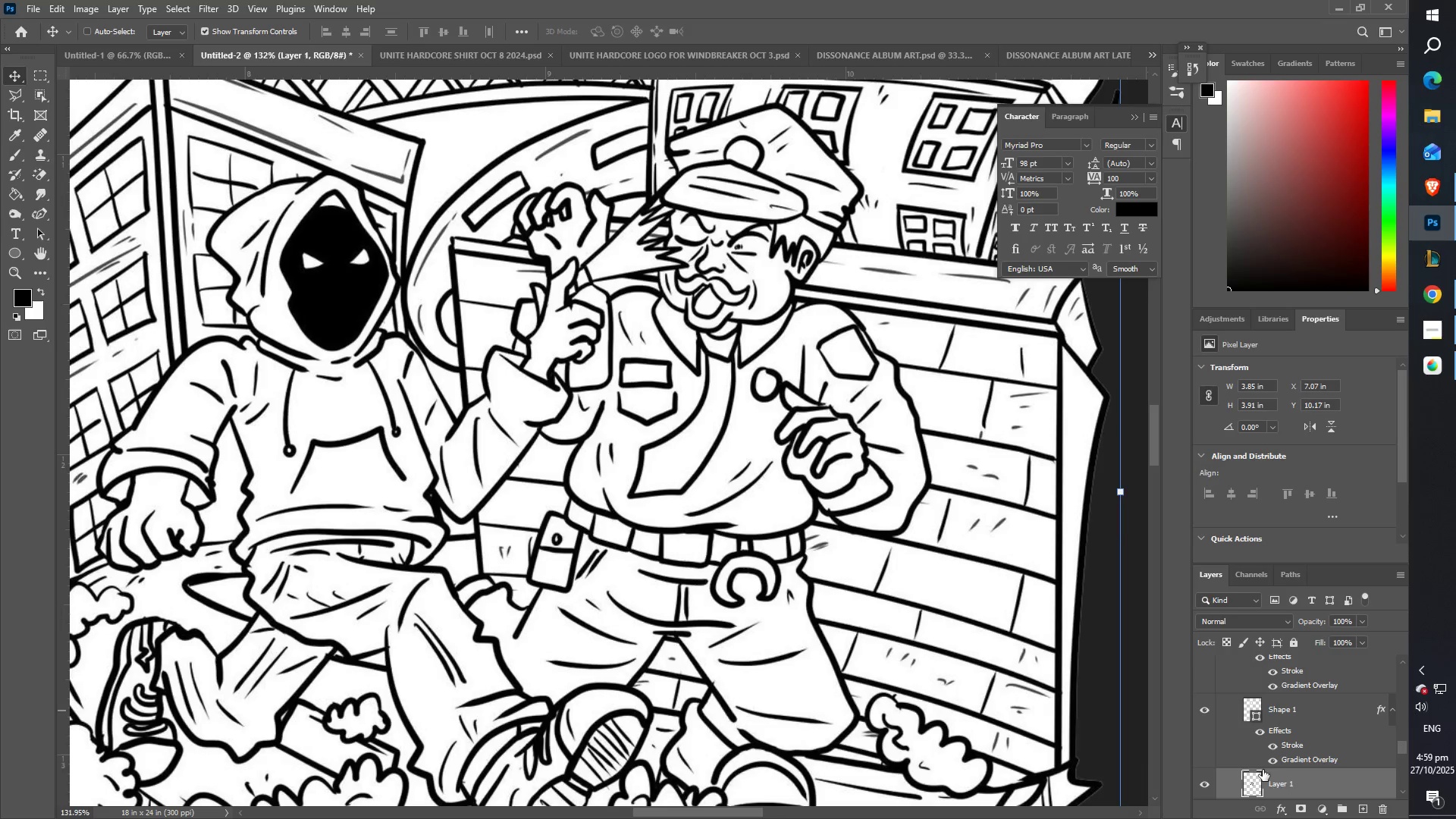 
mouse_move([1288, 494])
 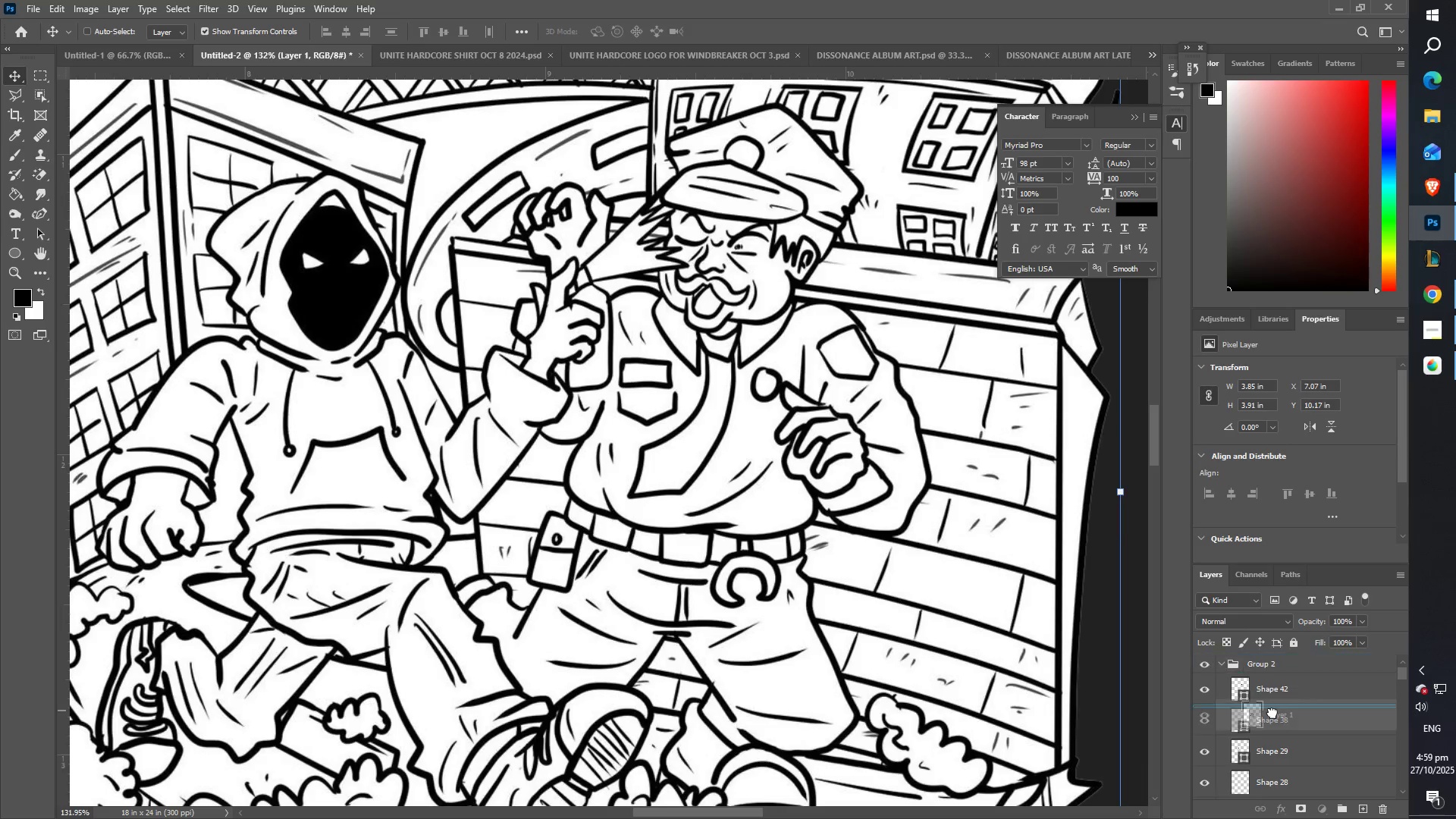 
mouse_move([1263, 655])
 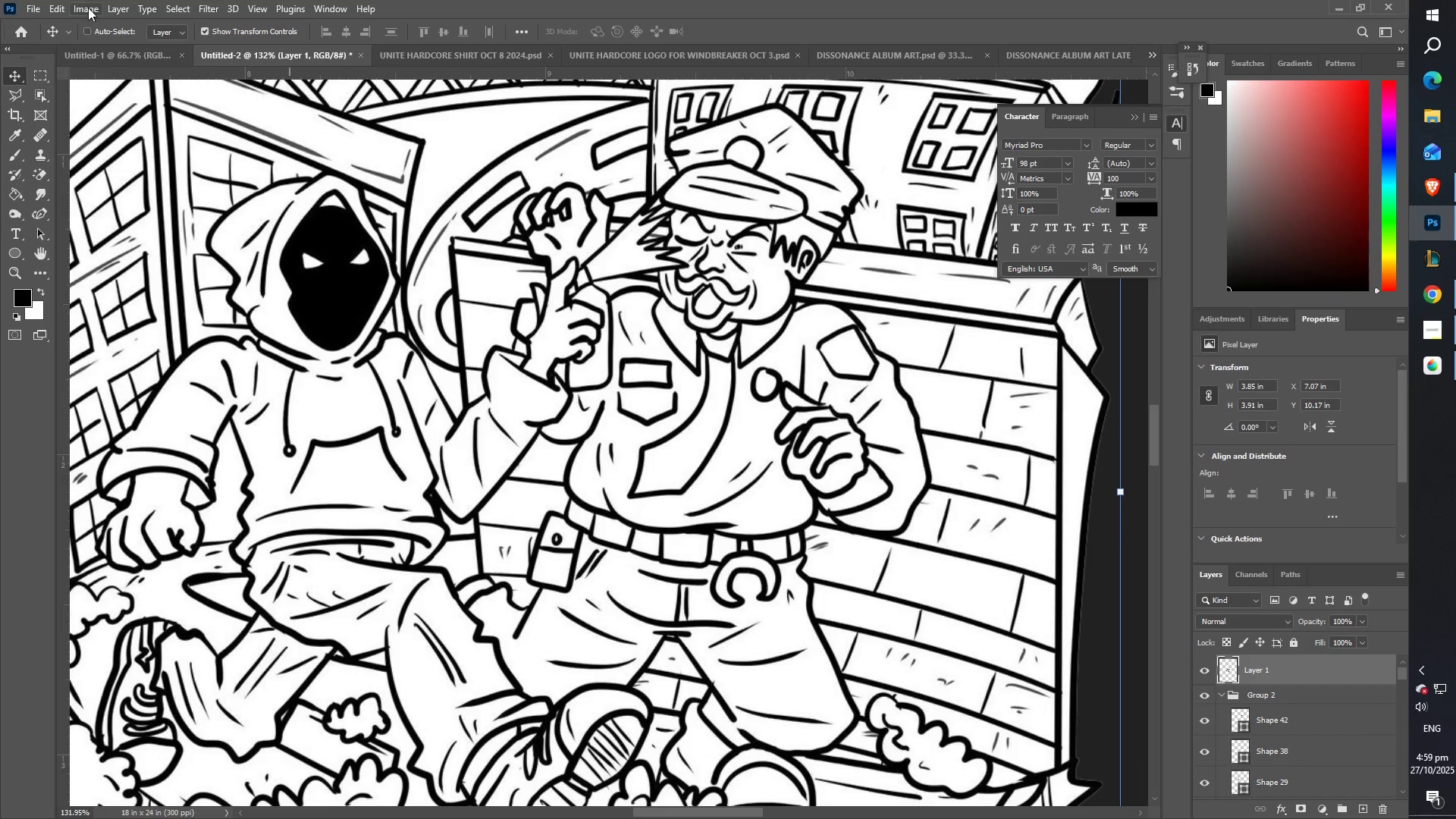 
left_click([78, 8])
 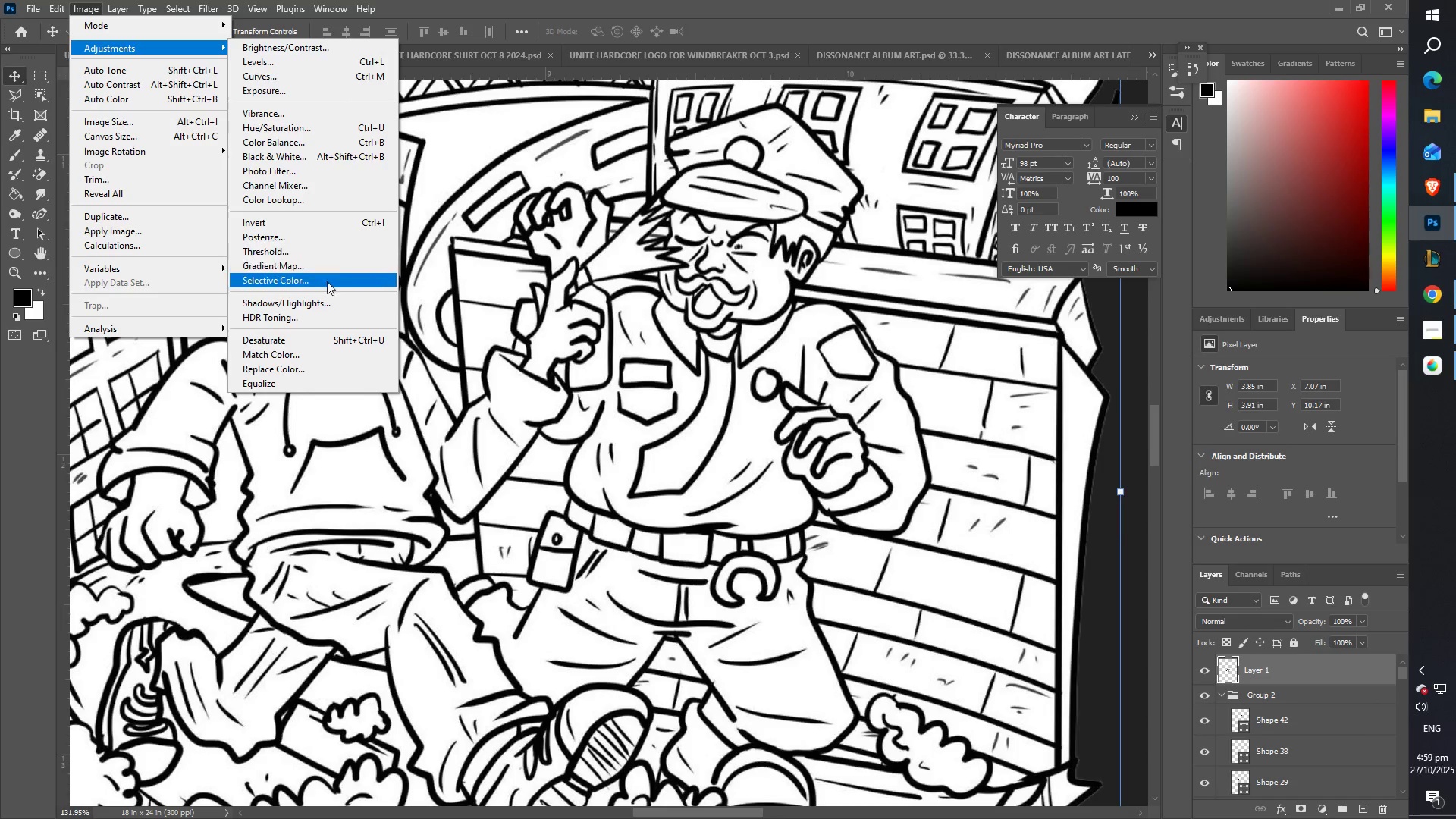 
left_click([269, 247])
 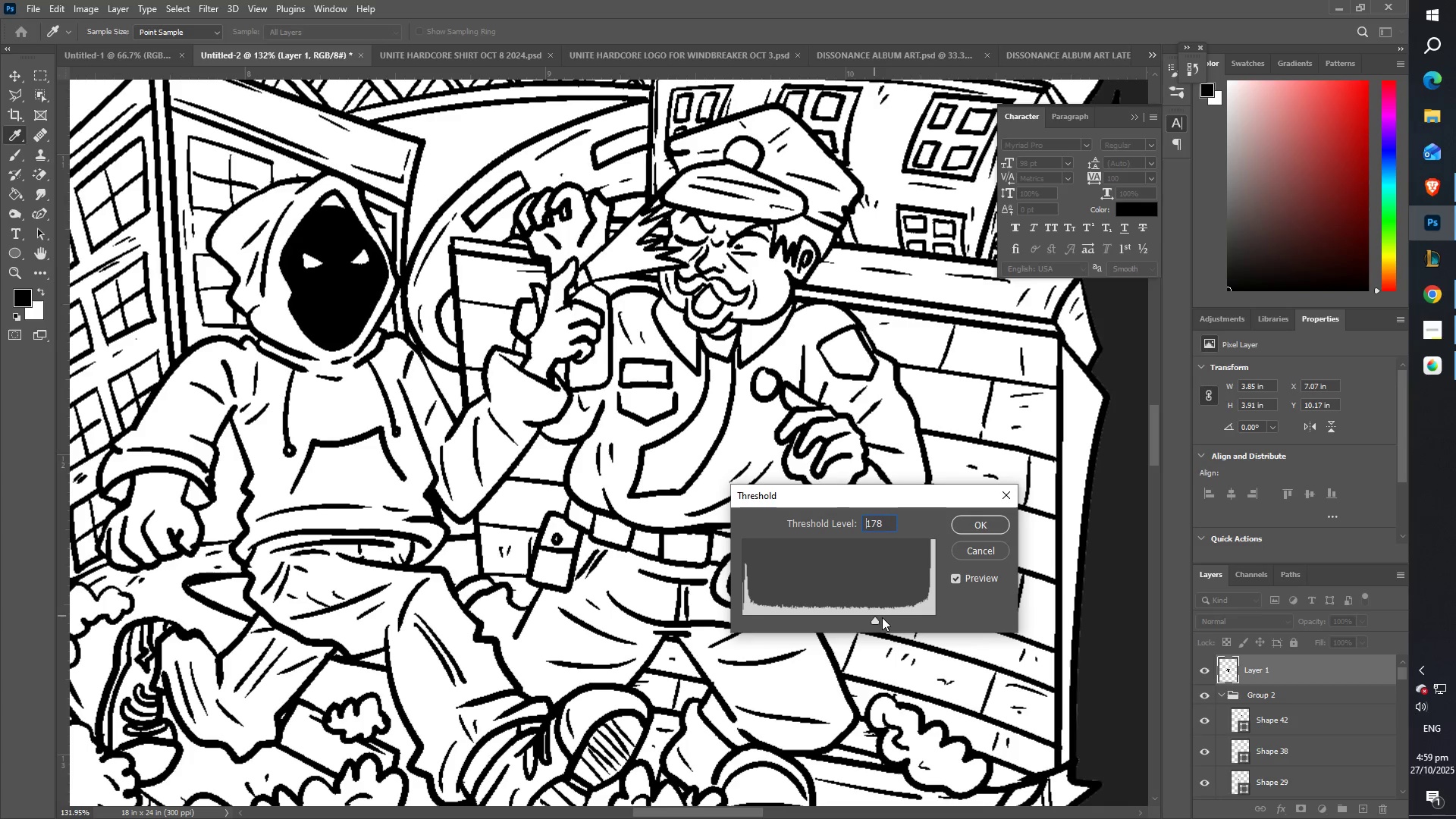 
left_click([962, 527])
 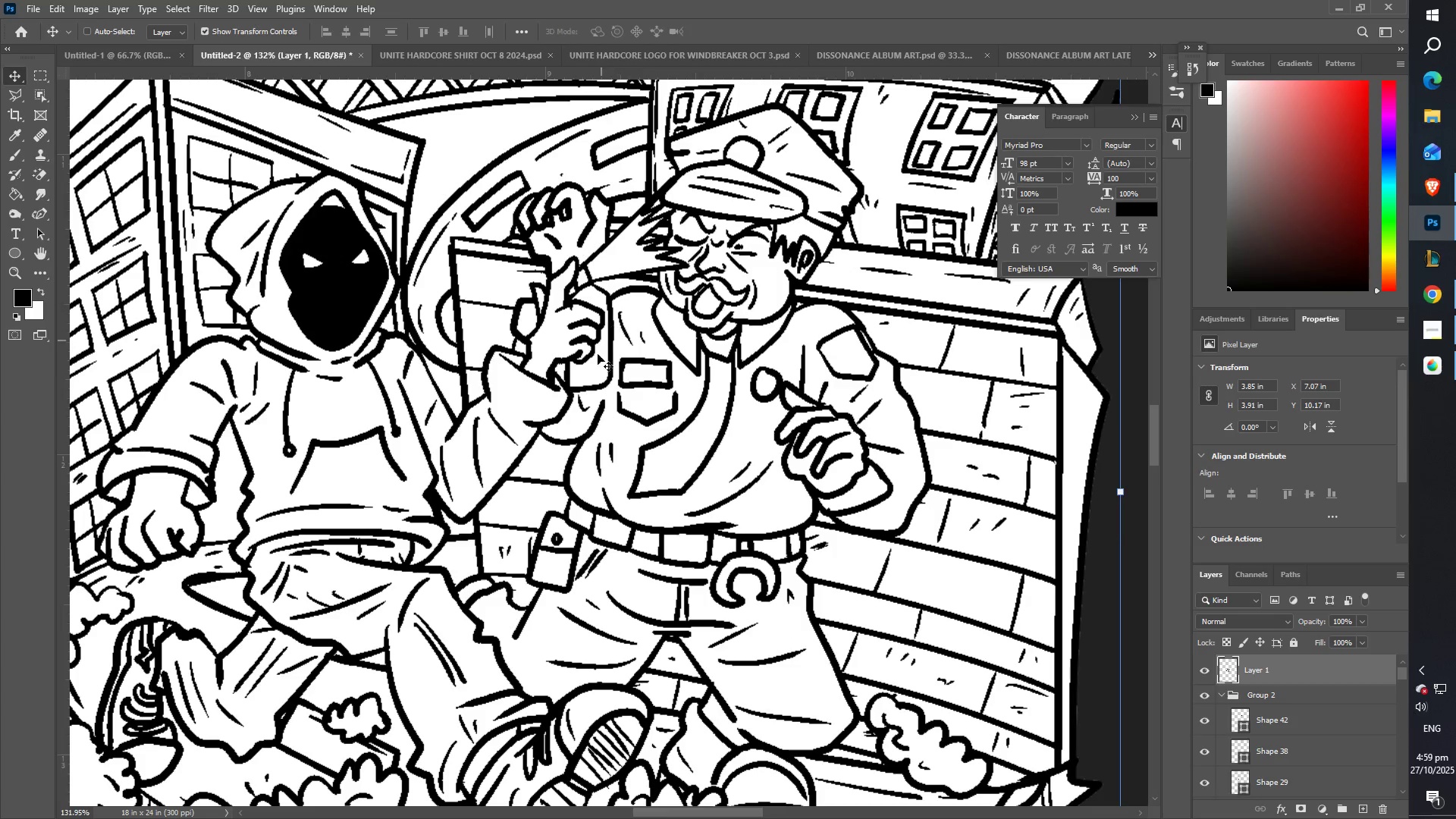 
scroll: coordinate [532, 393], scroll_direction: up, amount: 2.0
 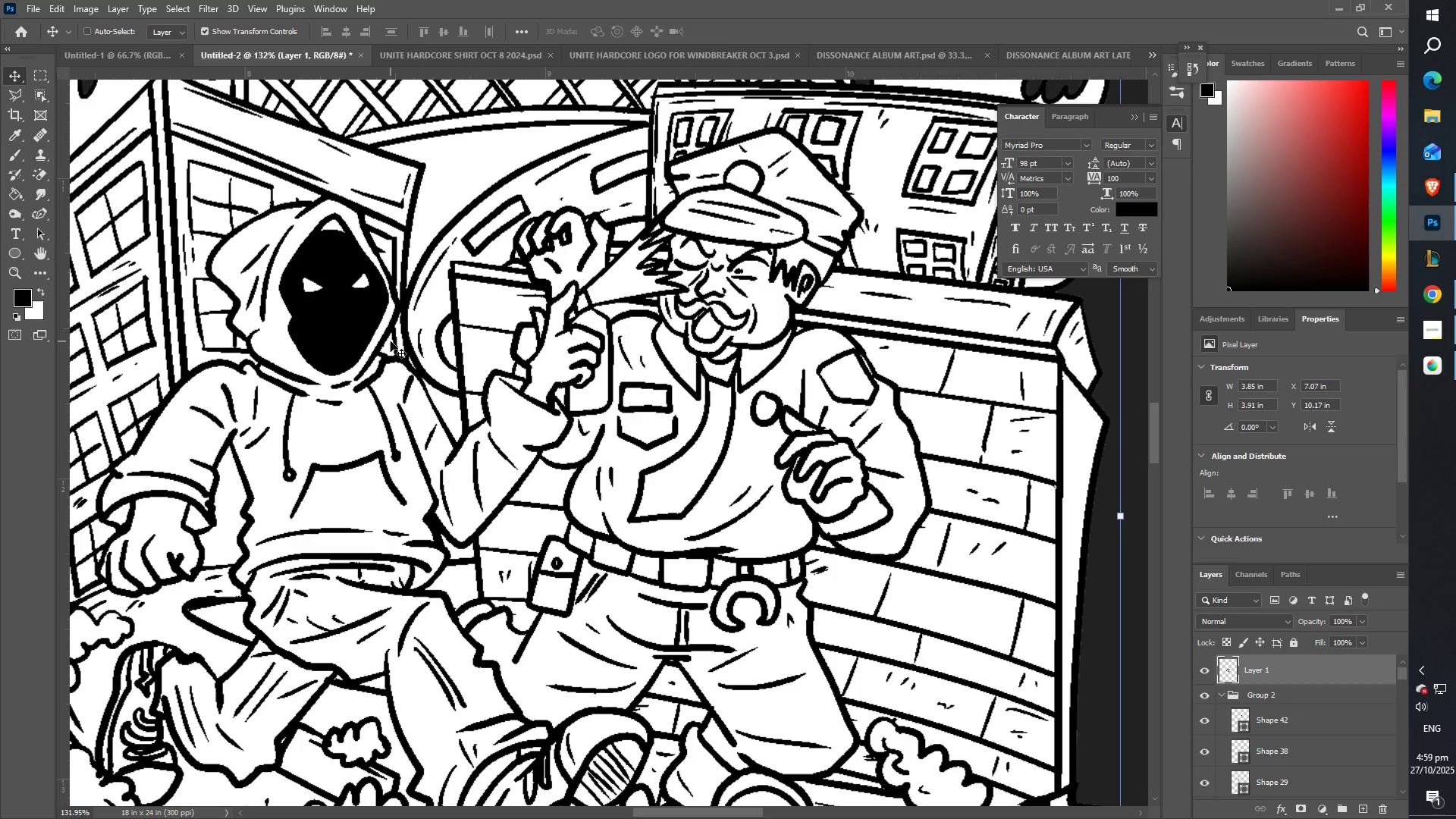 
type(IG)
 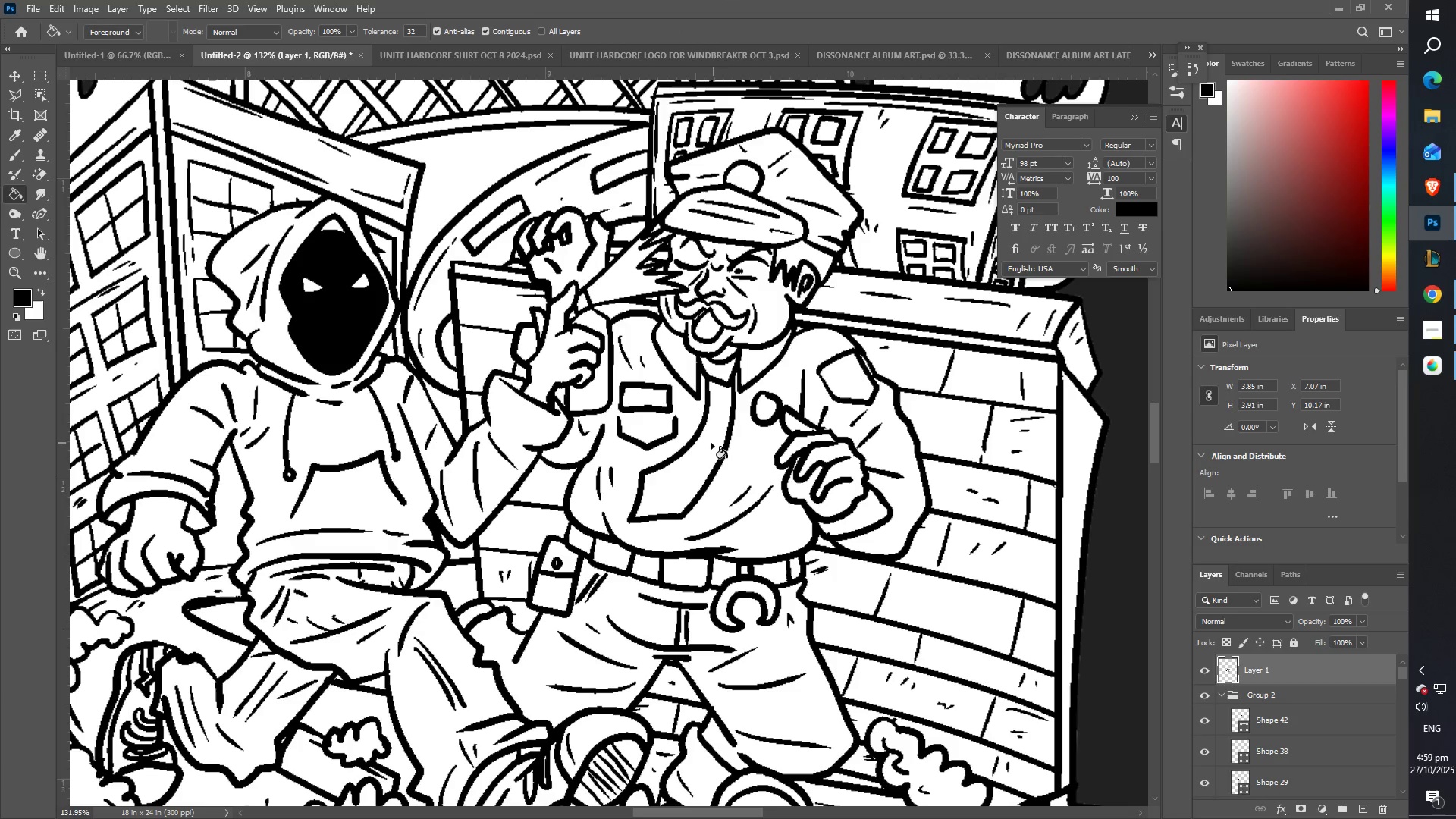 
left_click([707, 440])
 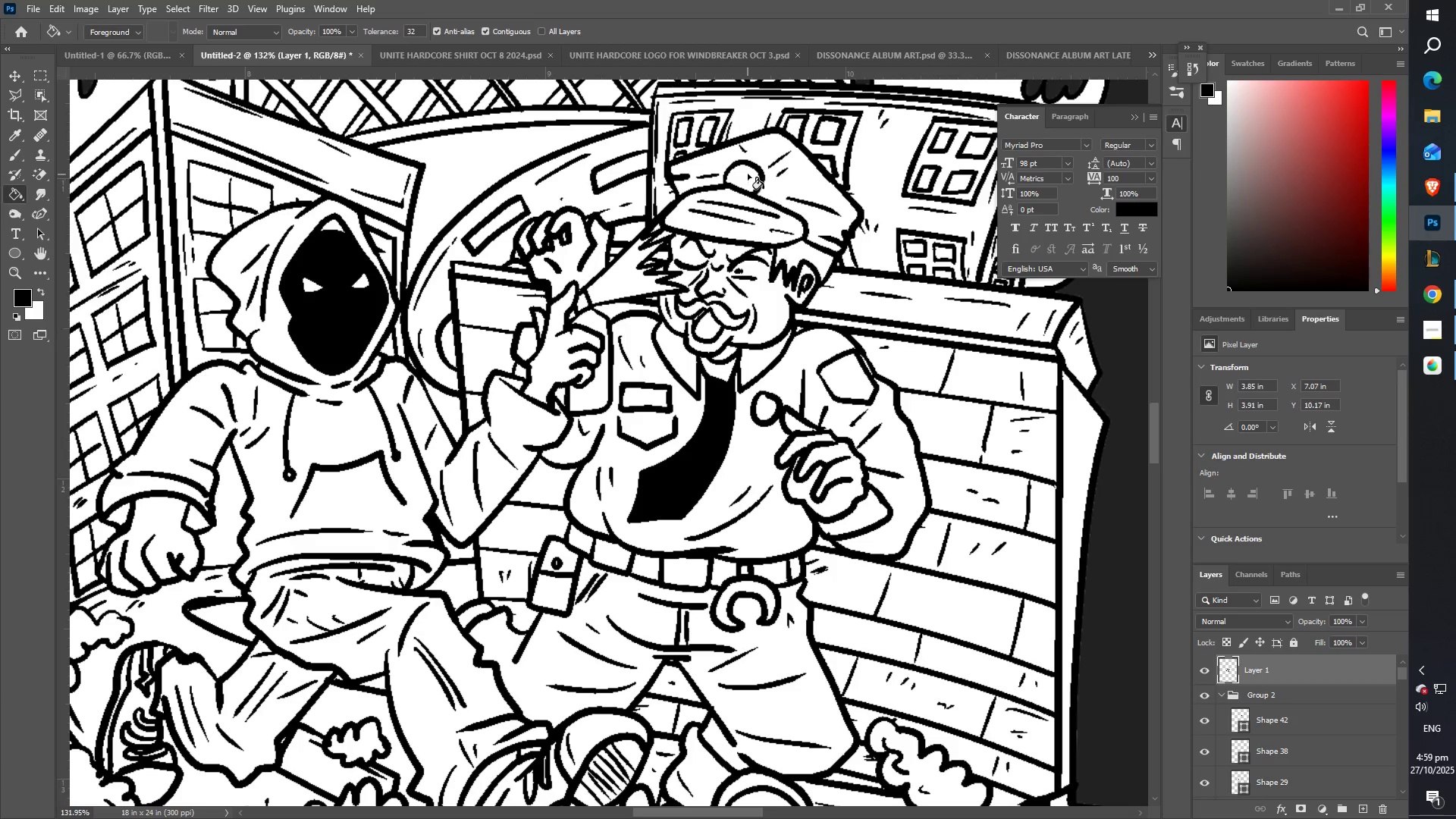 
scroll: coordinate [600, 444], scroll_direction: down, amount: 6.0
 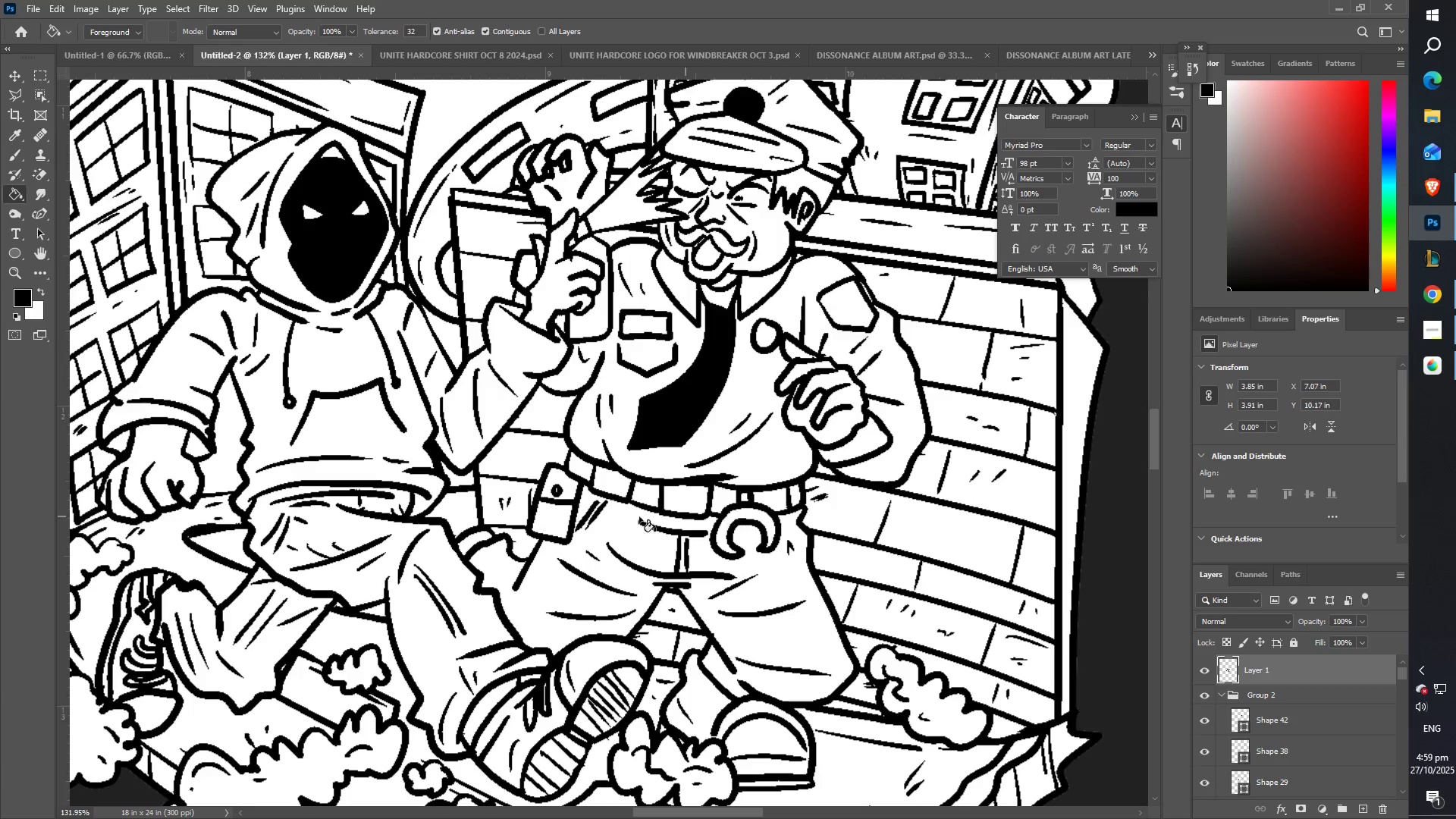 
left_click([567, 519])
 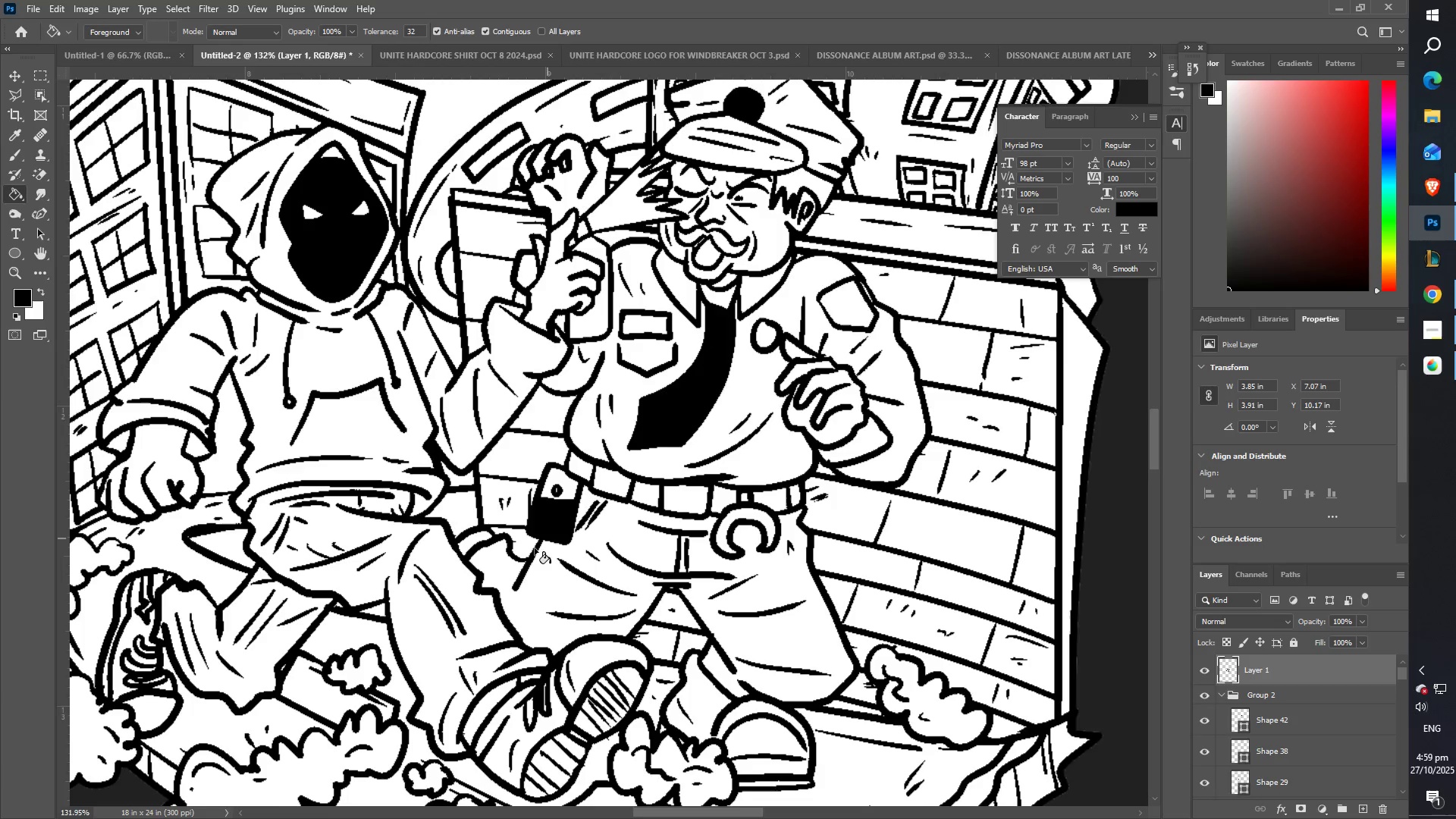 
scroll: coordinate [510, 587], scroll_direction: down, amount: 5.0
 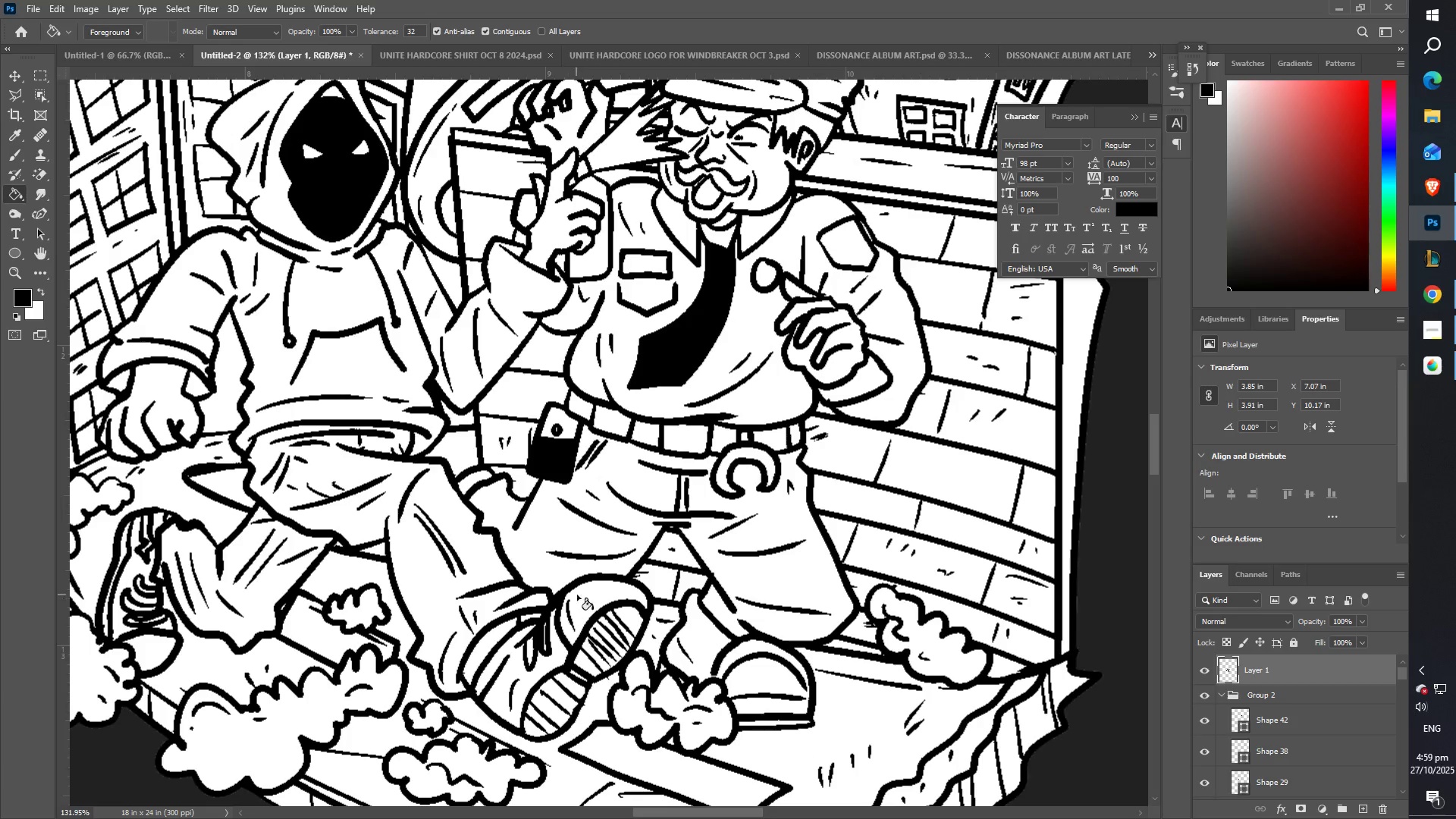 
left_click([586, 598])
 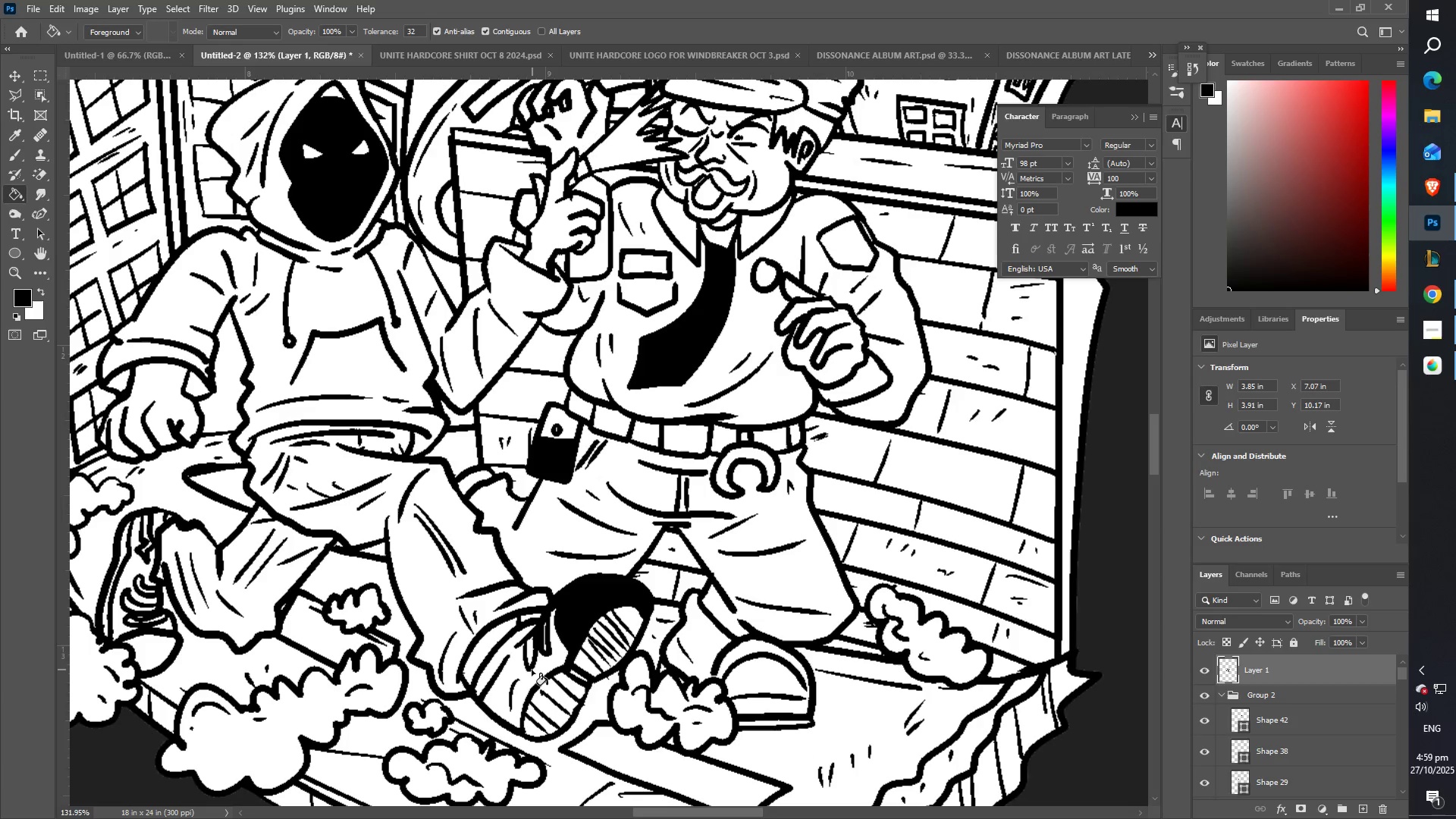 
left_click([518, 670])
 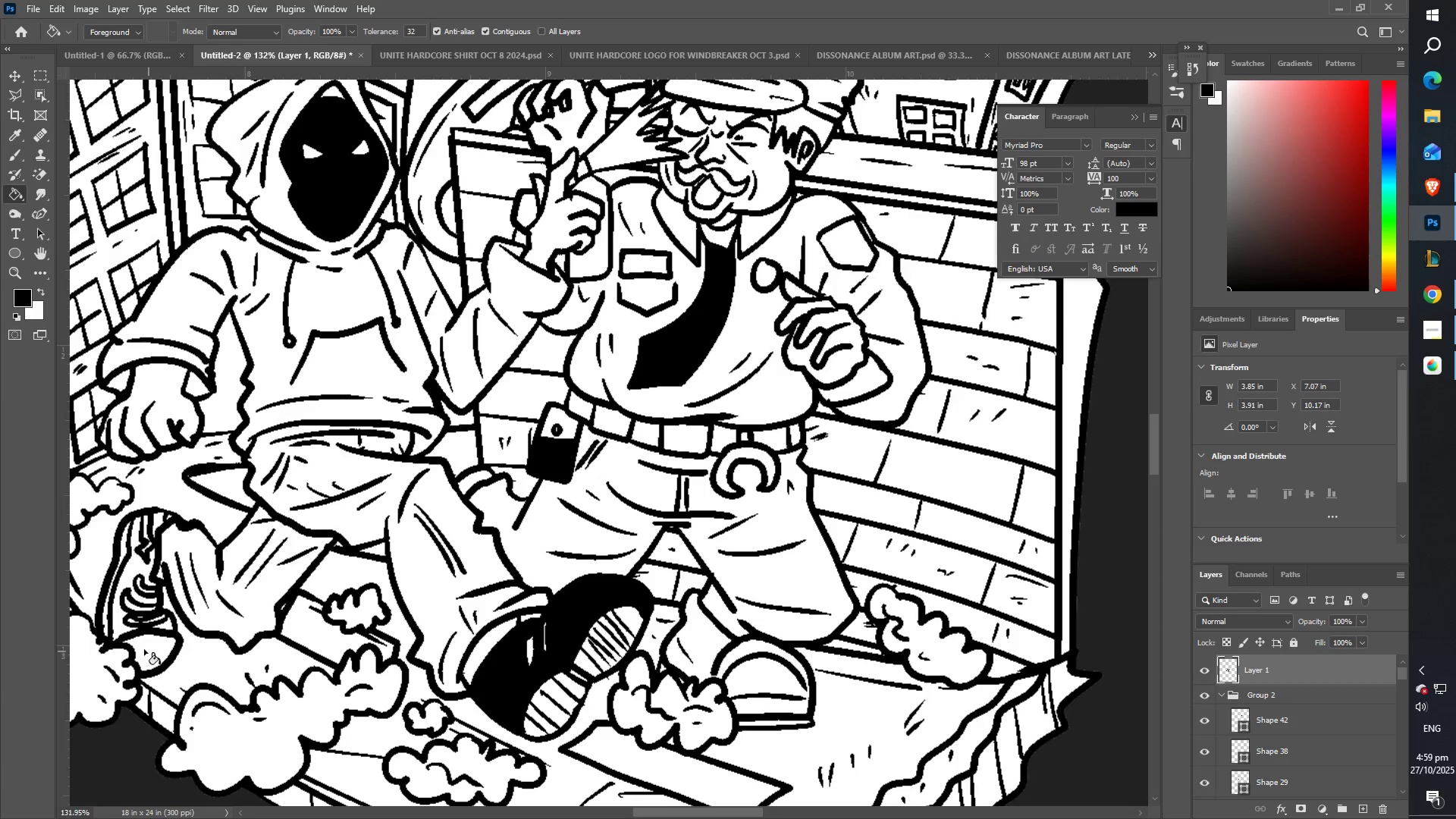 
left_click([140, 648])
 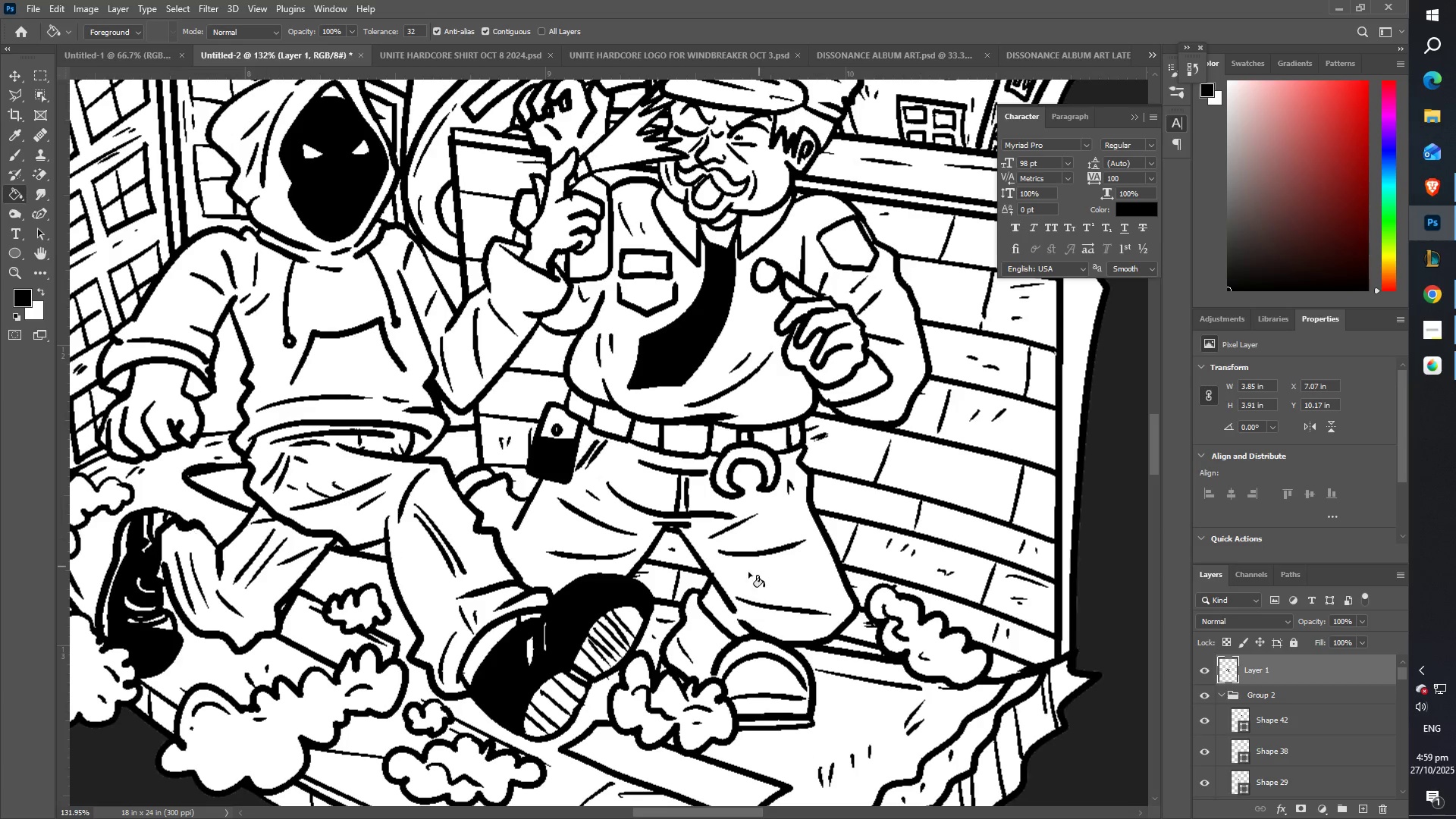 
scroll: coordinate [775, 686], scroll_direction: down, amount: 4.0
 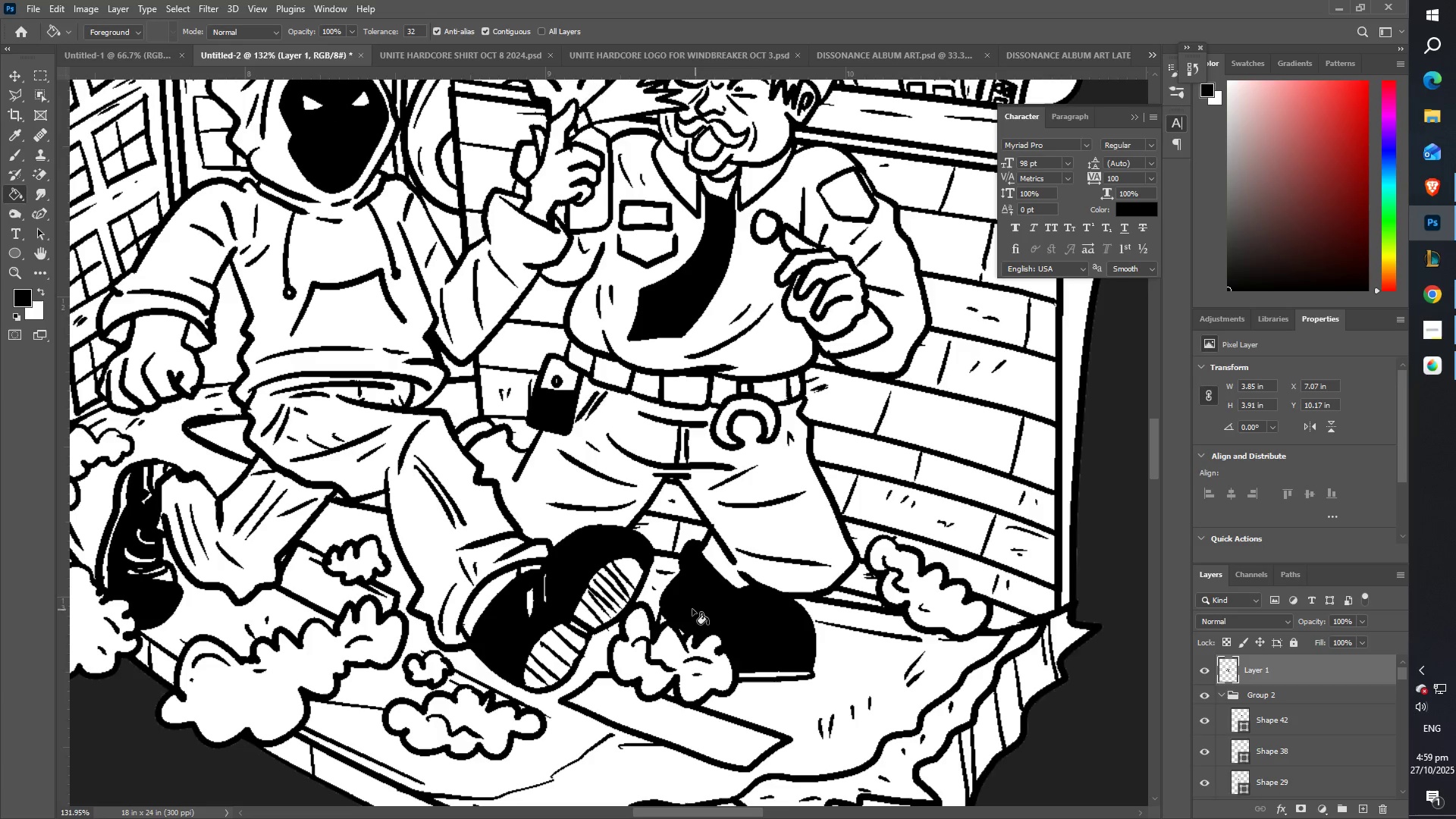 
double_click([682, 596])
 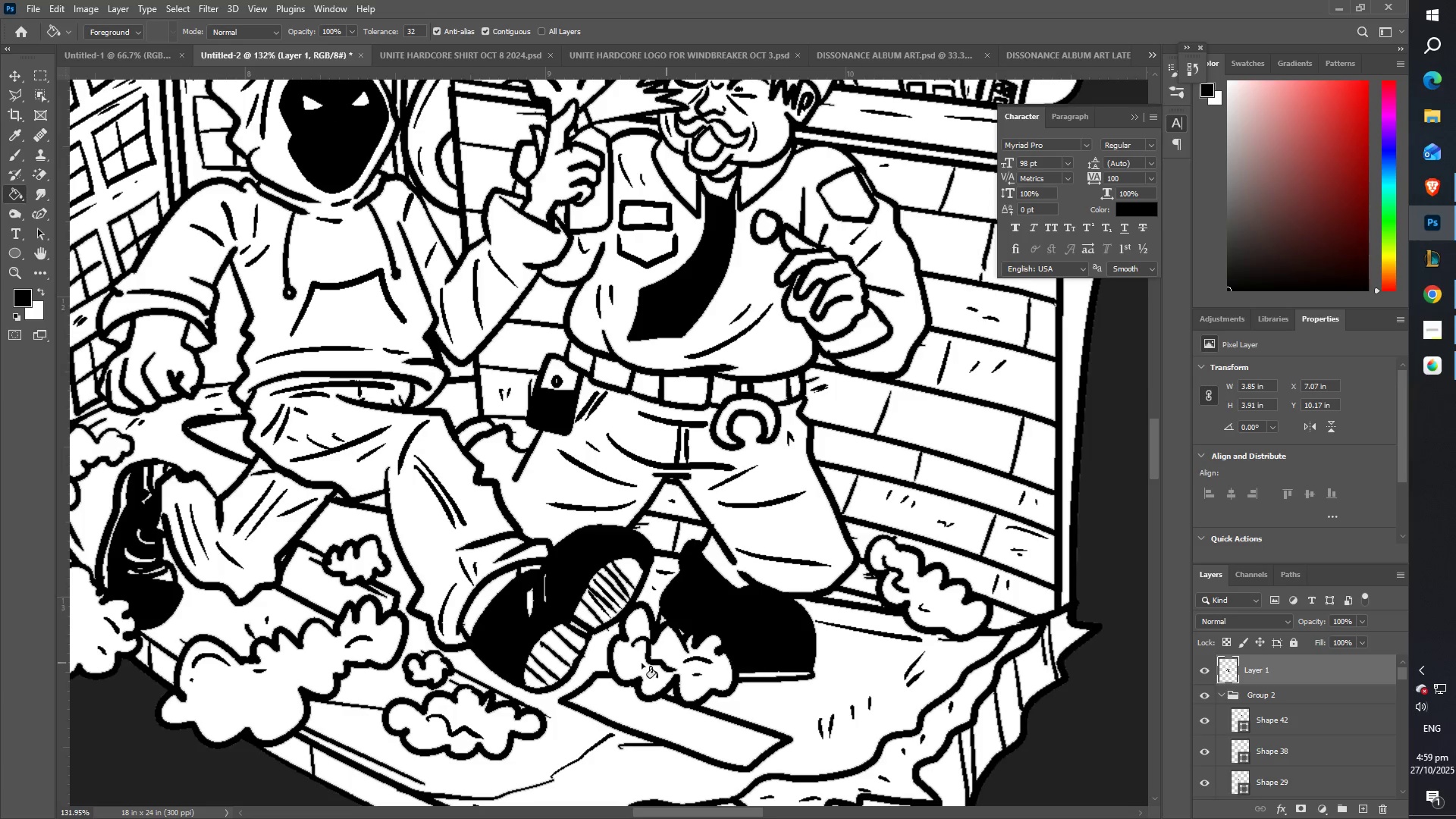 
scroll: coordinate [903, 593], scroll_direction: down, amount: 9.0
 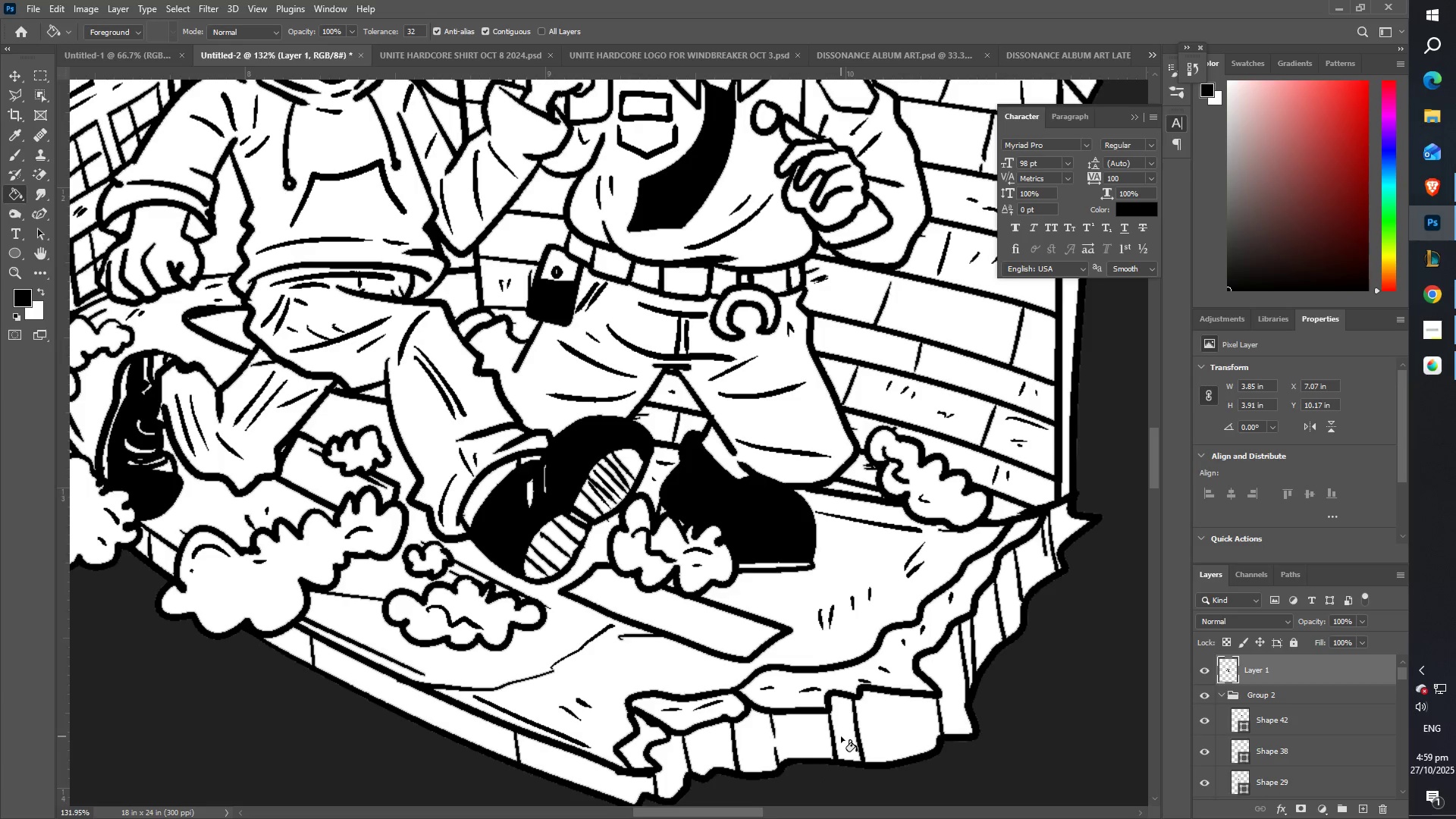 
scroll: coordinate [752, 340], scroll_direction: up, amount: 38.0
 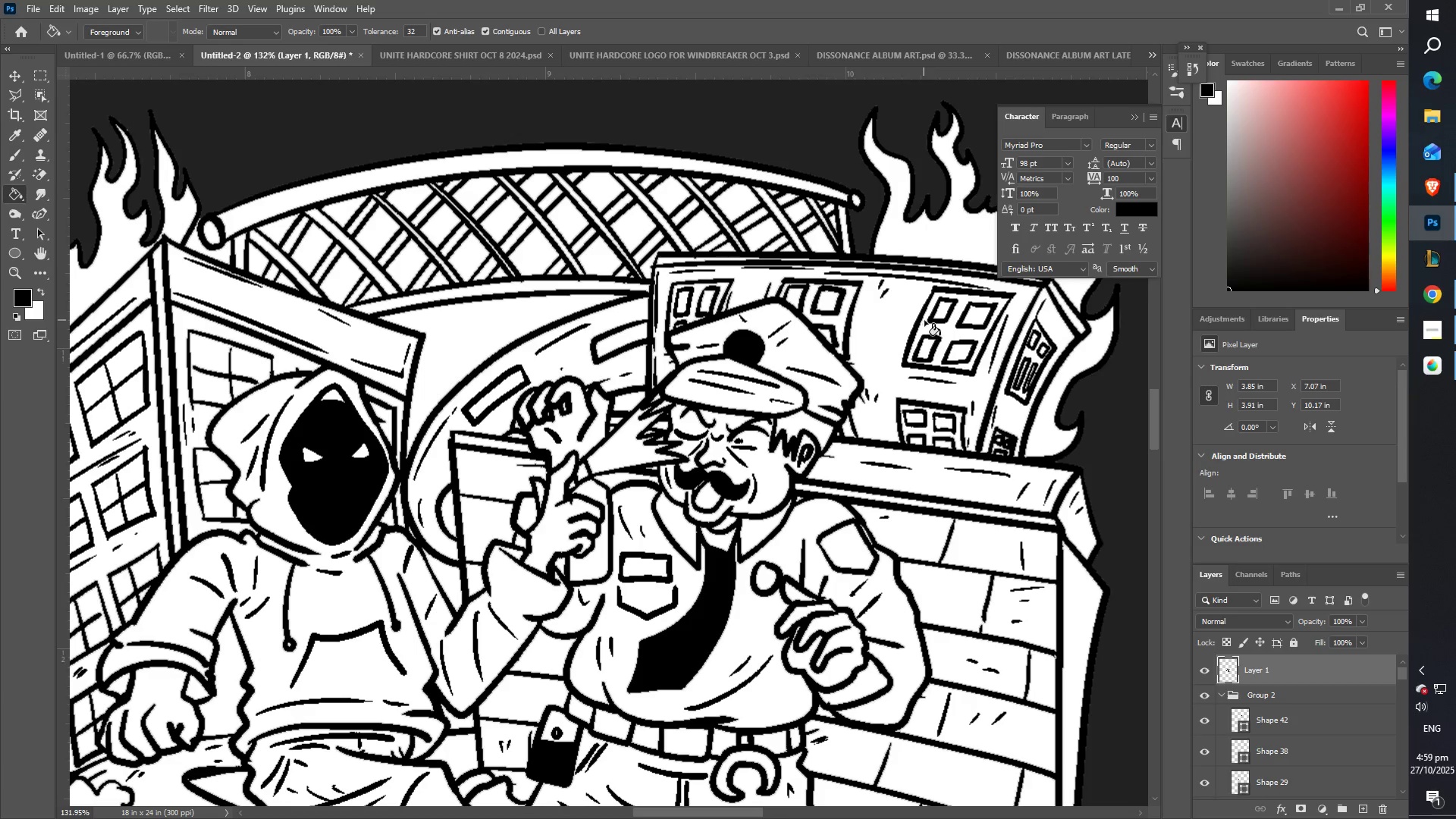 
left_click([932, 326])
 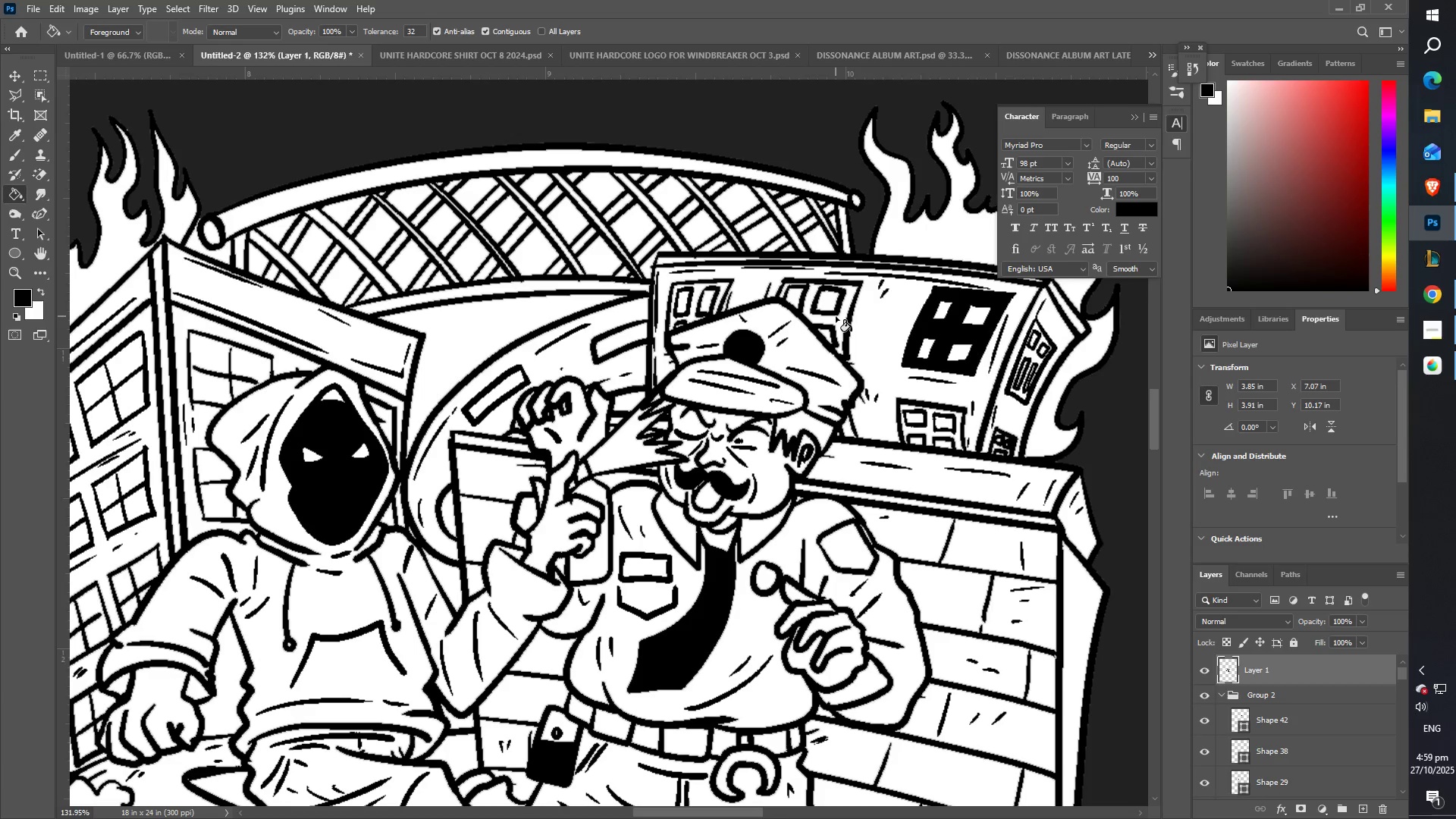 
left_click([835, 316])
 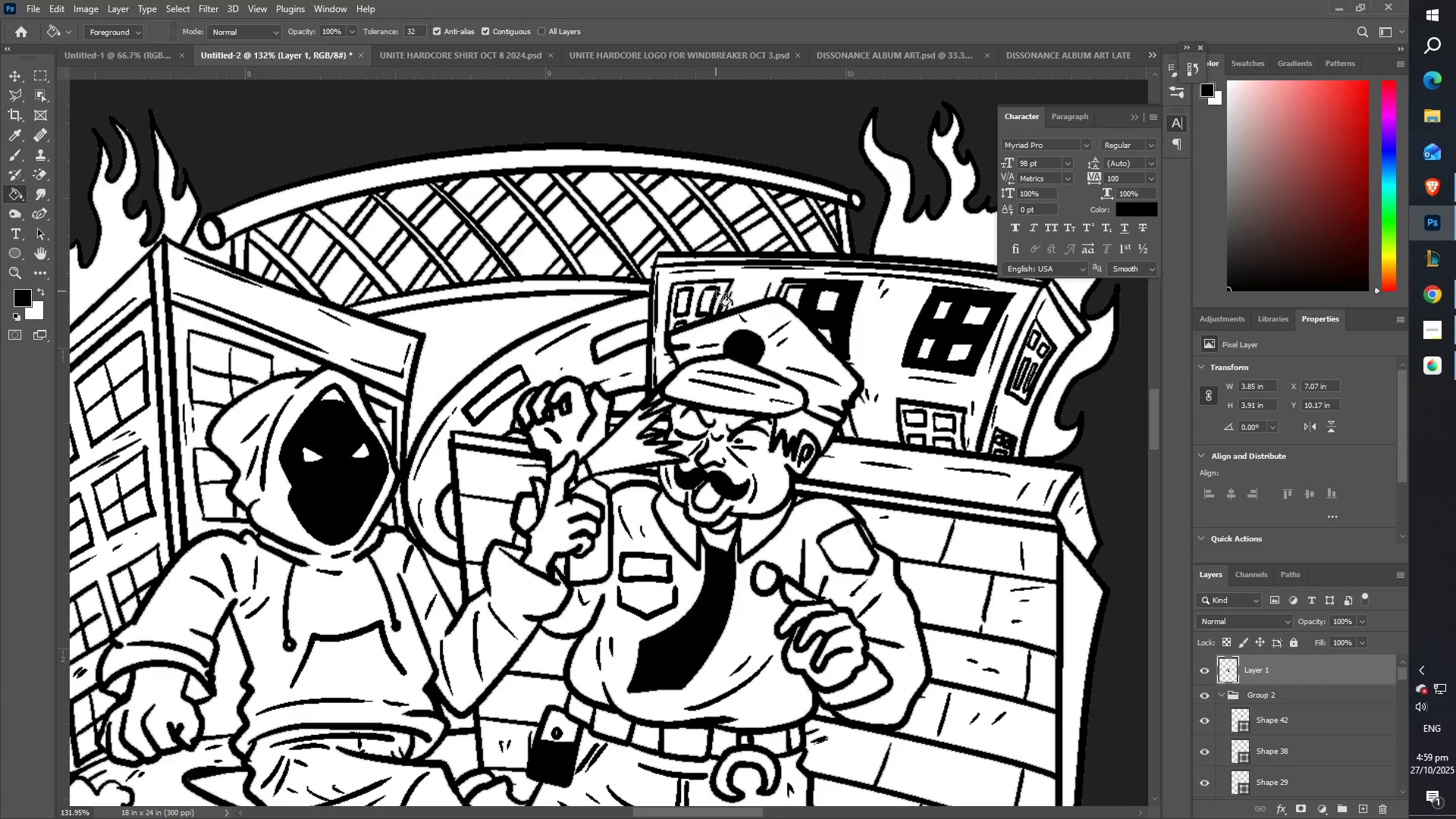 
left_click([718, 289])
 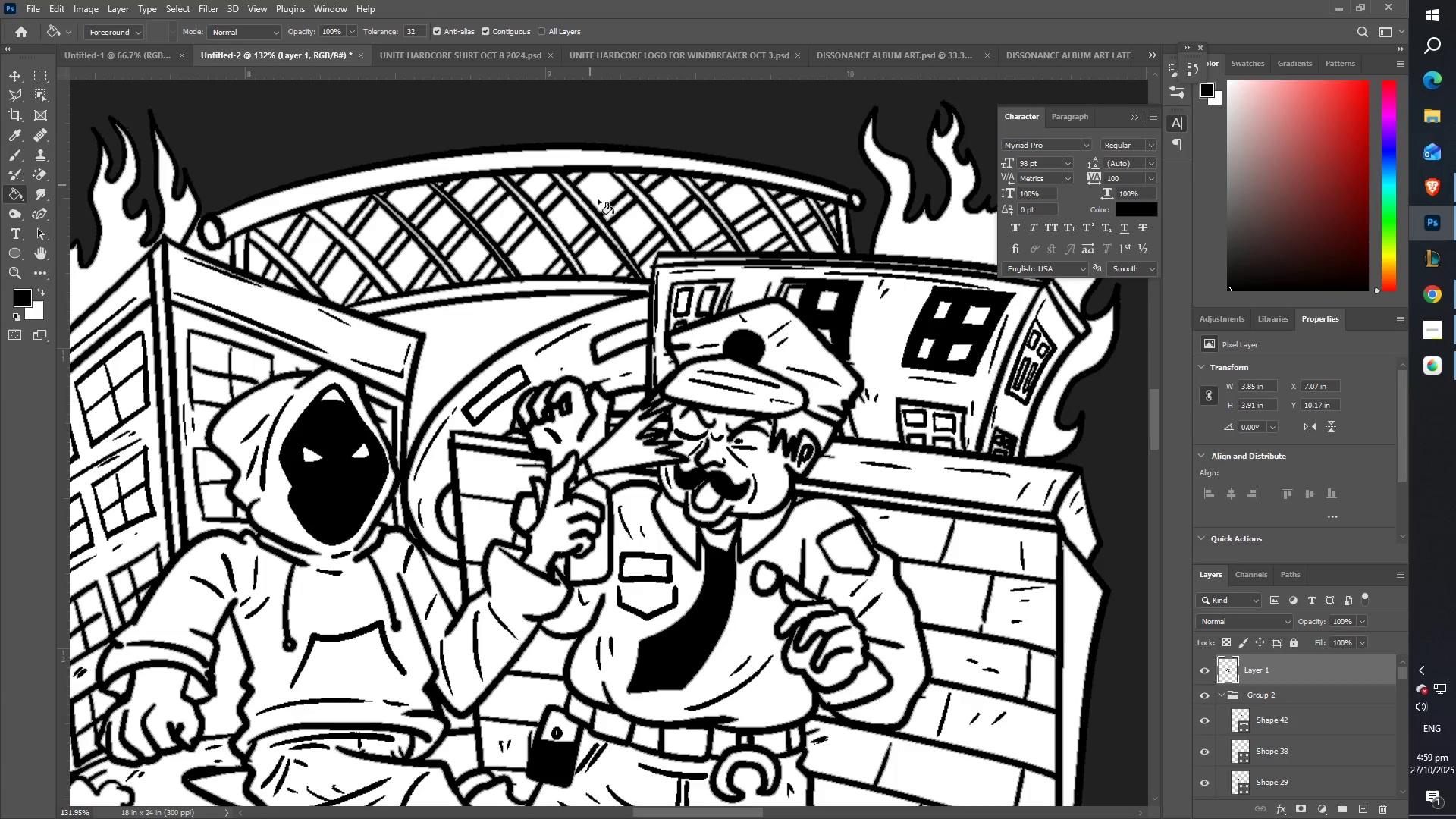 
key(Control+ControlLeft)
 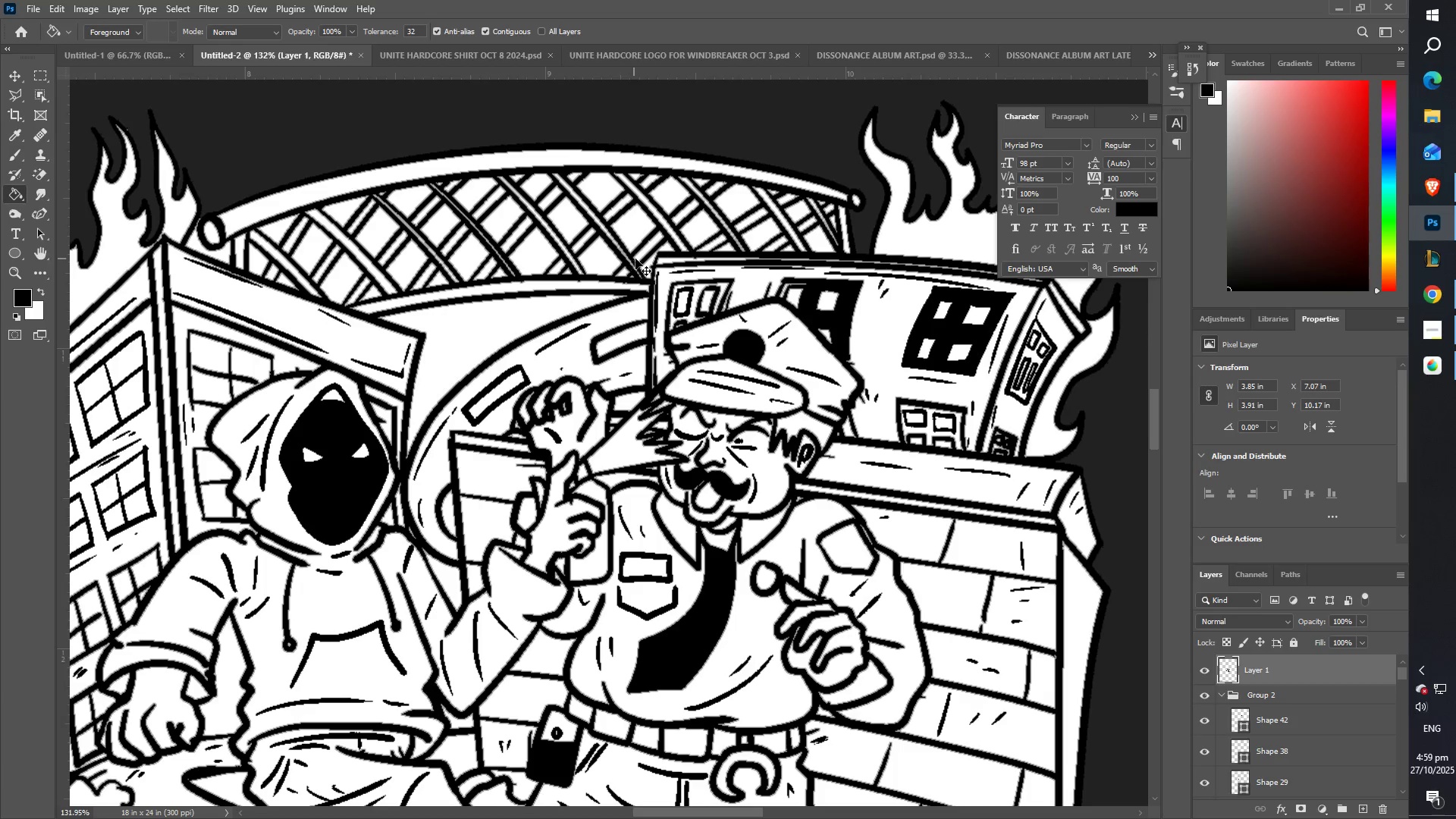 
key(Control+Z)
 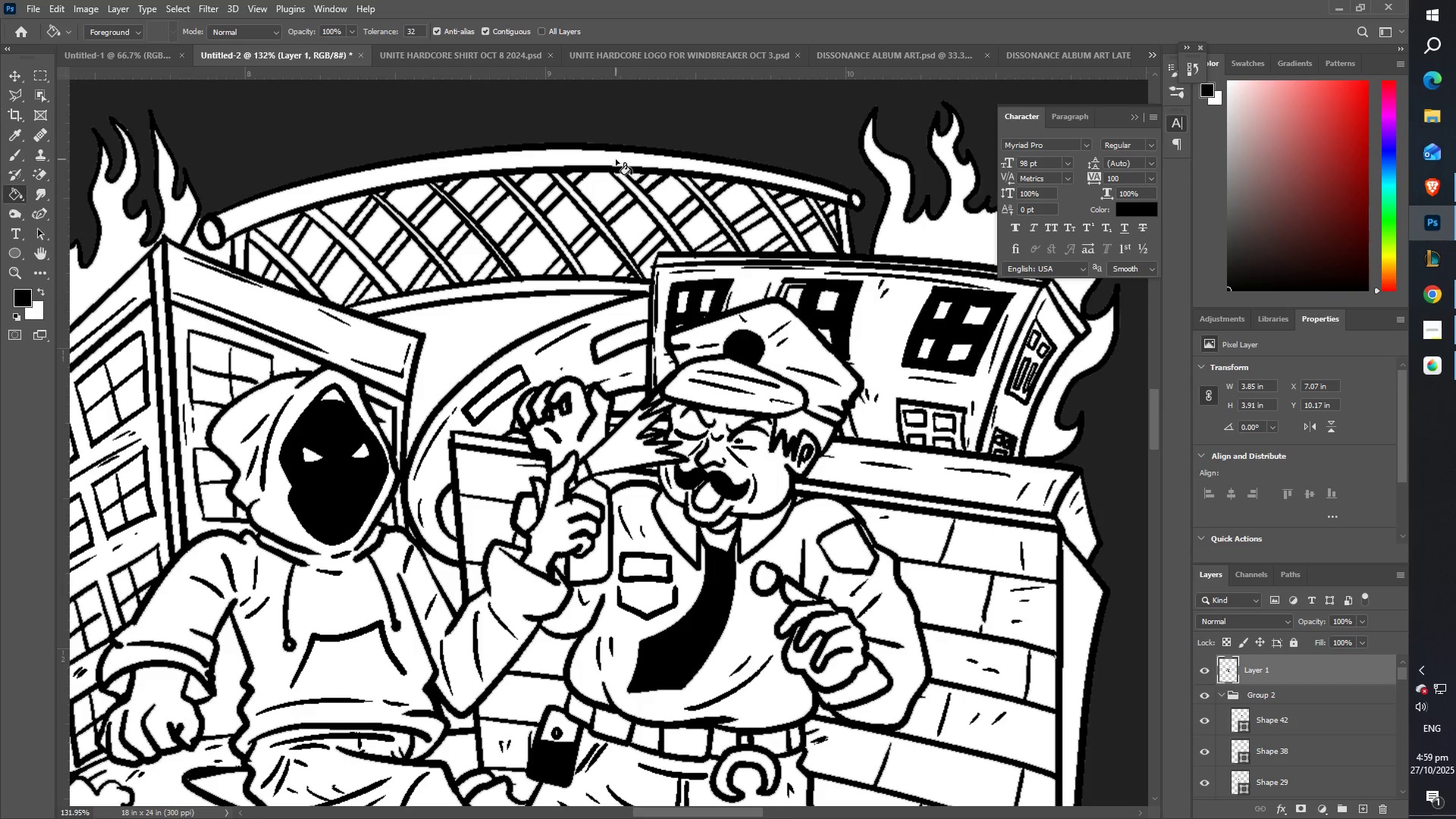 
left_click([576, 158])
 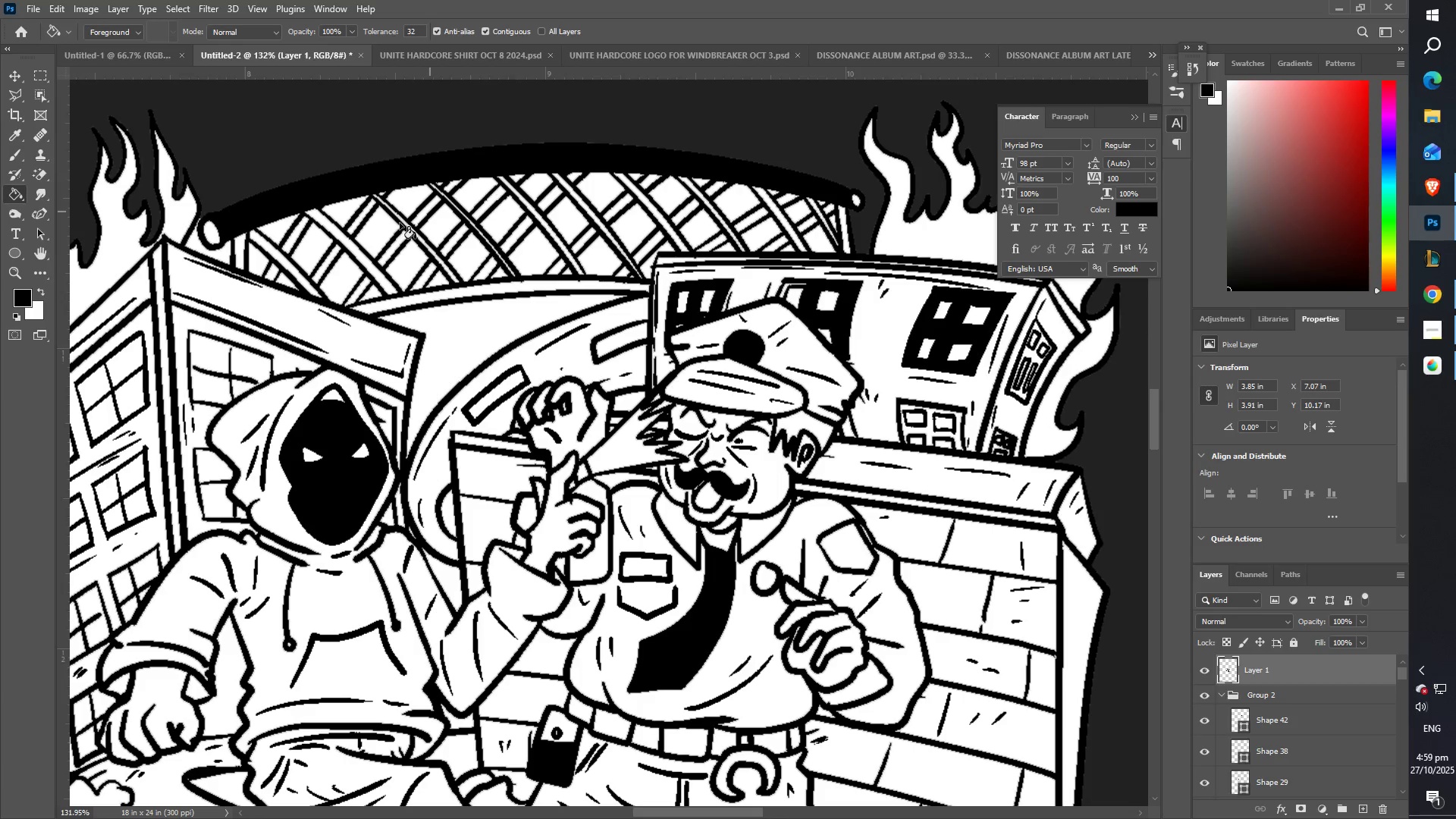 
hold_key(key=Space, duration=0.9)
 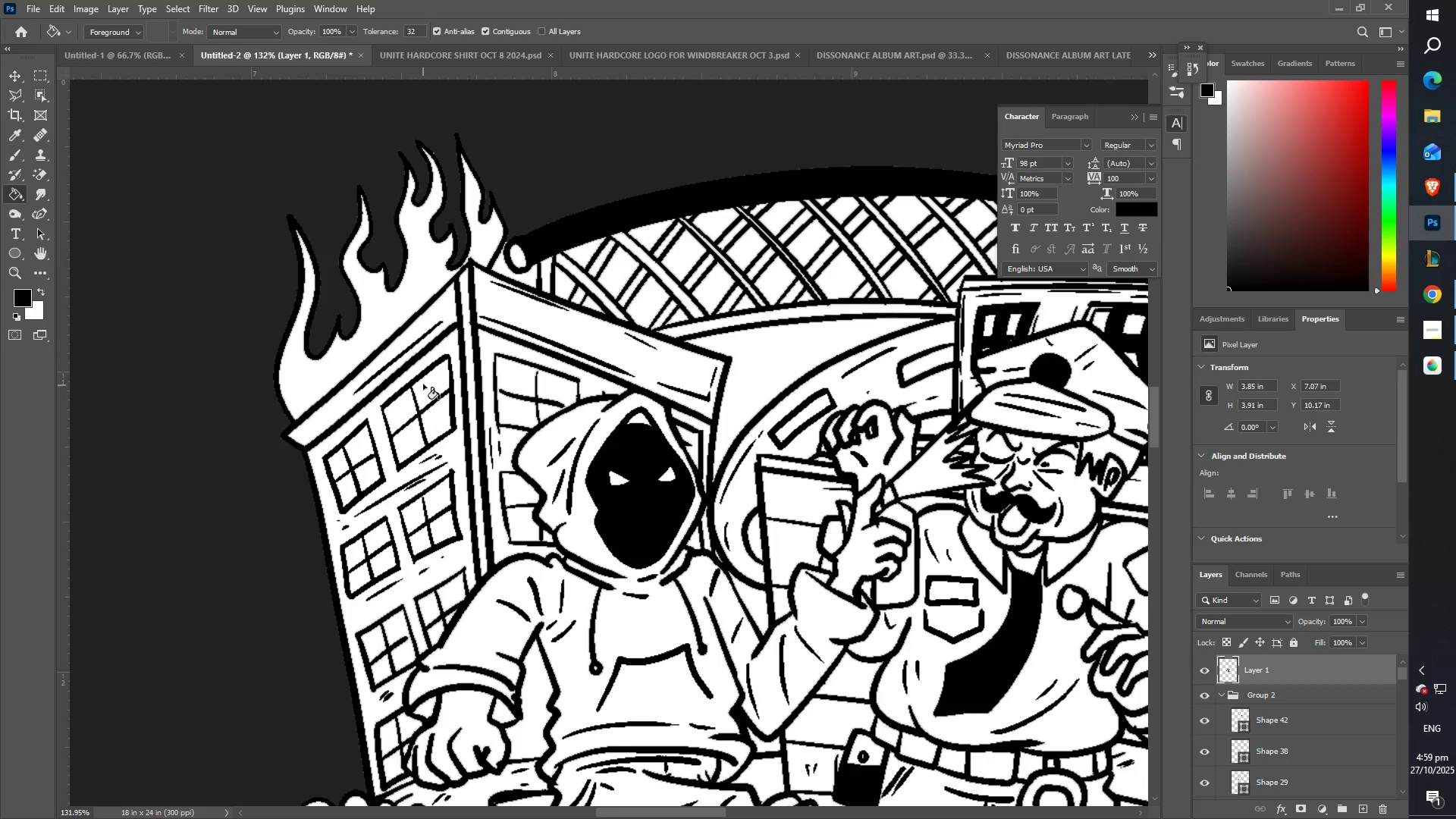 
double_click([408, 441])
 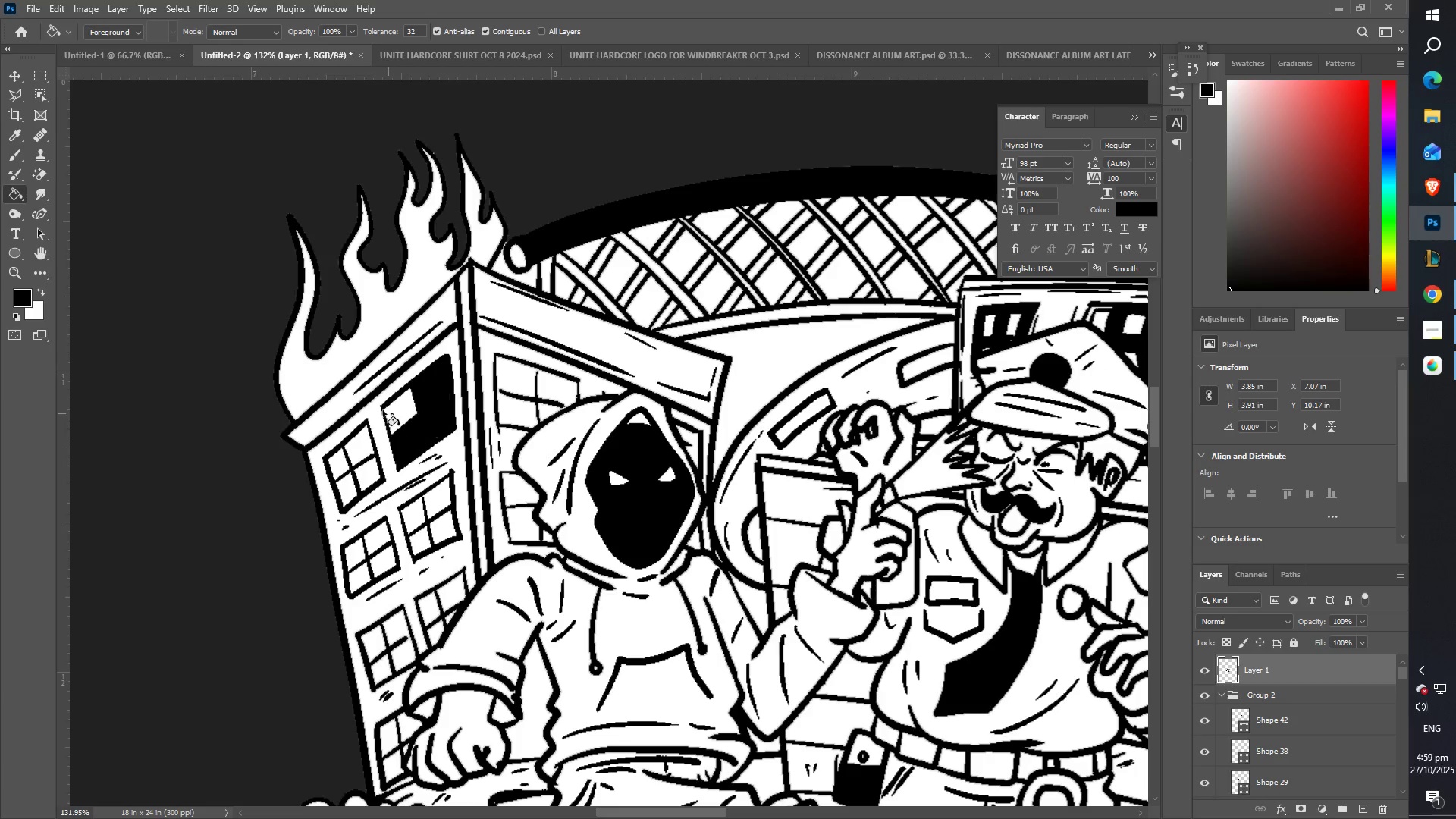 
triple_click([381, 409])
 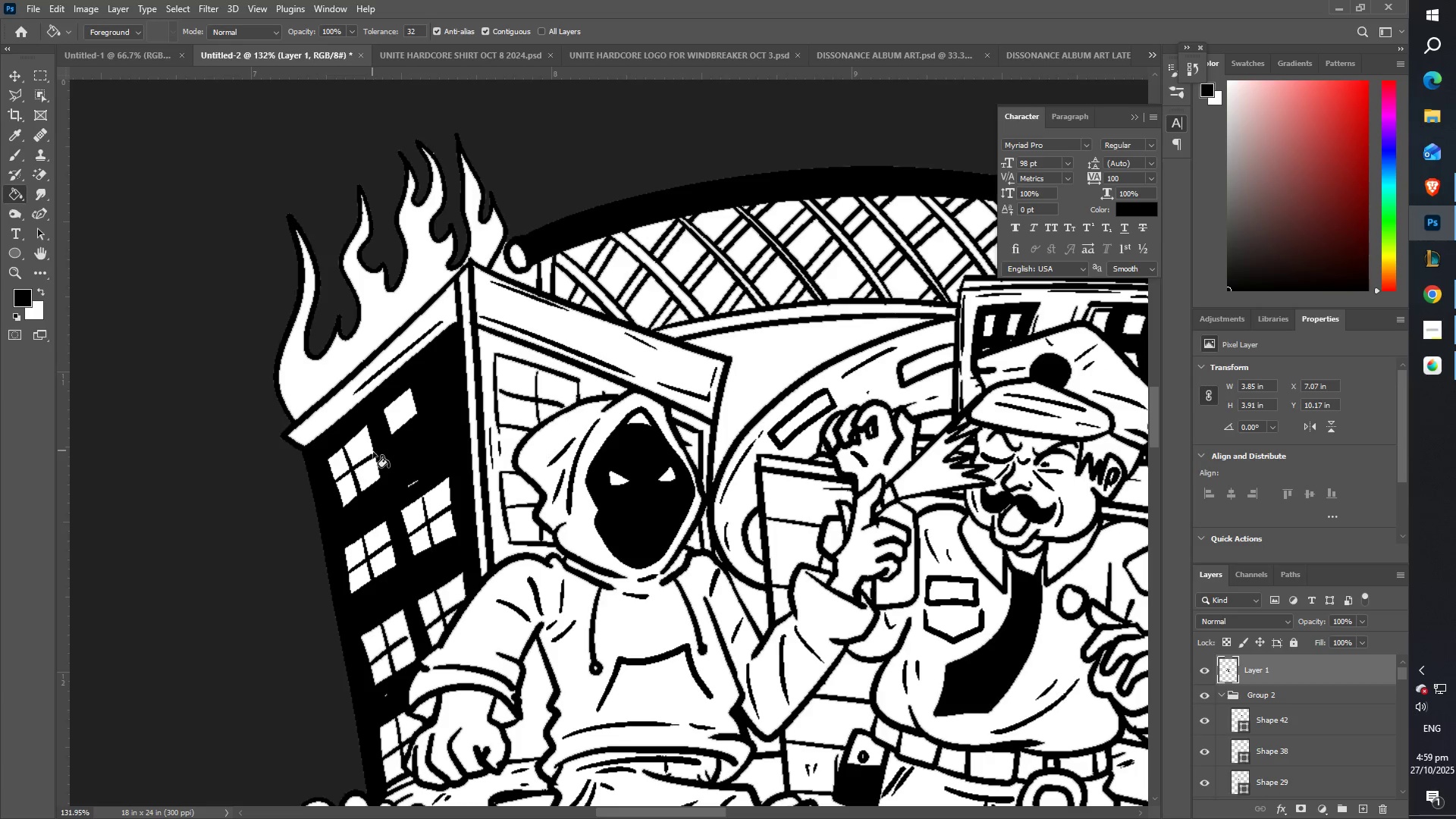 
key(Control+Z)
 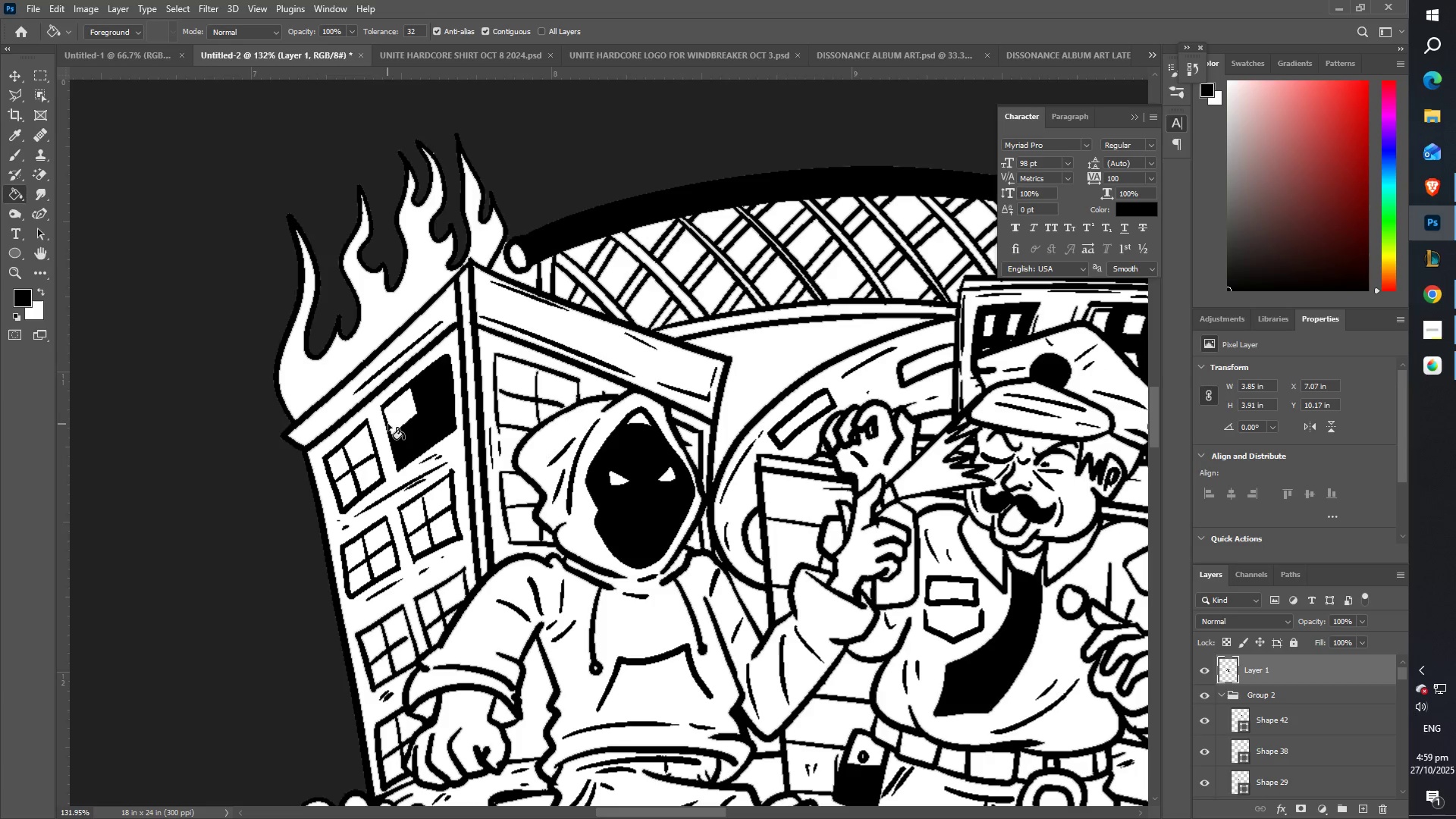 
key(Control+Z)
 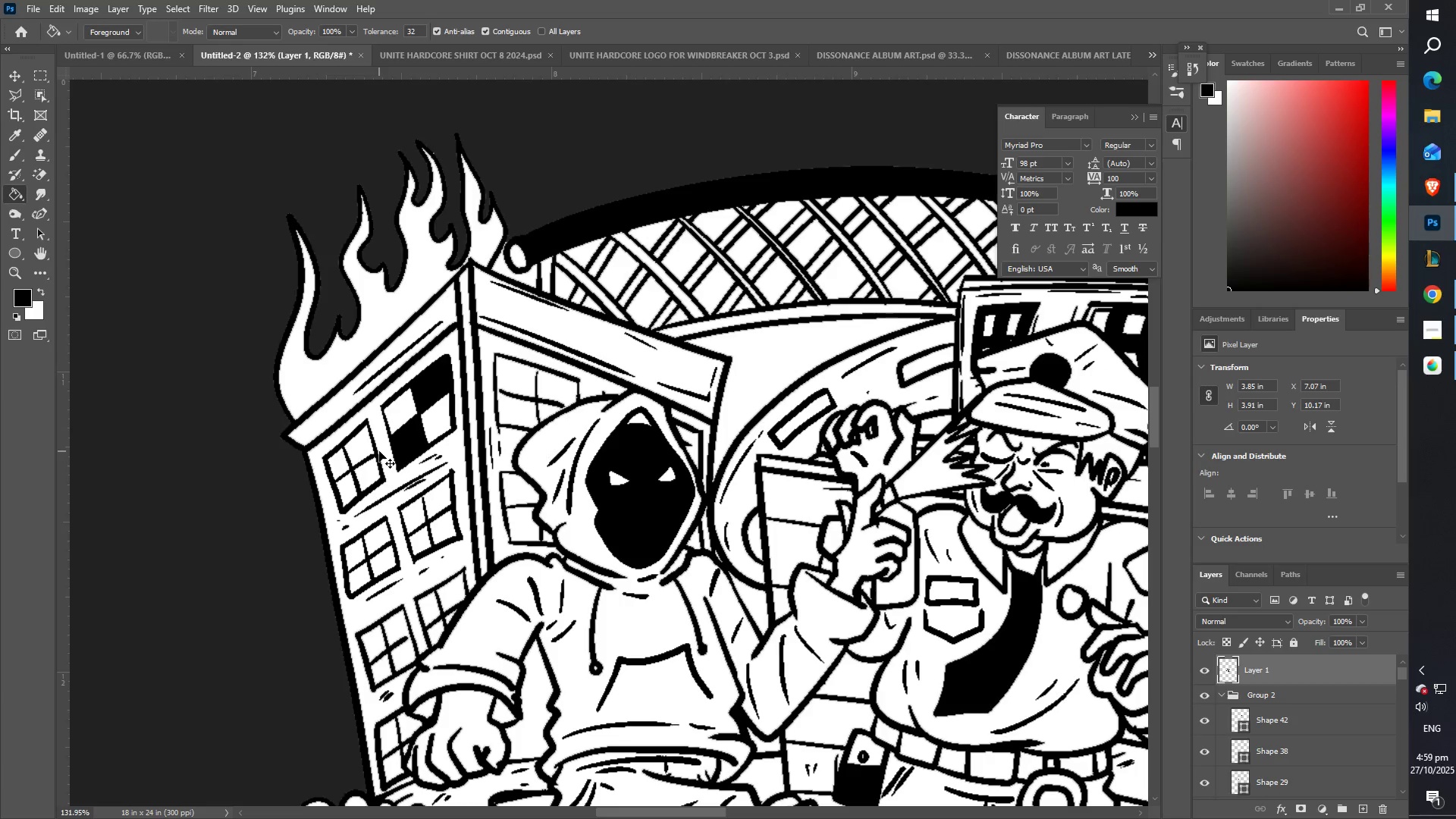 
key(Control+Z)
 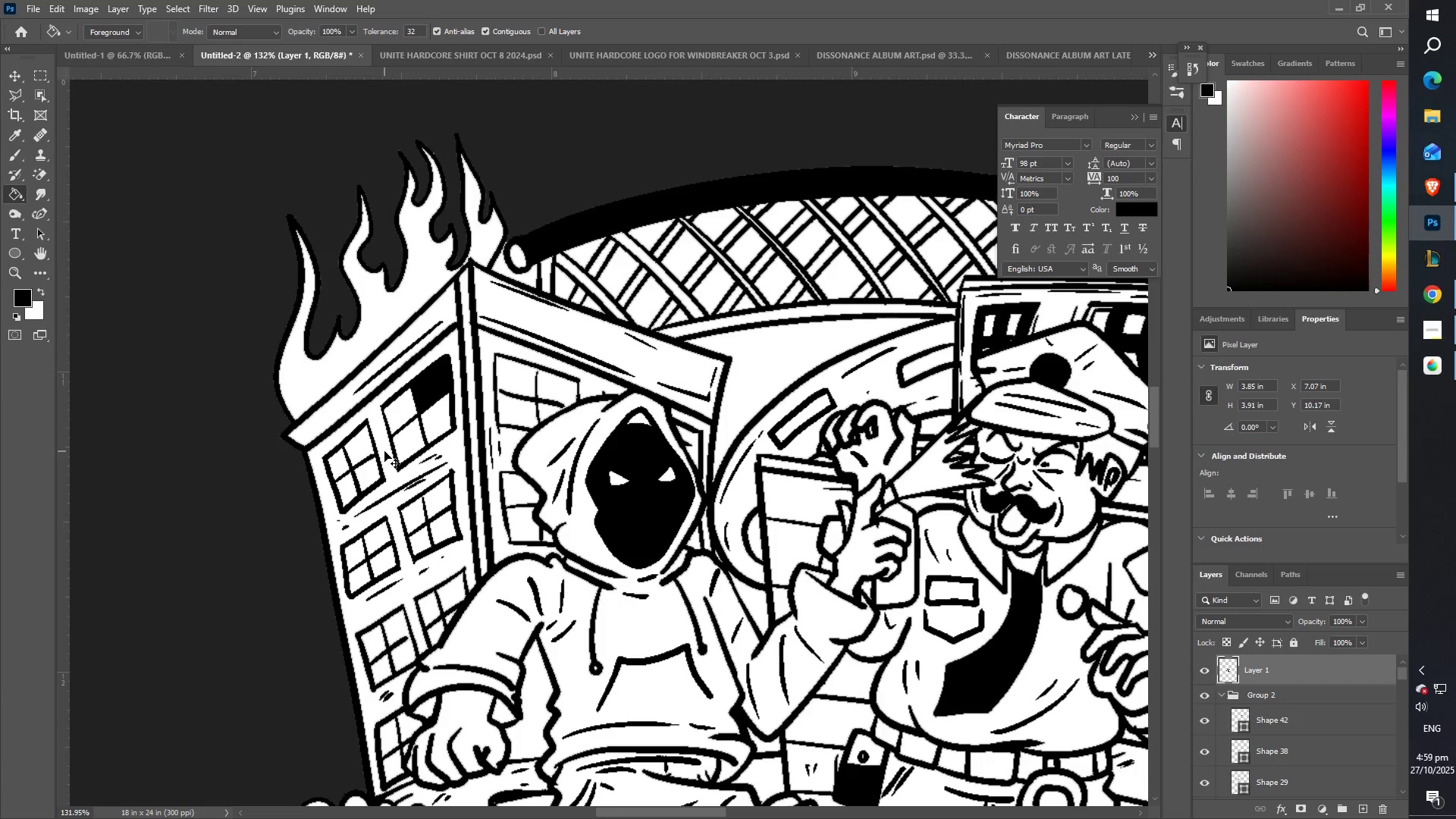 
key(Control+Z)
 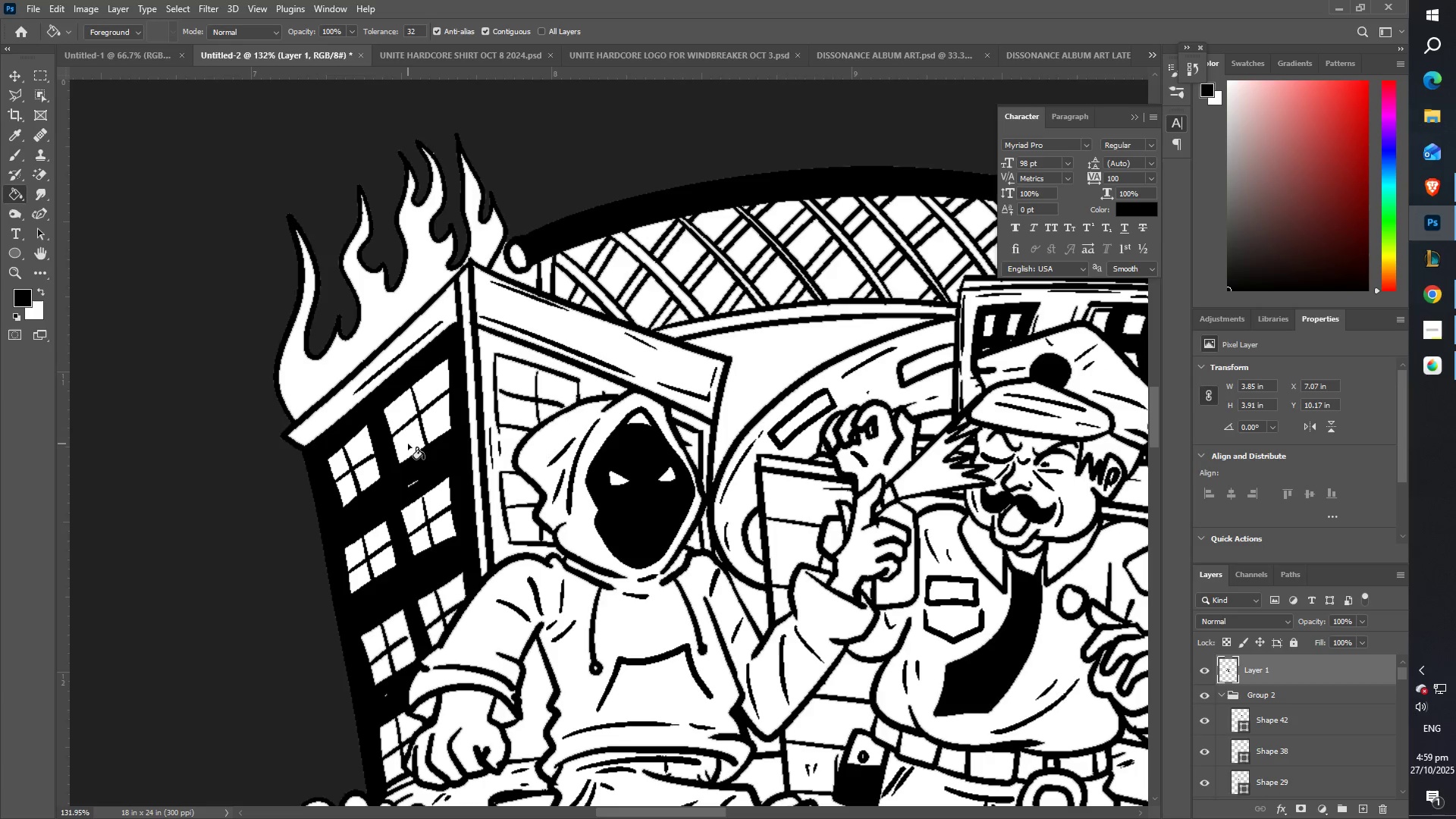 
left_click([409, 443])
 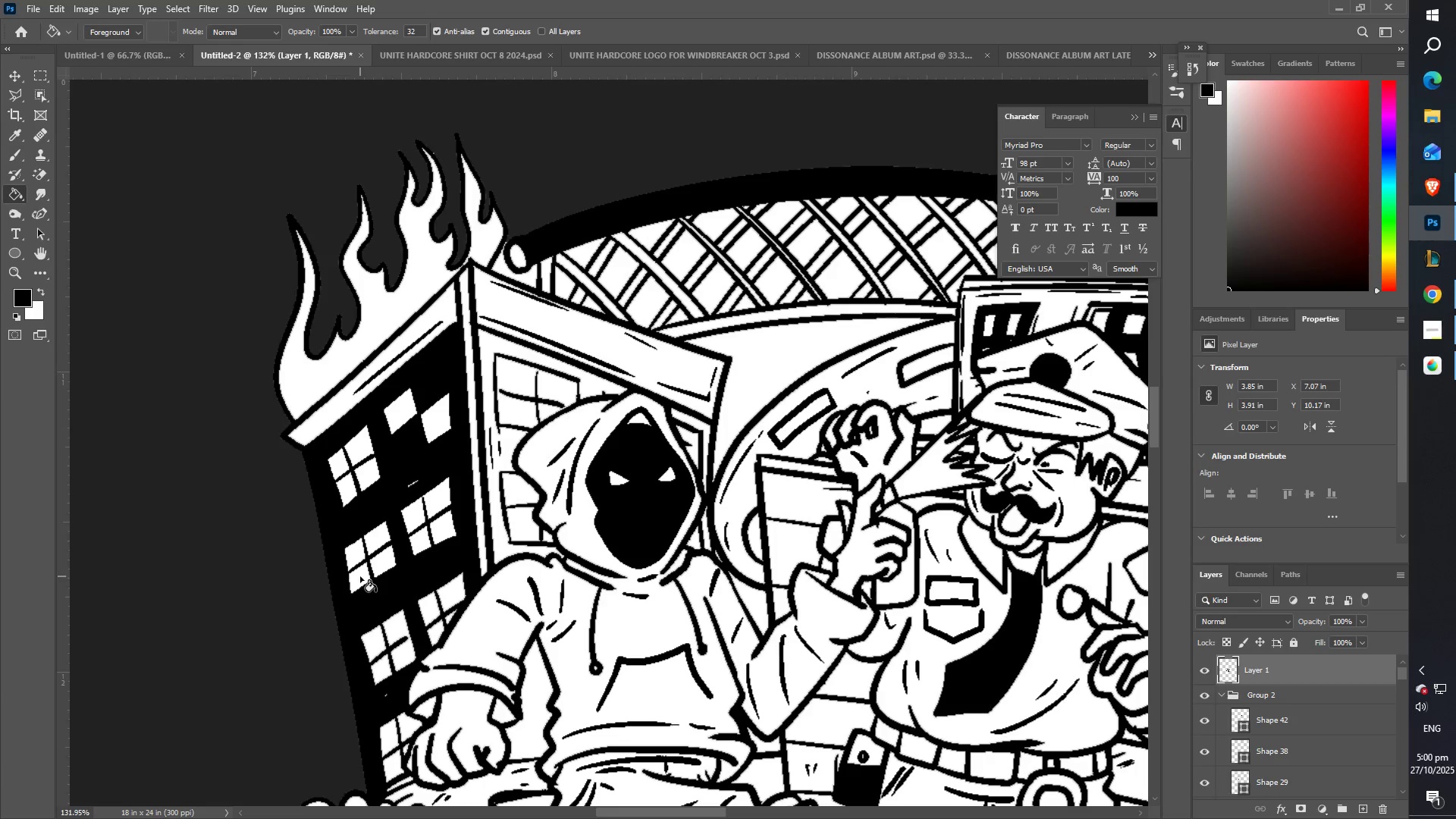 
double_click([378, 545])
 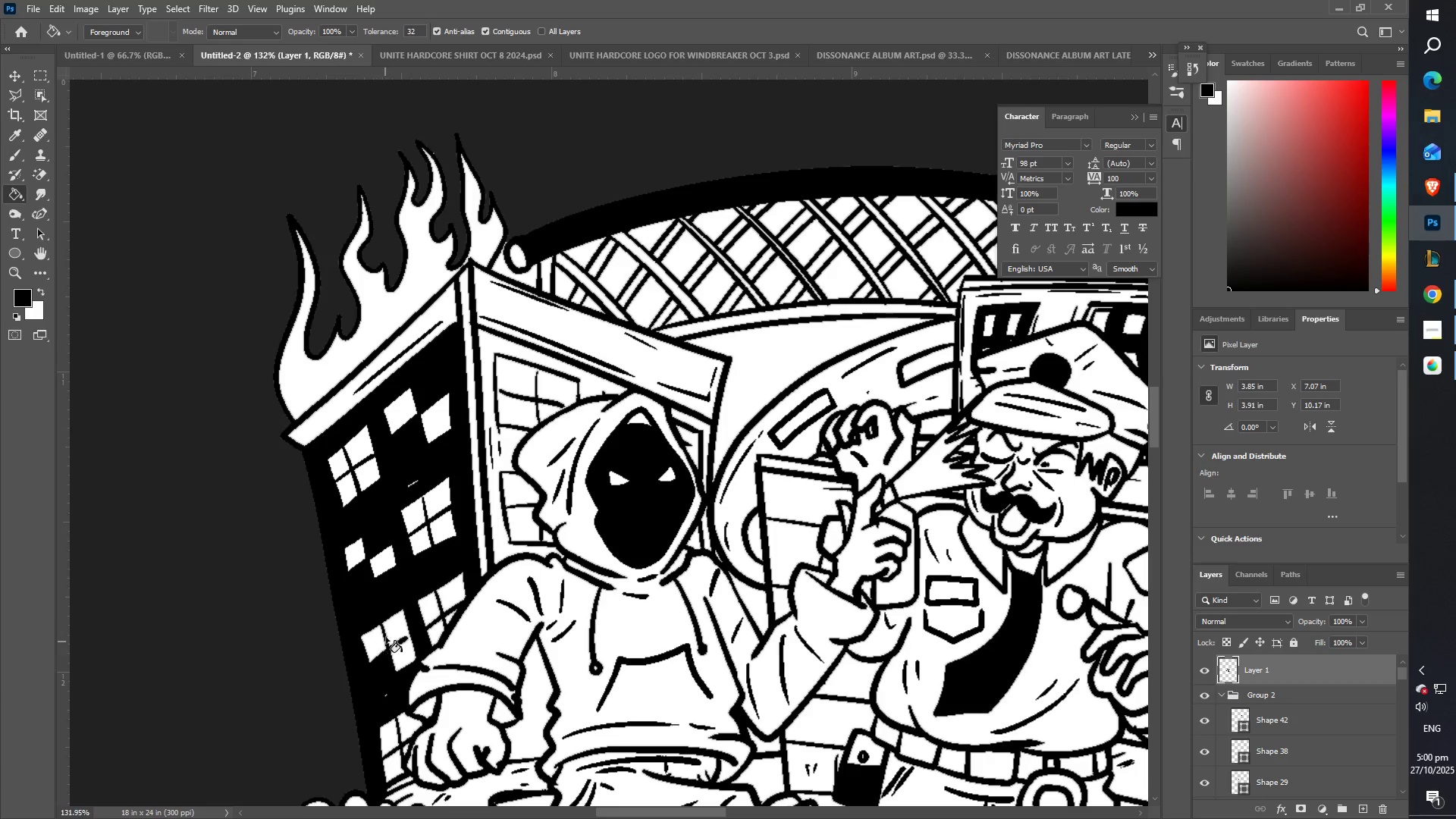 
double_click([396, 630])
 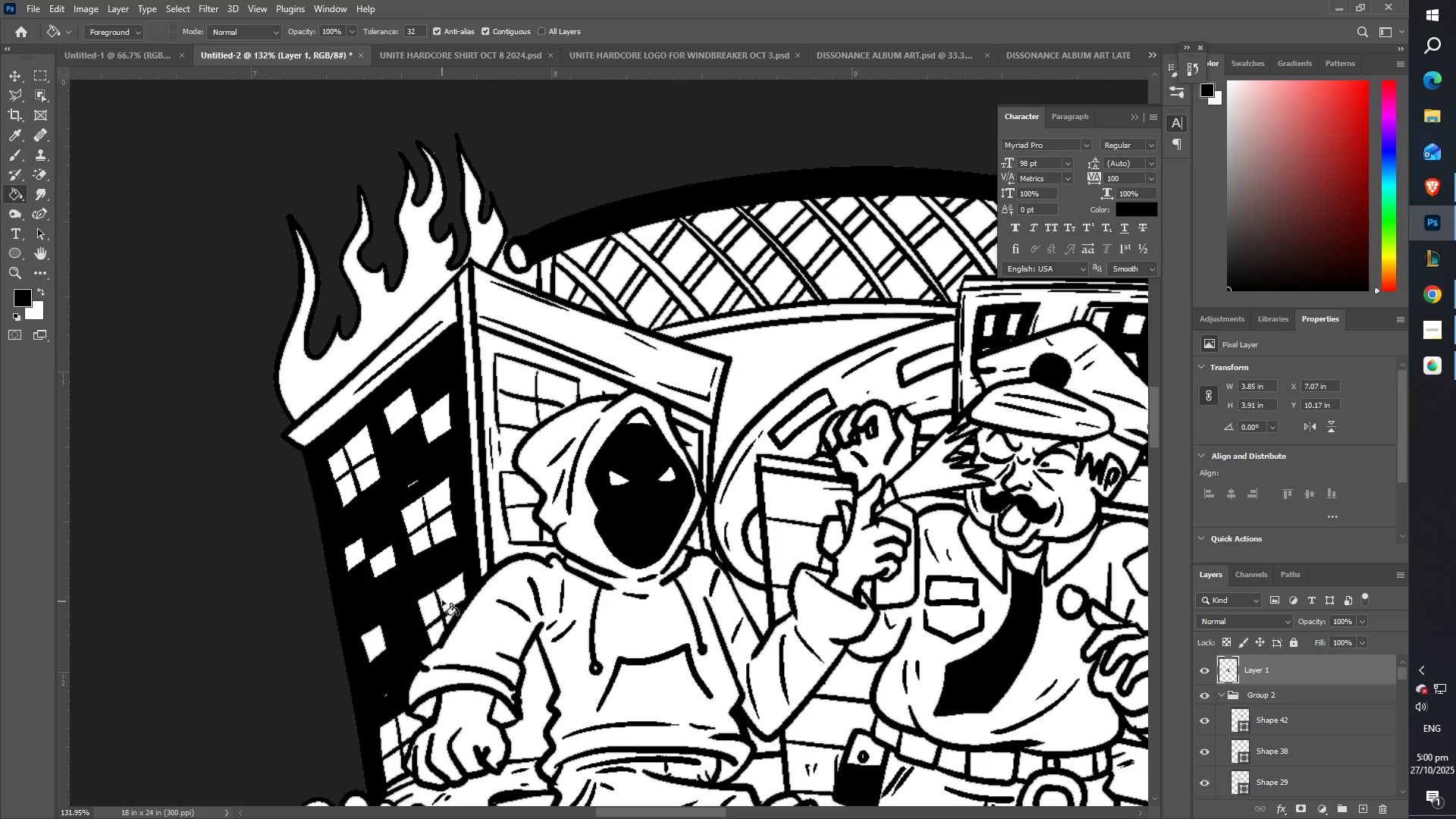 
left_click([442, 599])
 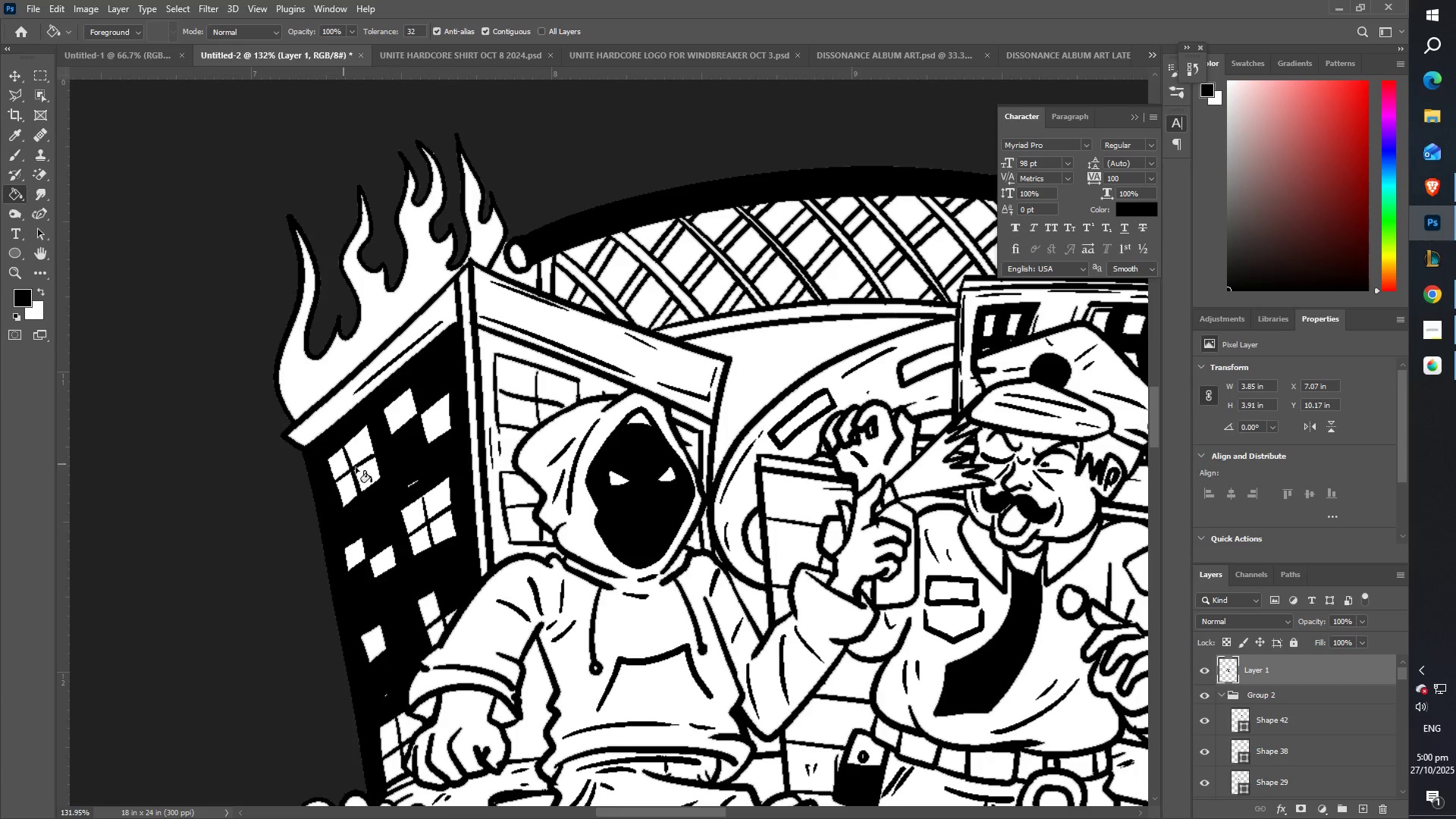 
double_click([371, 473])
 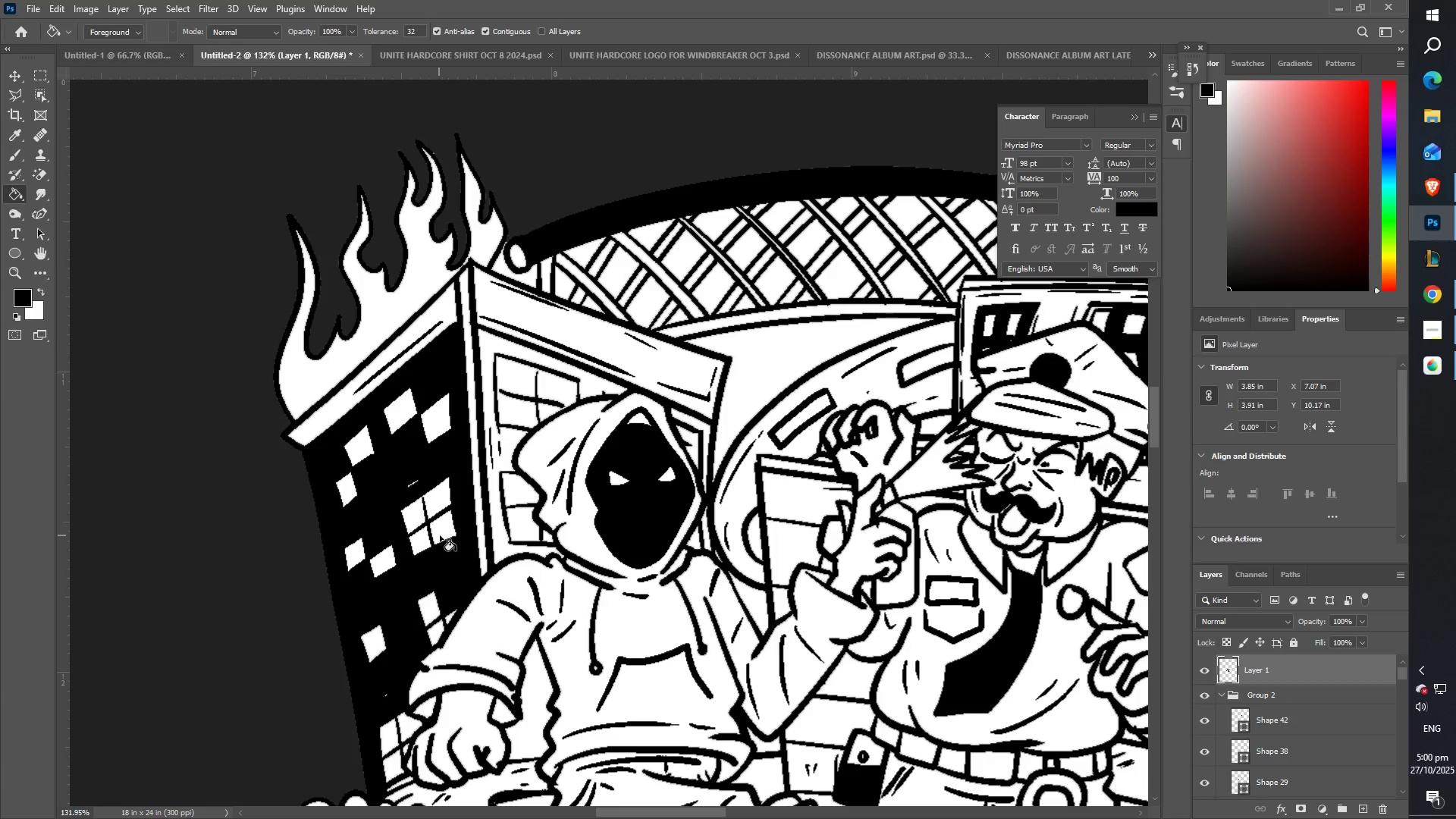 
triple_click([441, 535])
 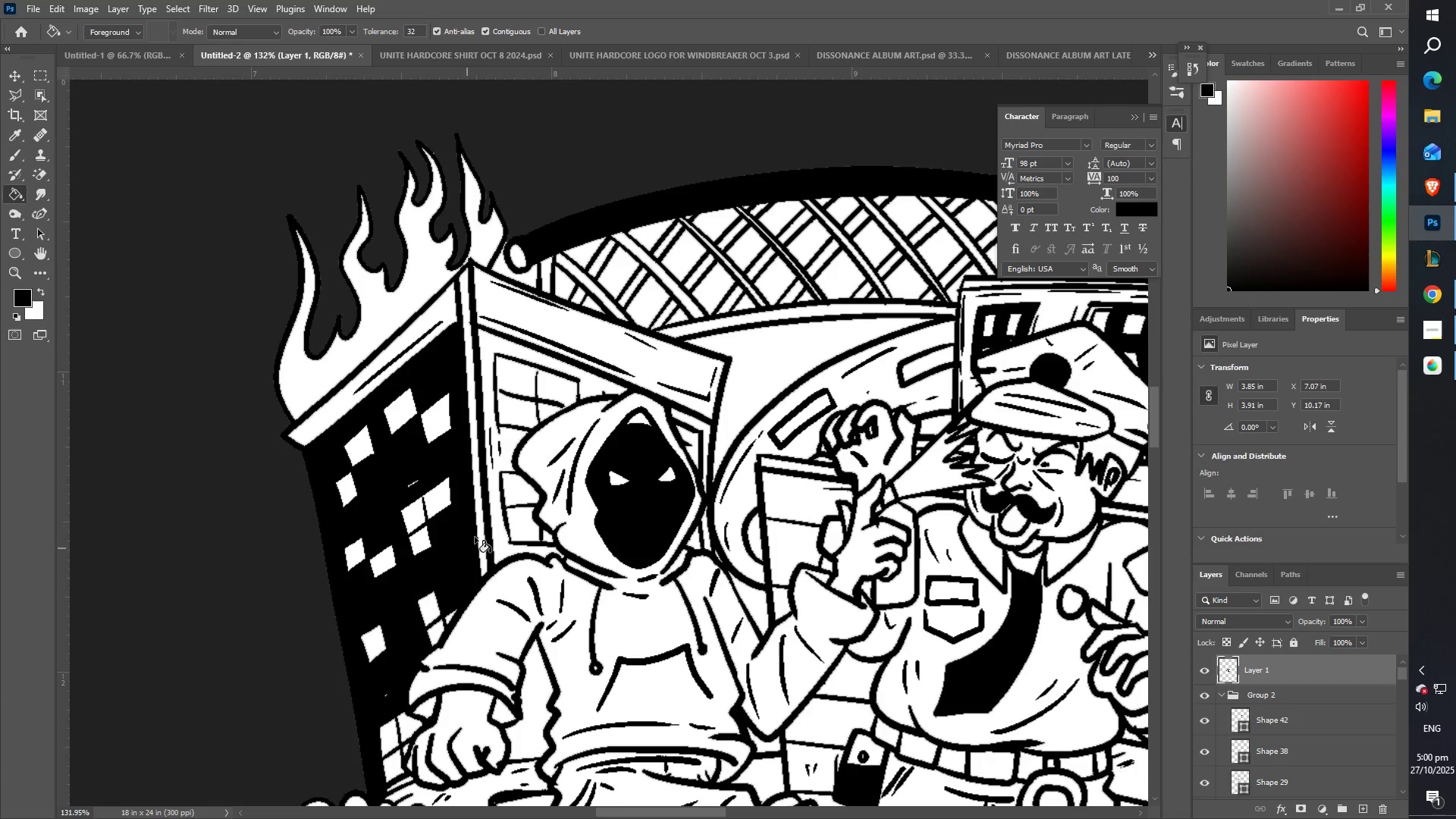 
hold_key(key=Space, duration=0.56)
 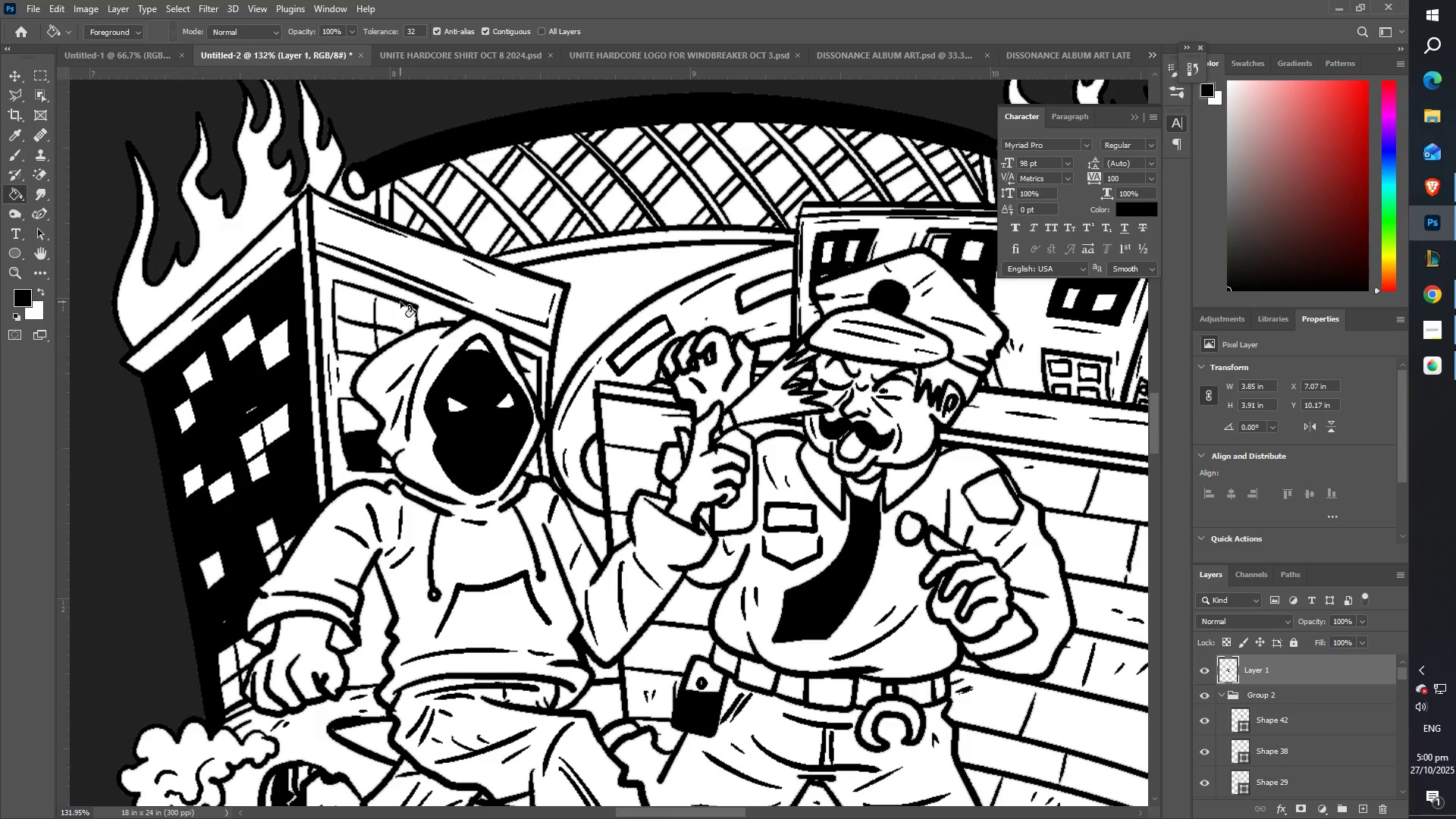 
left_click([393, 321])
 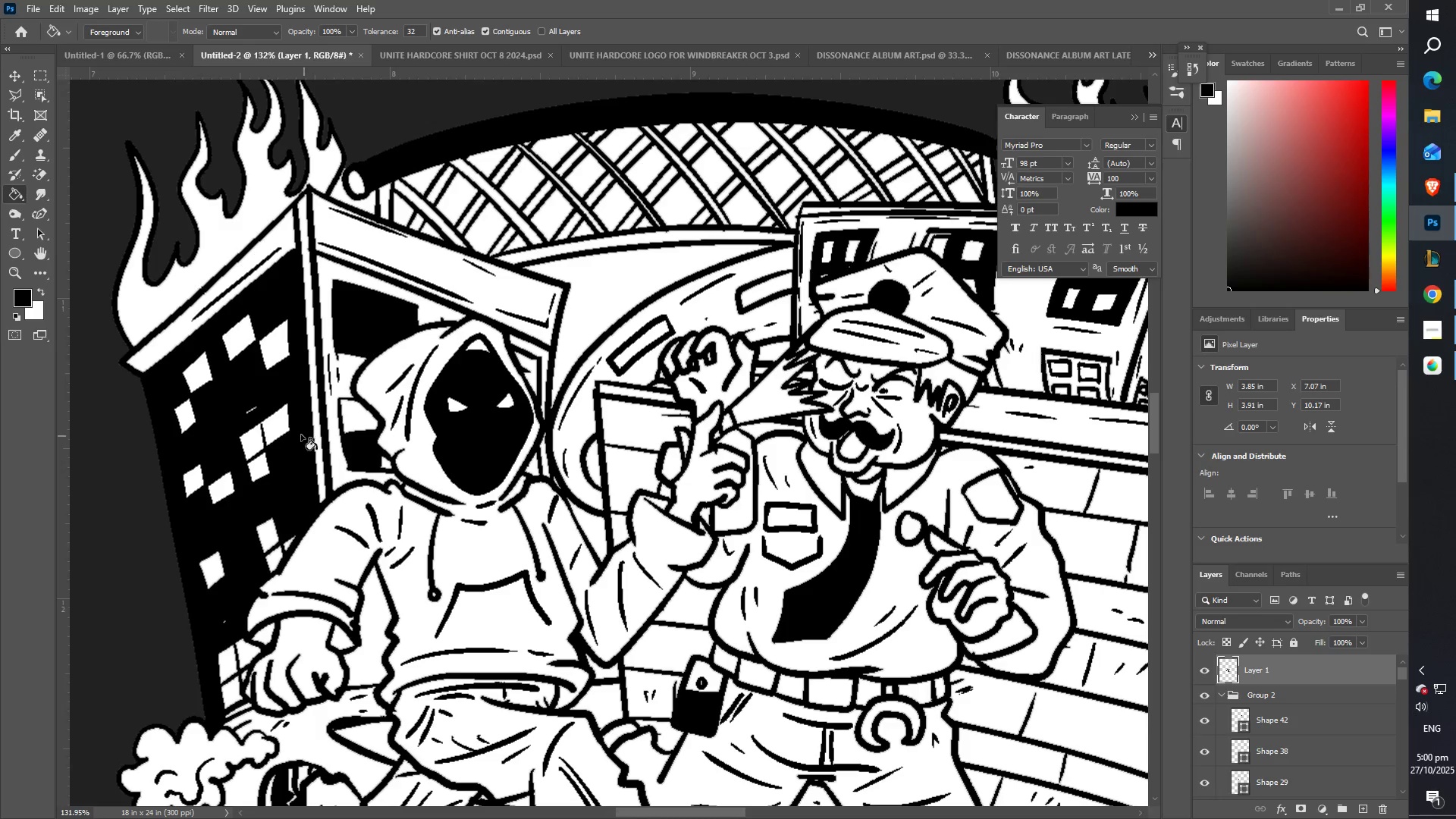 
type(ZZ)
 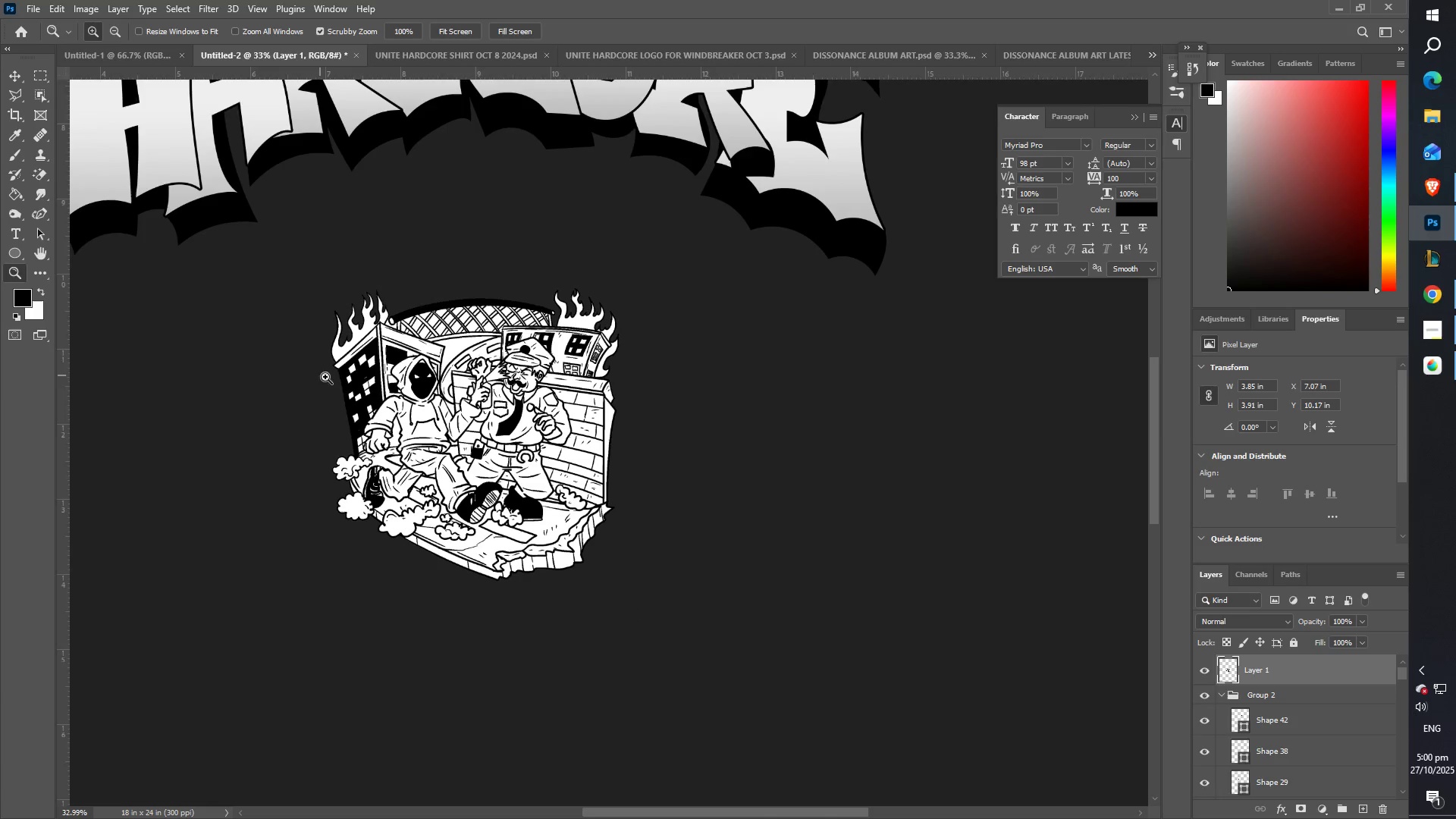 
scroll: coordinate [351, 410], scroll_direction: down, amount: 5.0
 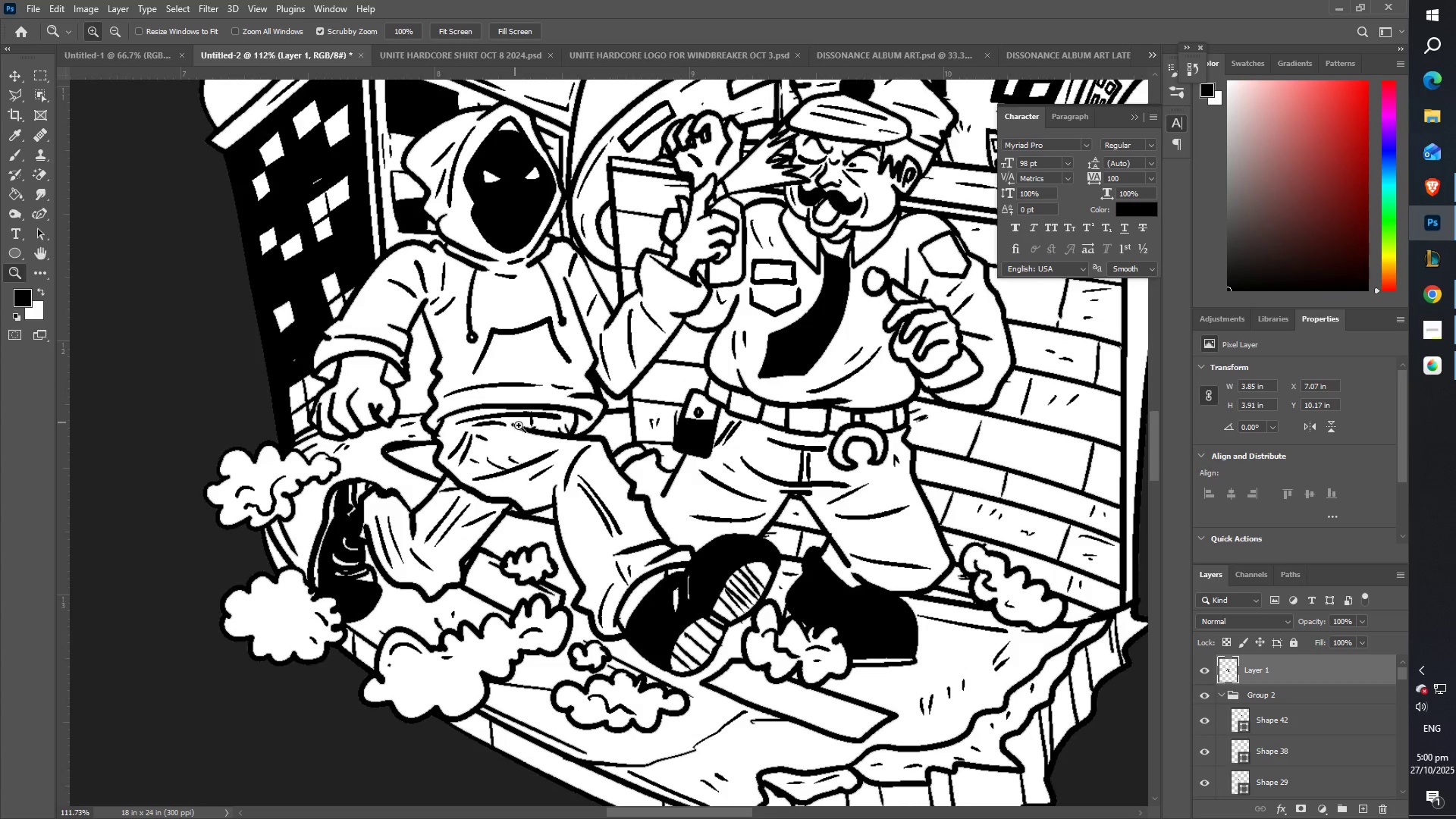 
hold_key(key=Space, duration=0.54)
 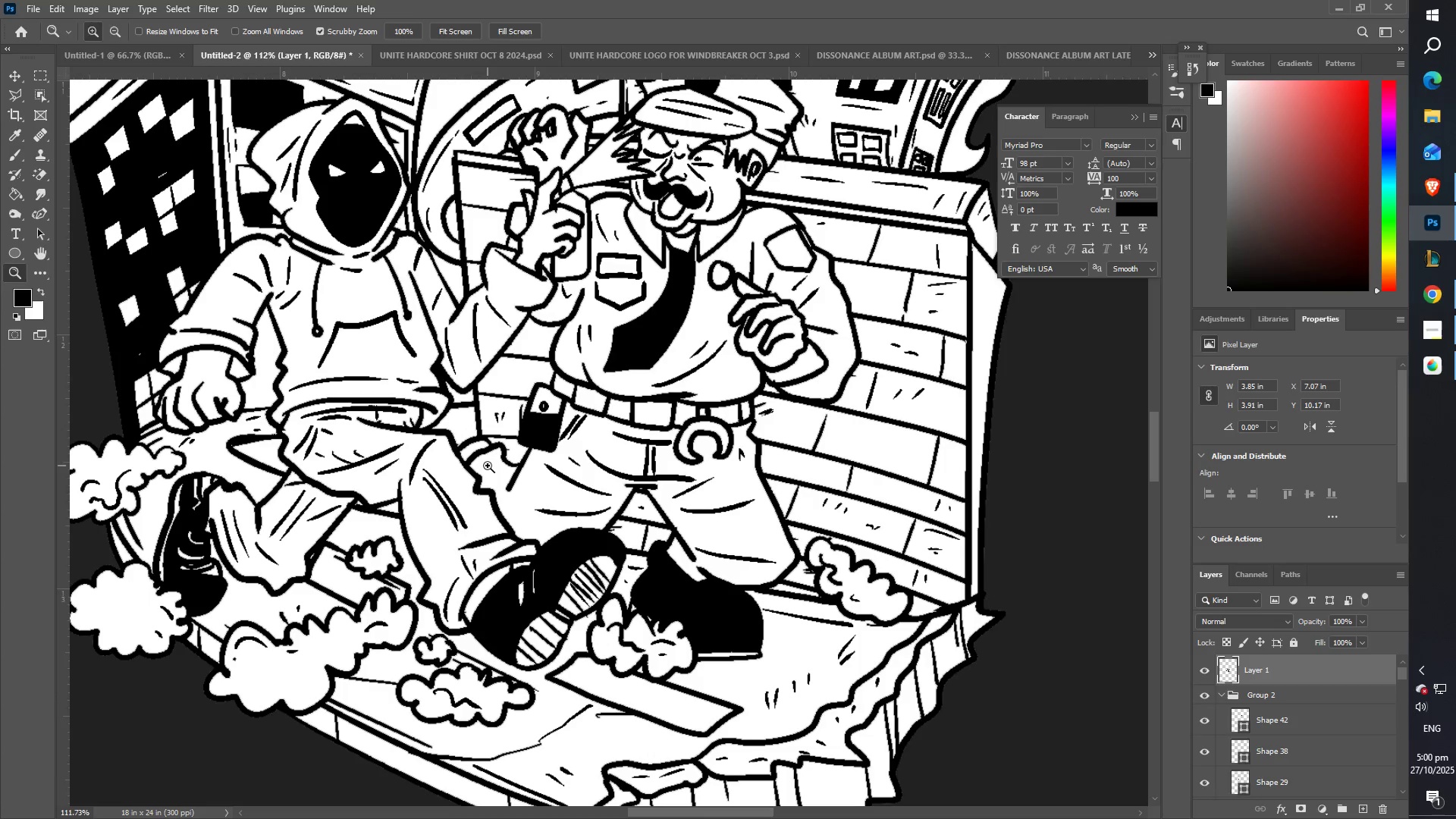 
key(G)
 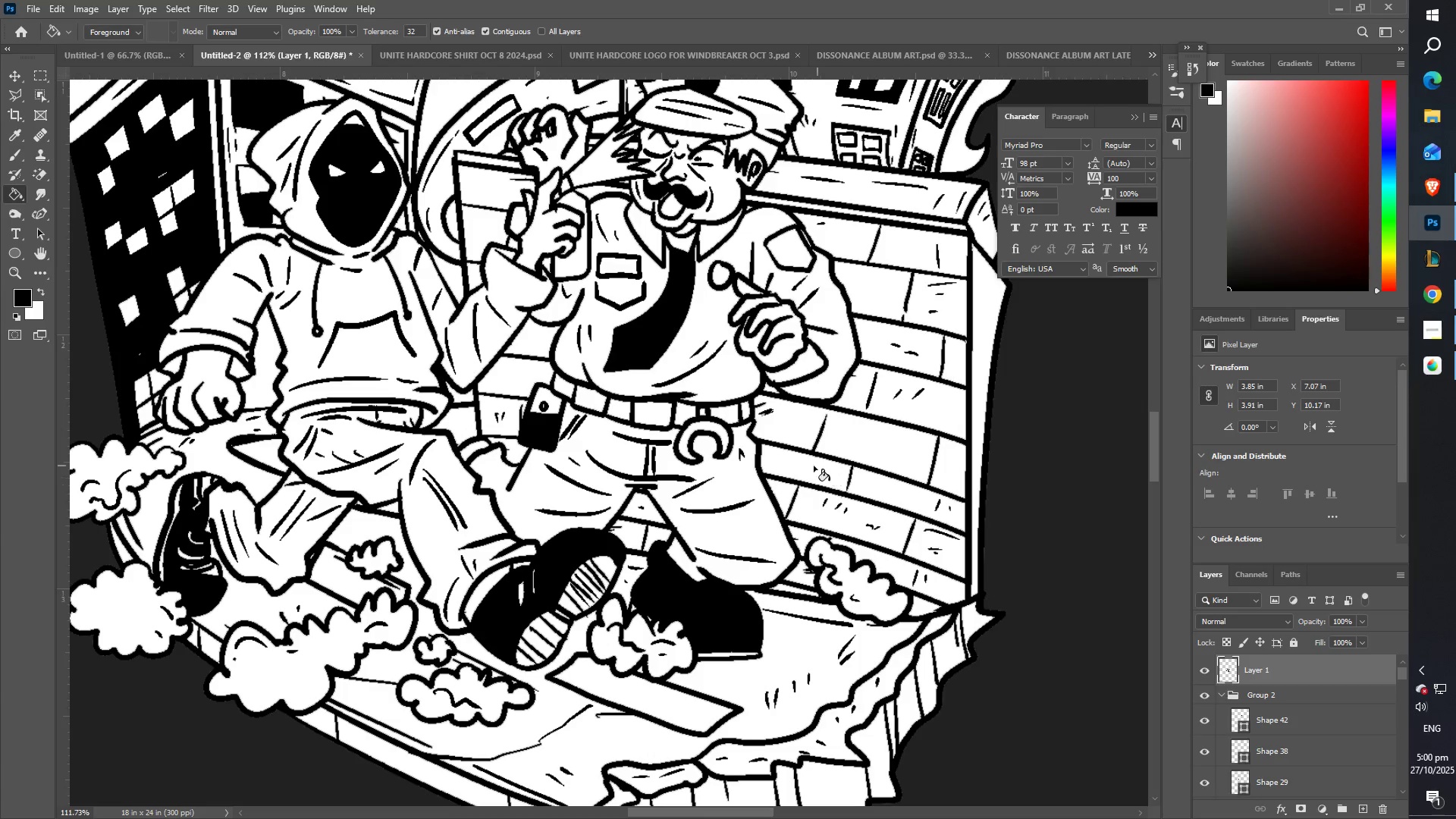 
left_click([806, 466])
 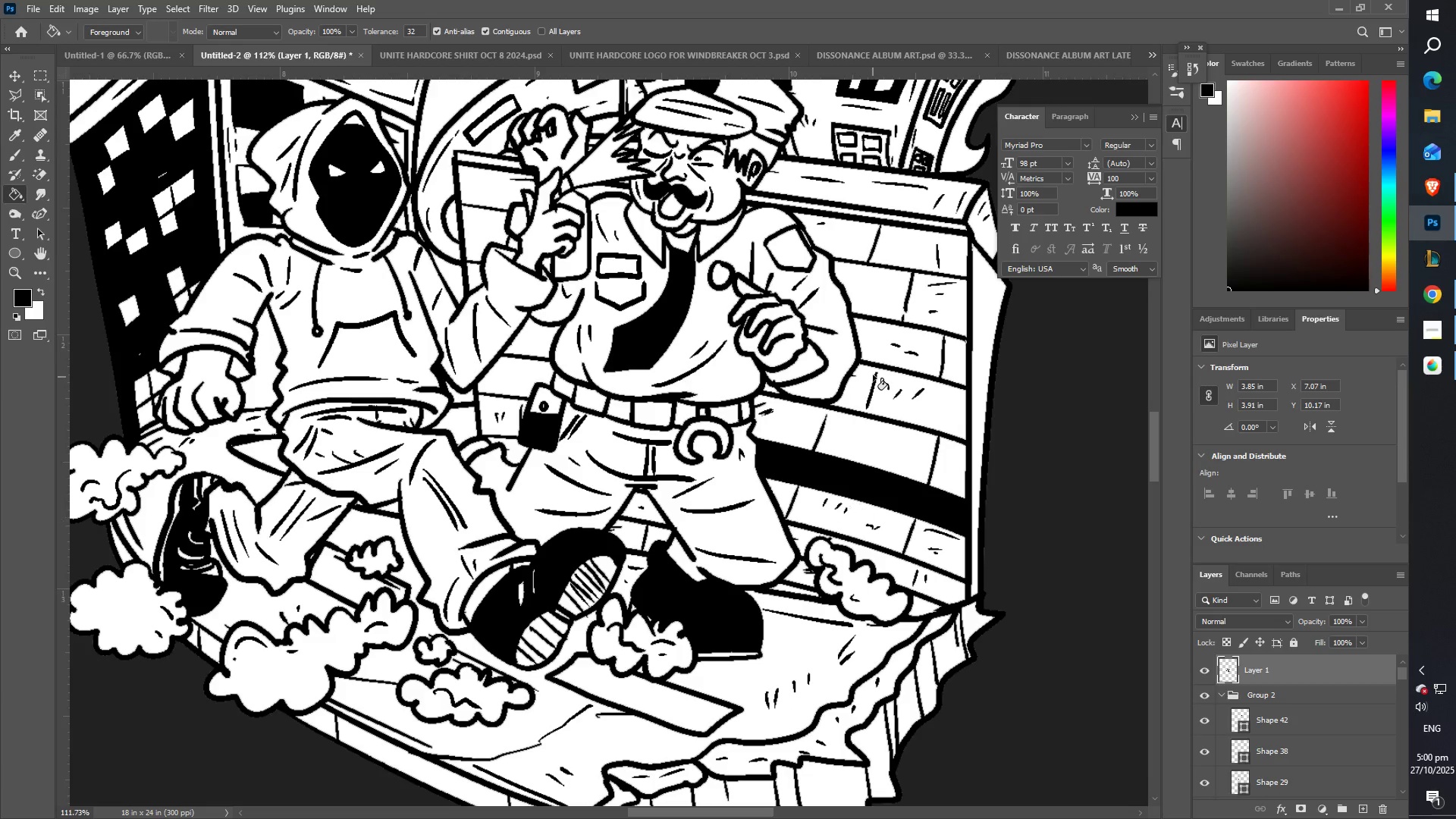 
left_click([882, 347])
 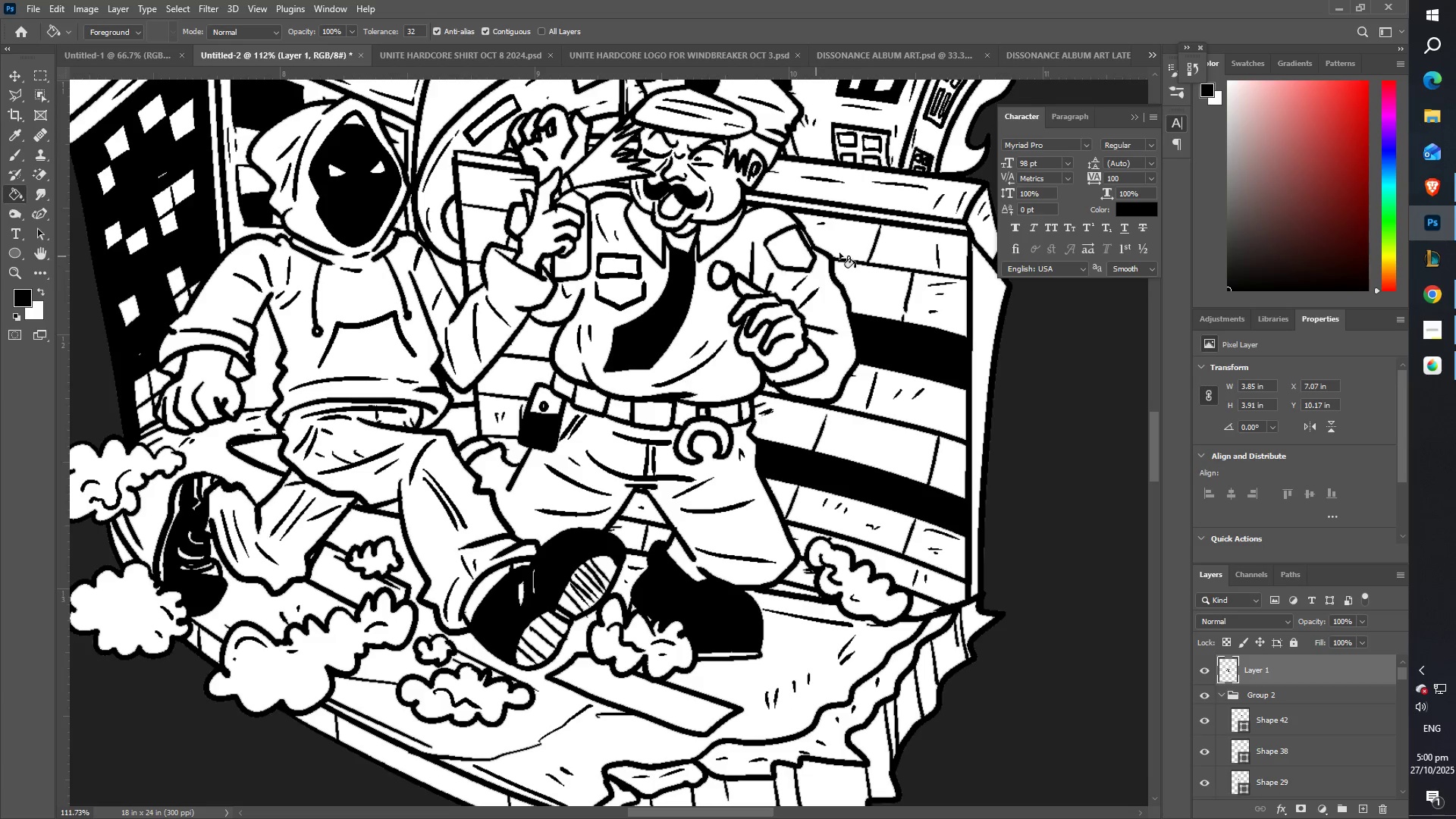 
left_click([896, 245])
 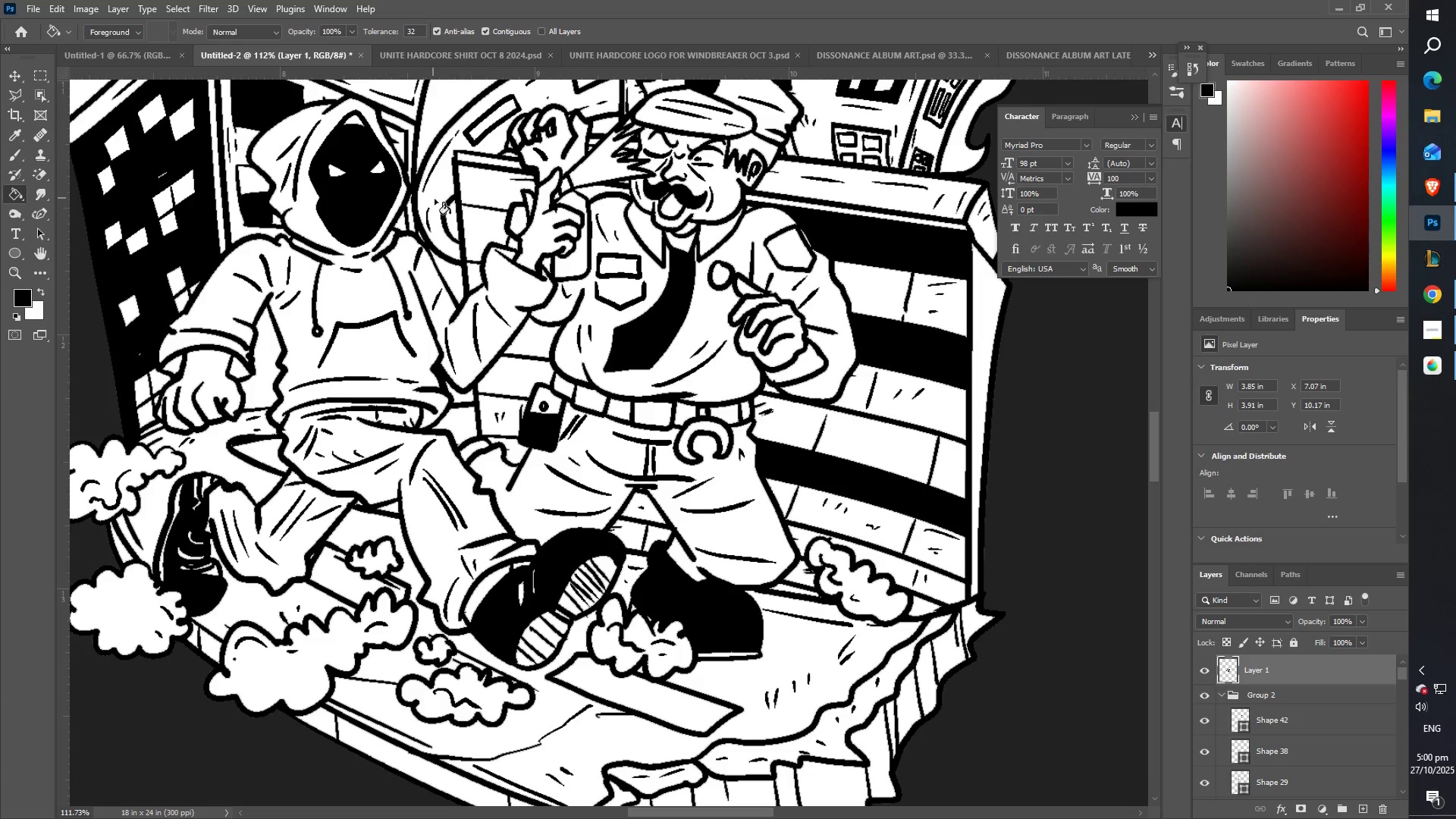 
left_click([486, 193])
 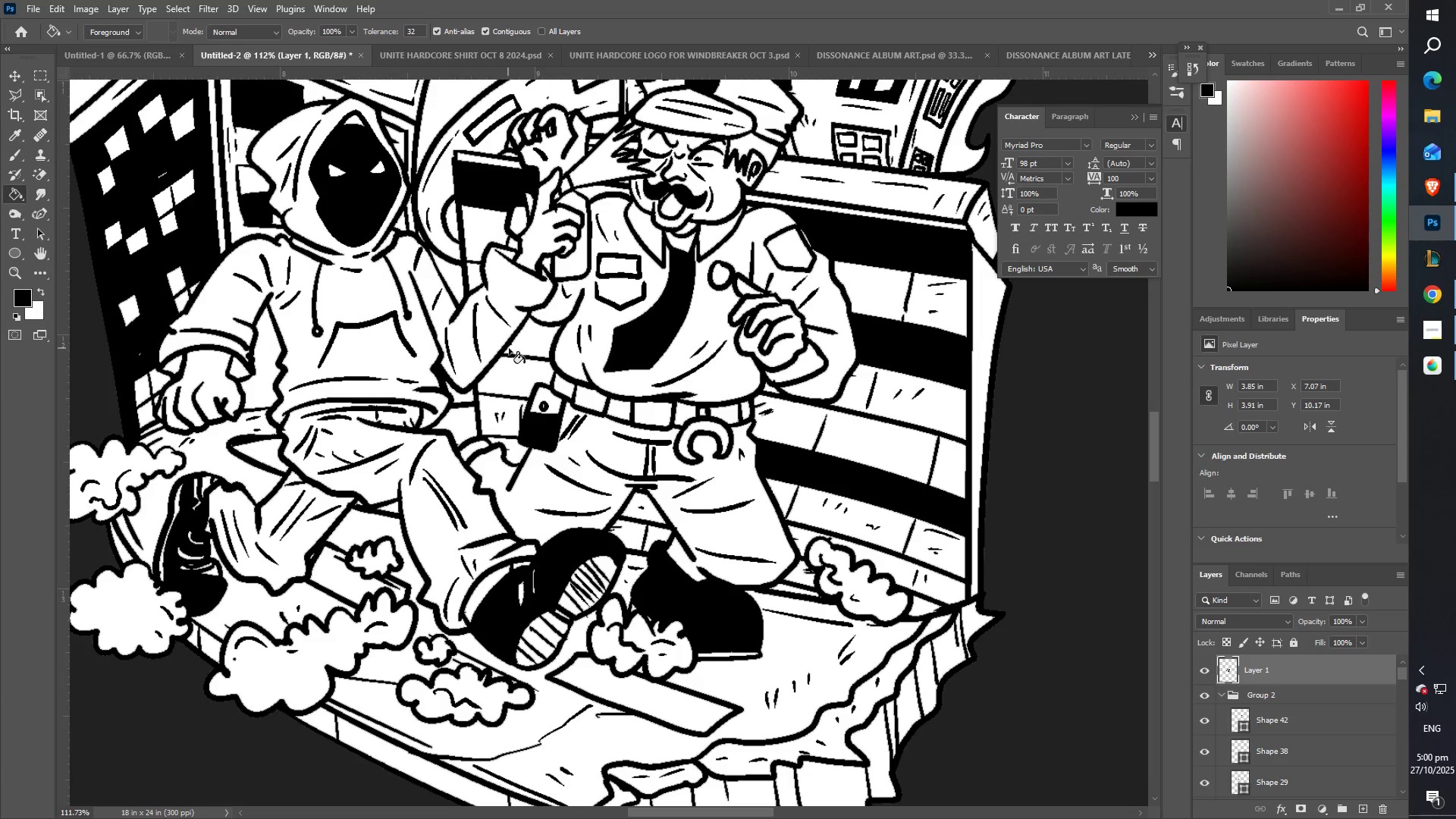 
left_click([526, 342])
 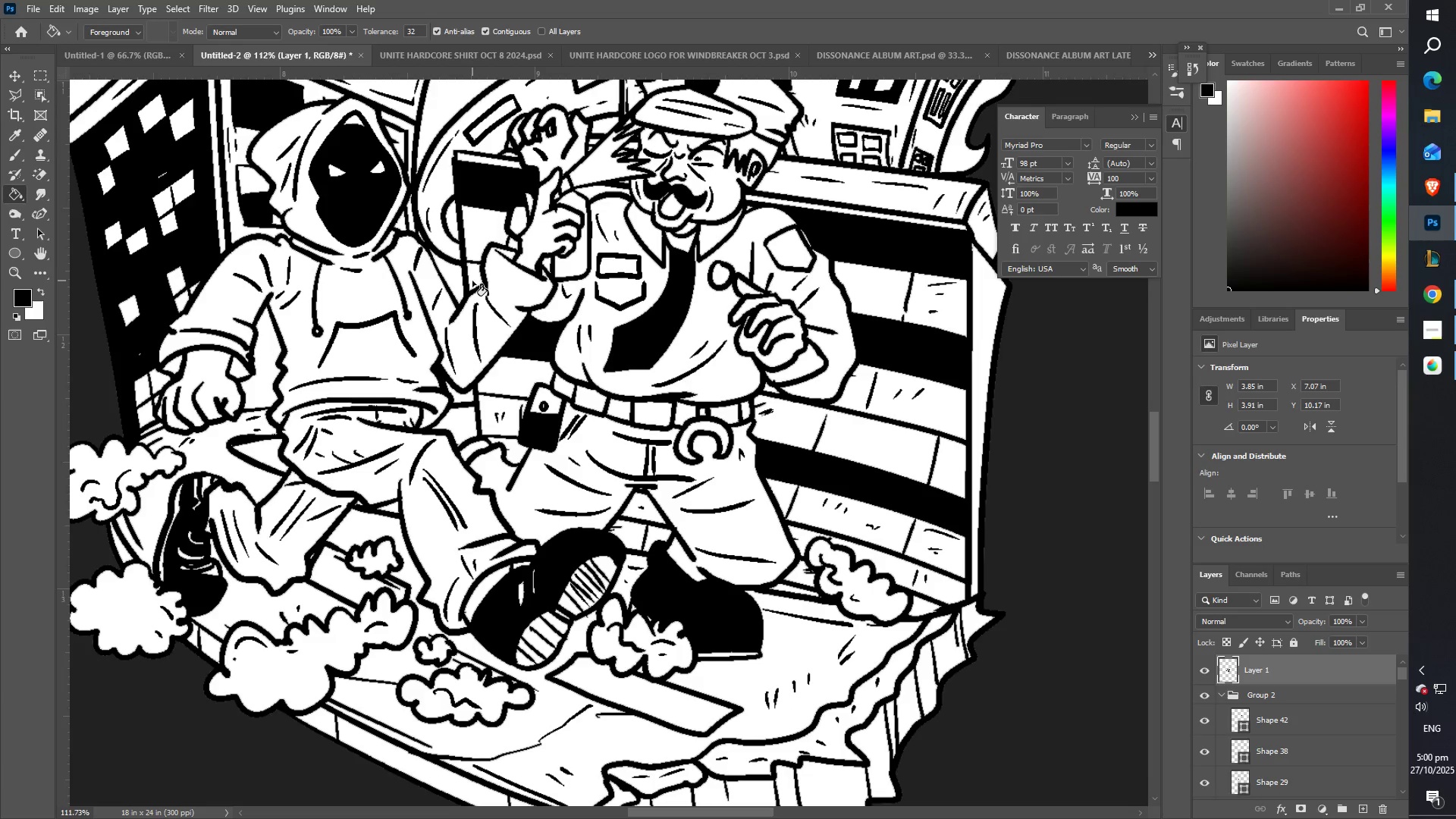 
key(Control+ControlLeft)
 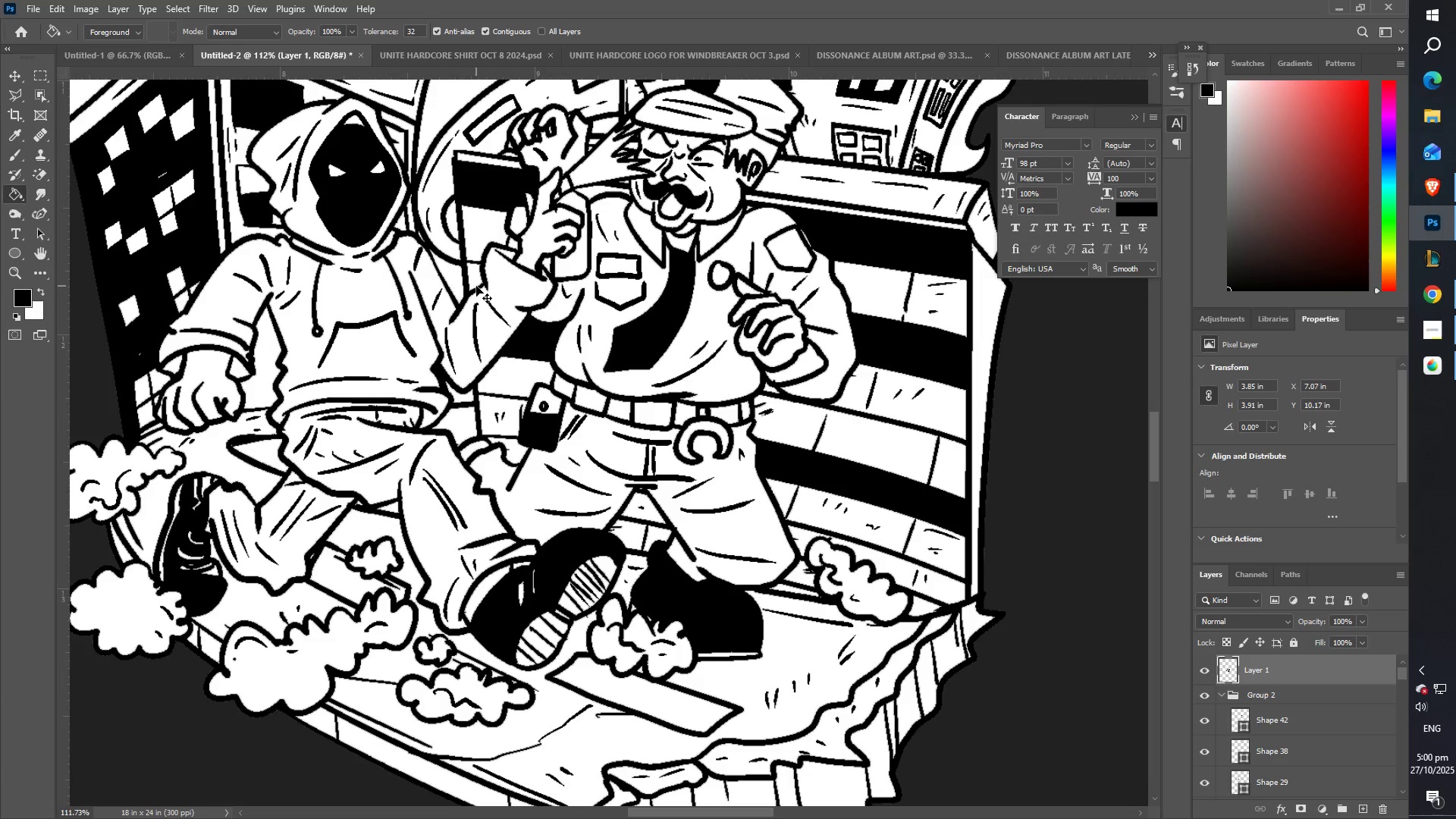 
key(Control+Z)
 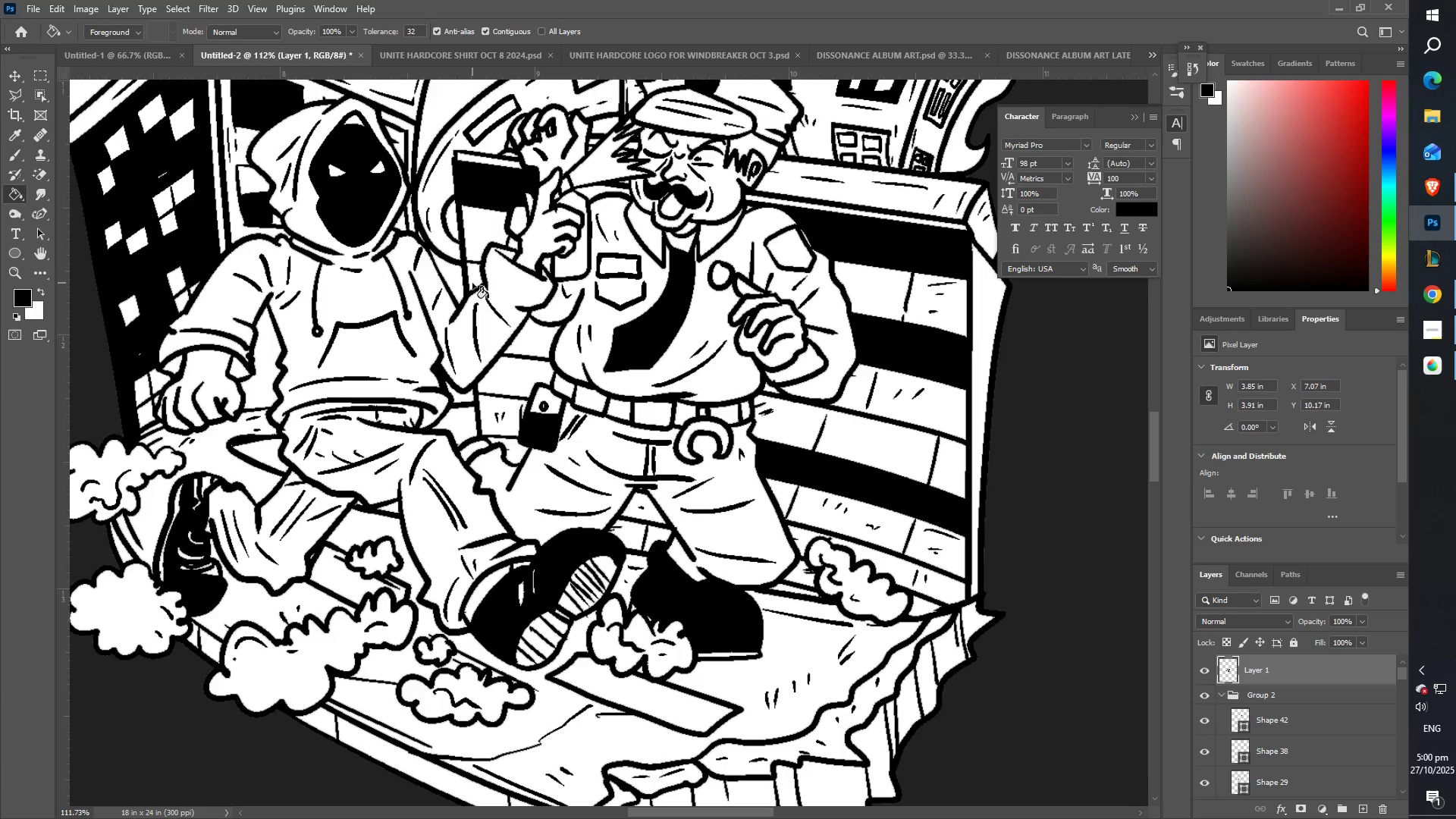 
left_click([472, 280])
 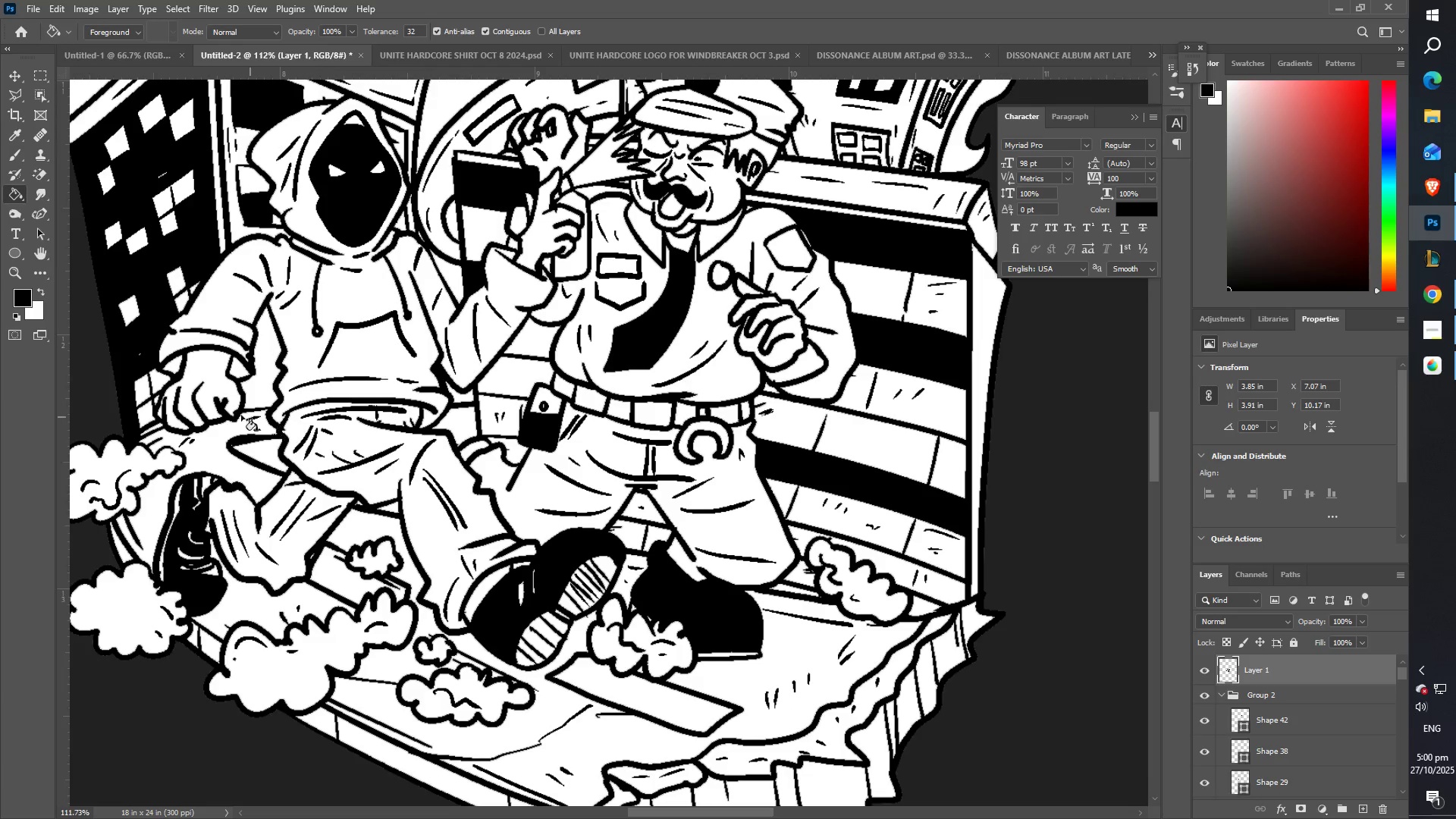 
scroll: coordinate [413, 466], scroll_direction: down, amount: 1.0
 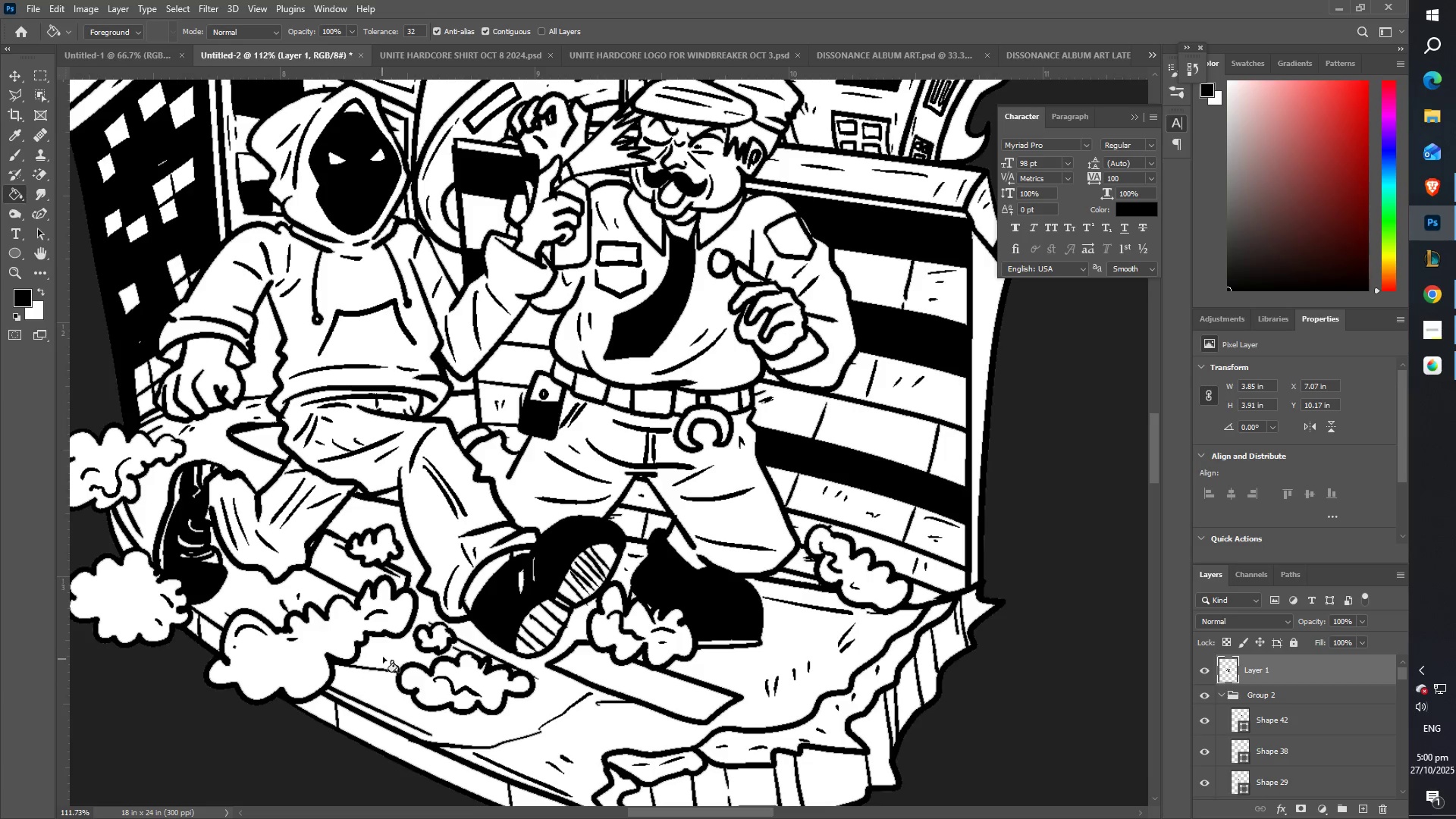 
left_click([384, 651])
 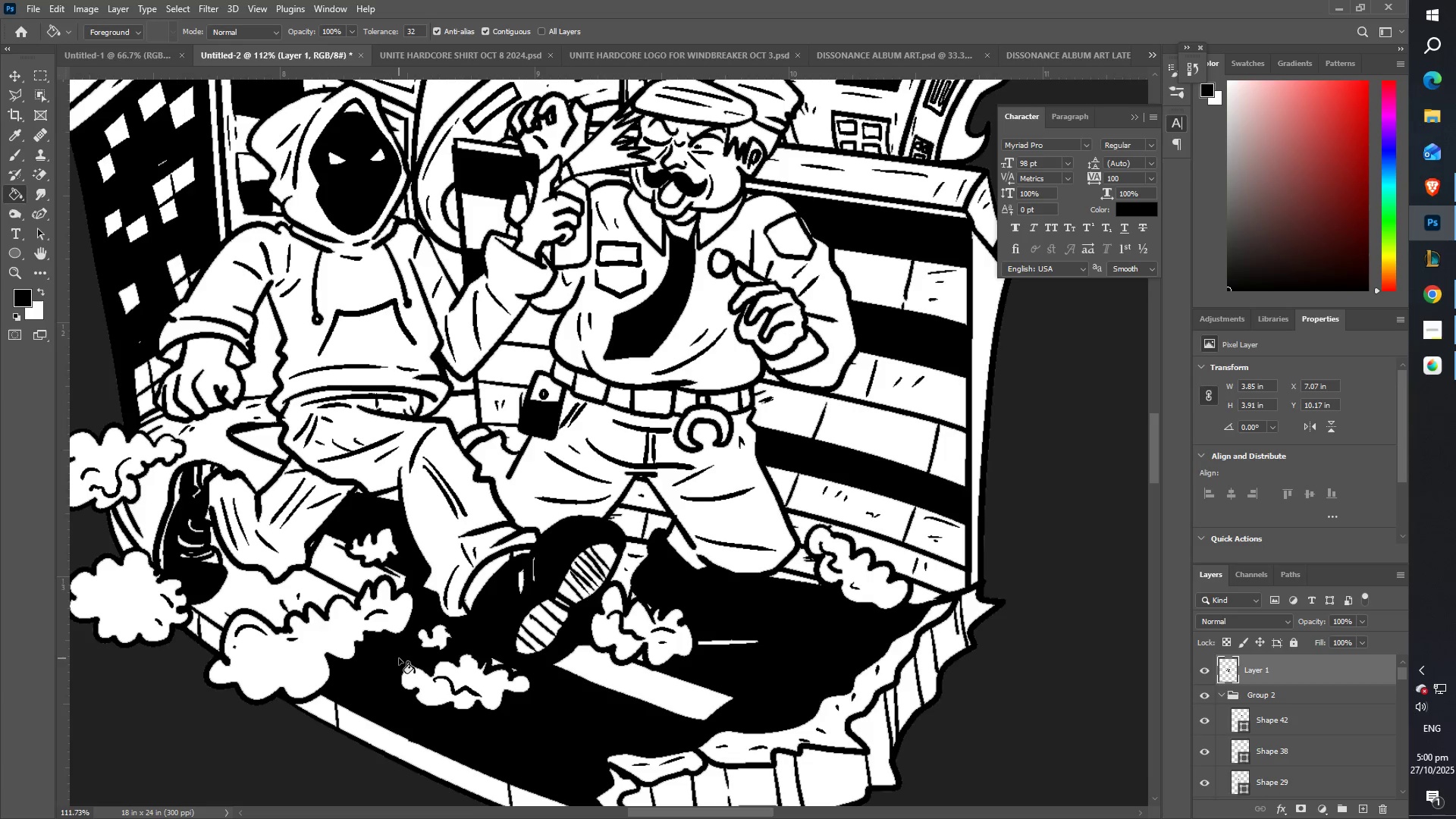 
key(Control+ControlLeft)
 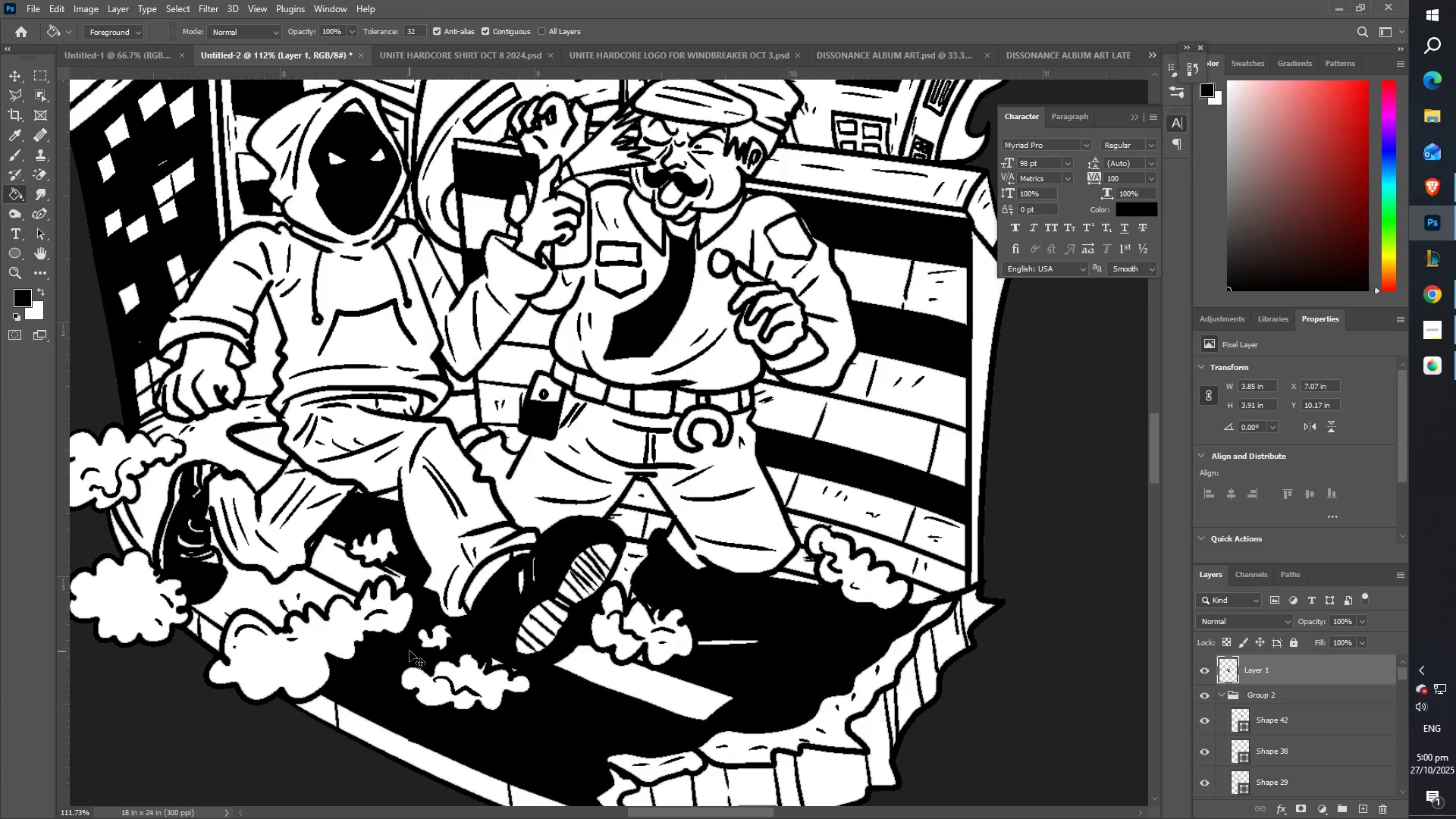 
key(Control+Z)
 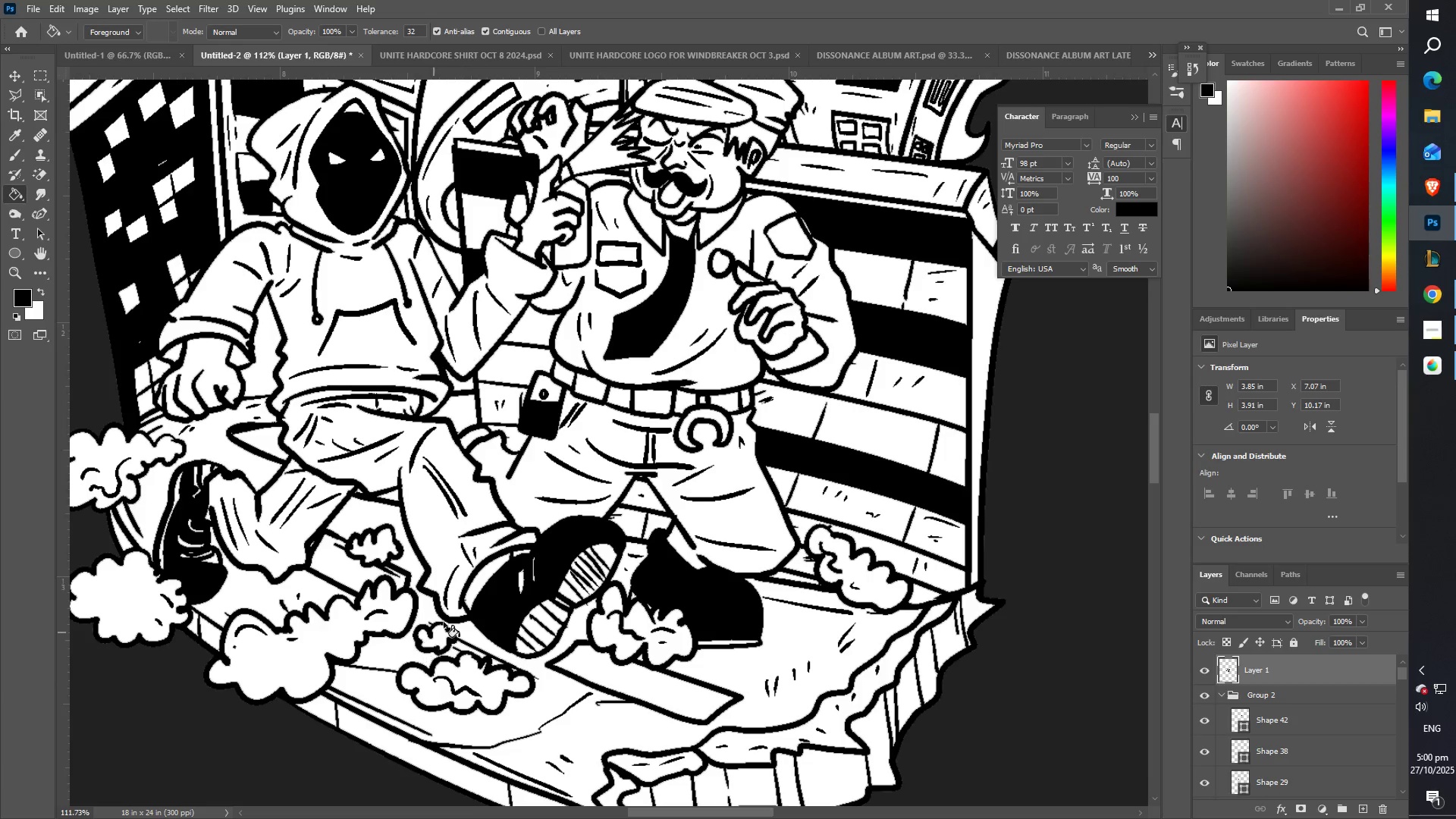 
type(ZZ)
 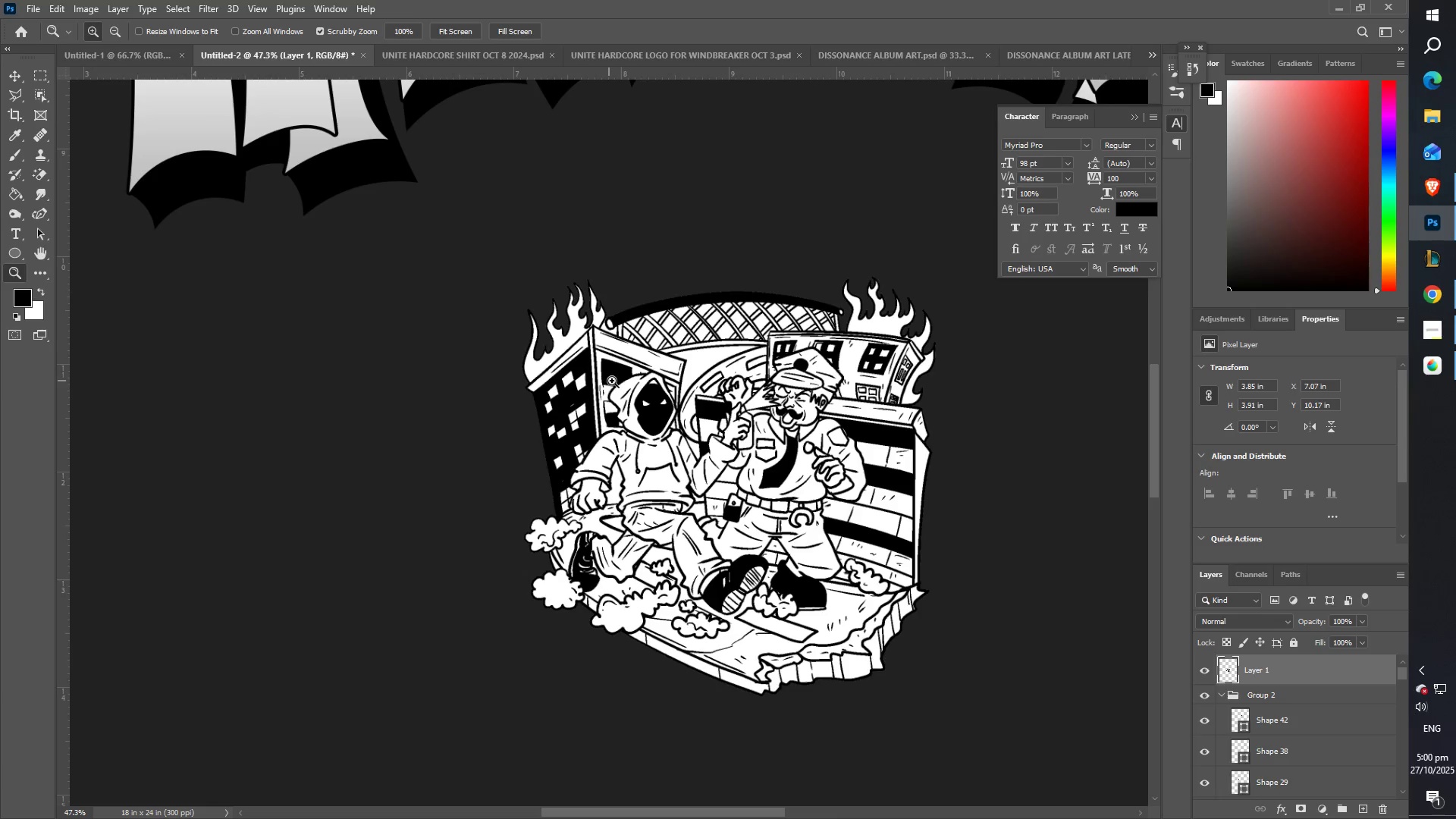 
scroll: coordinate [722, 475], scroll_direction: up, amount: 4.0
 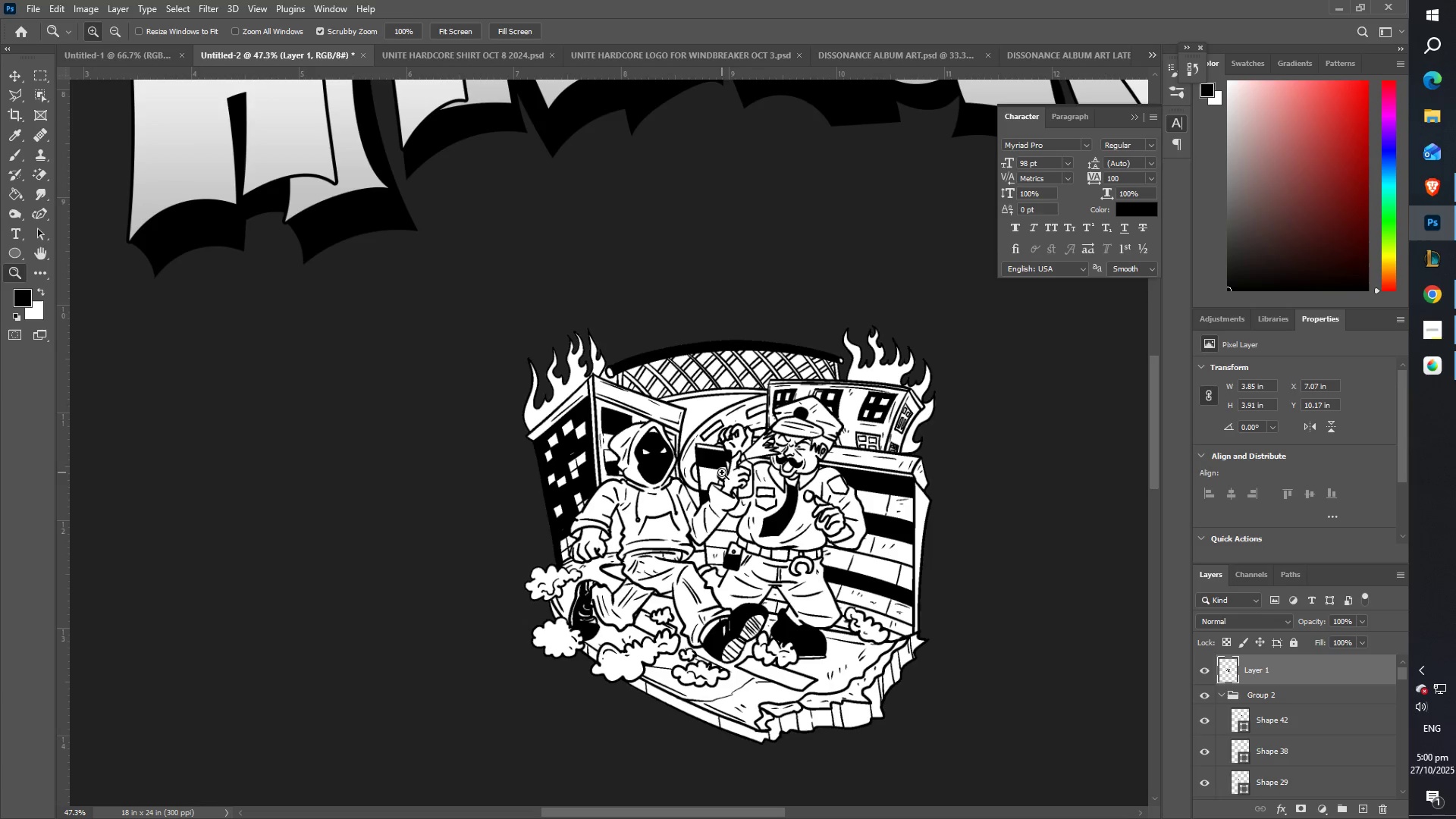 
key(Z)
 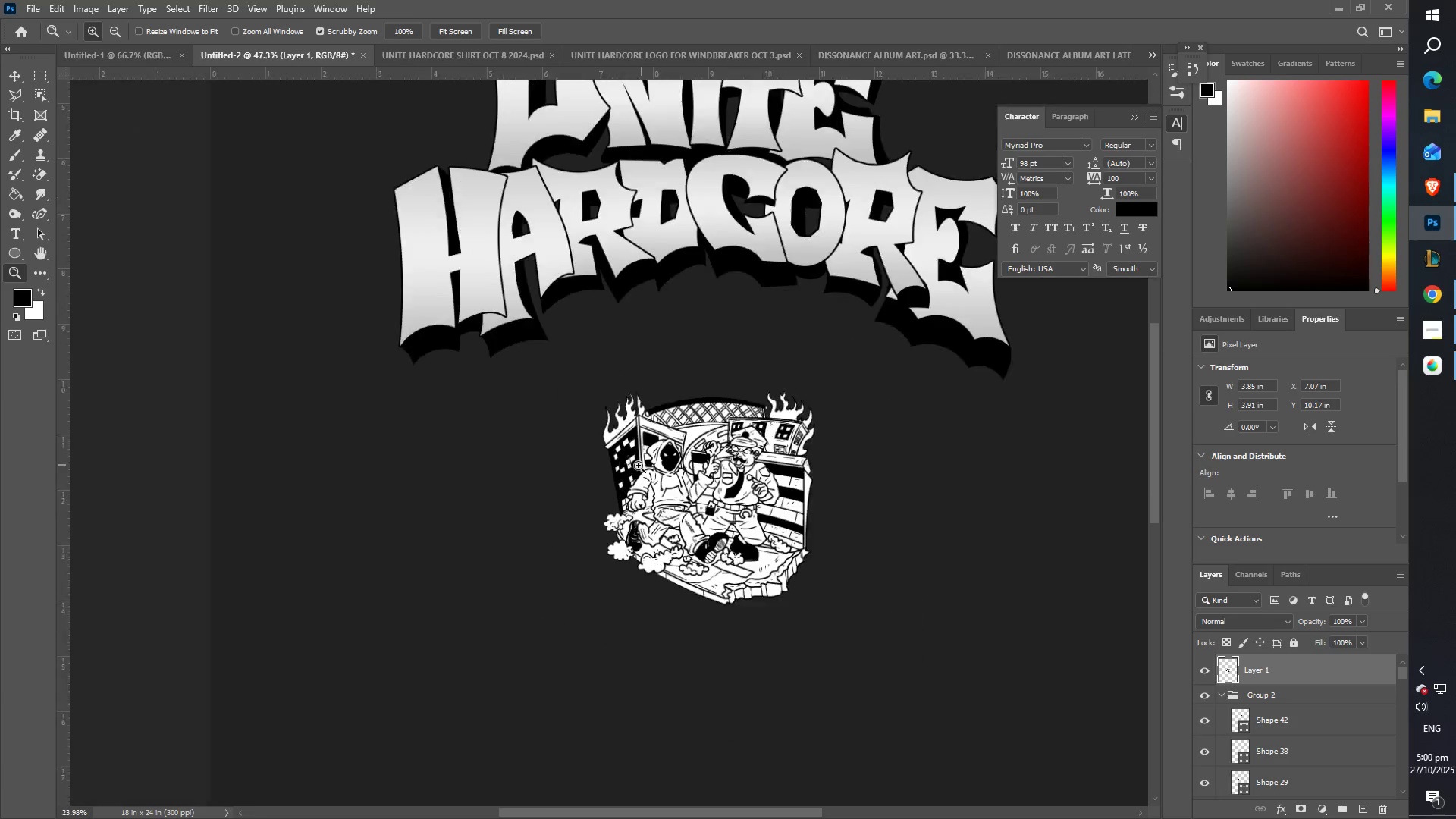 
key(Control+T)
 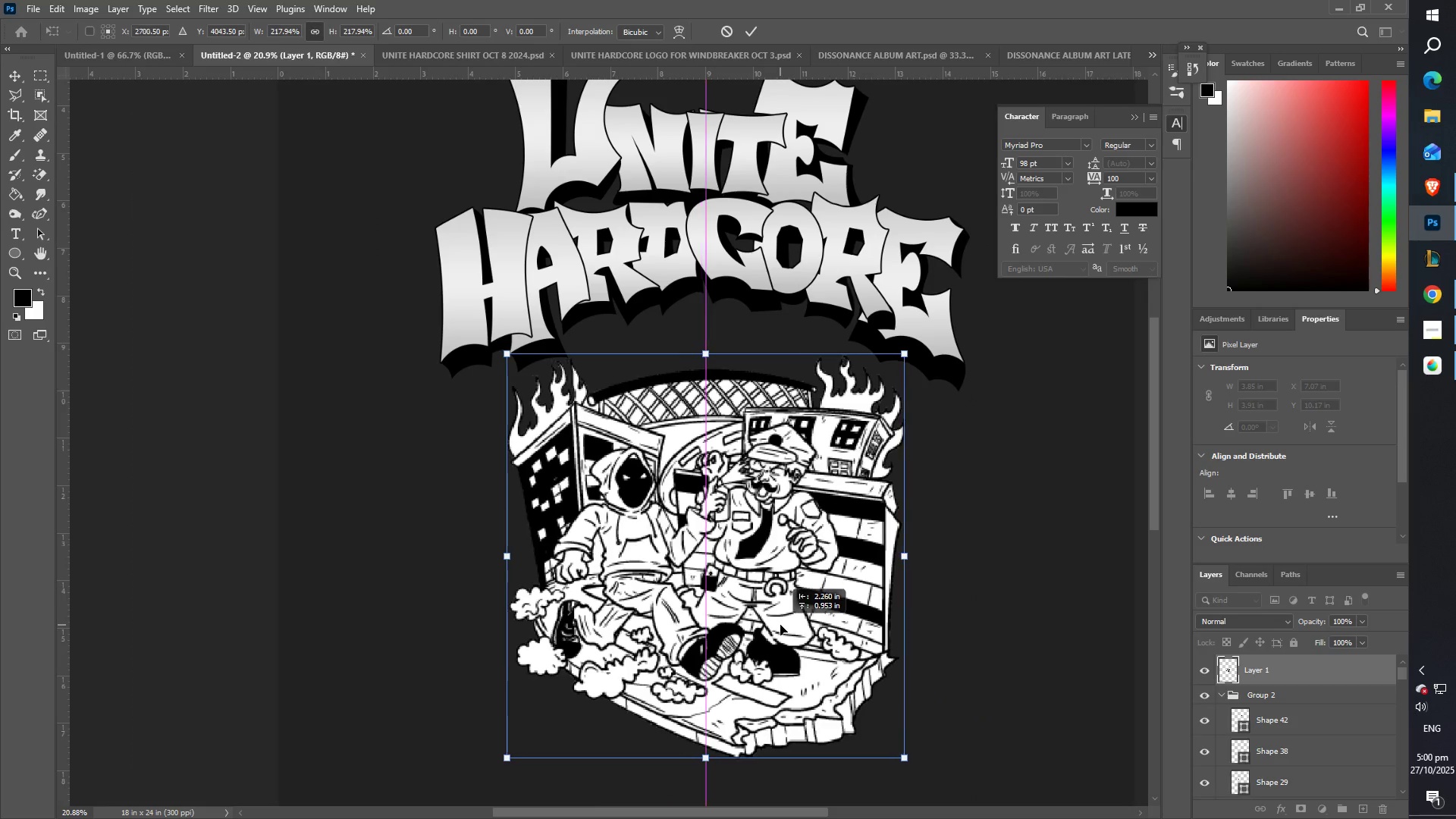 
scroll: coordinate [768, 560], scroll_direction: down, amount: 11.0
 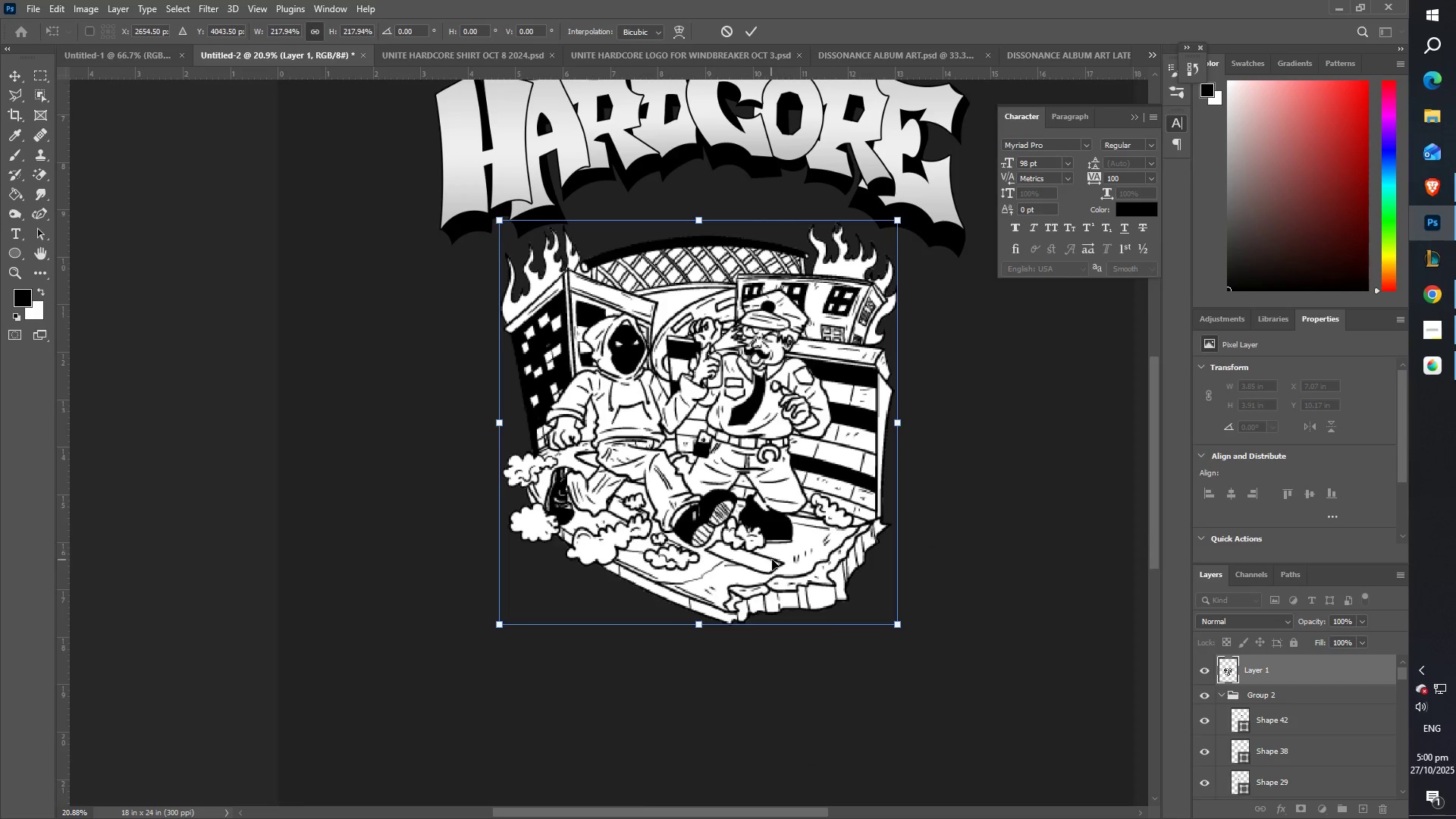 
key(Enter)
 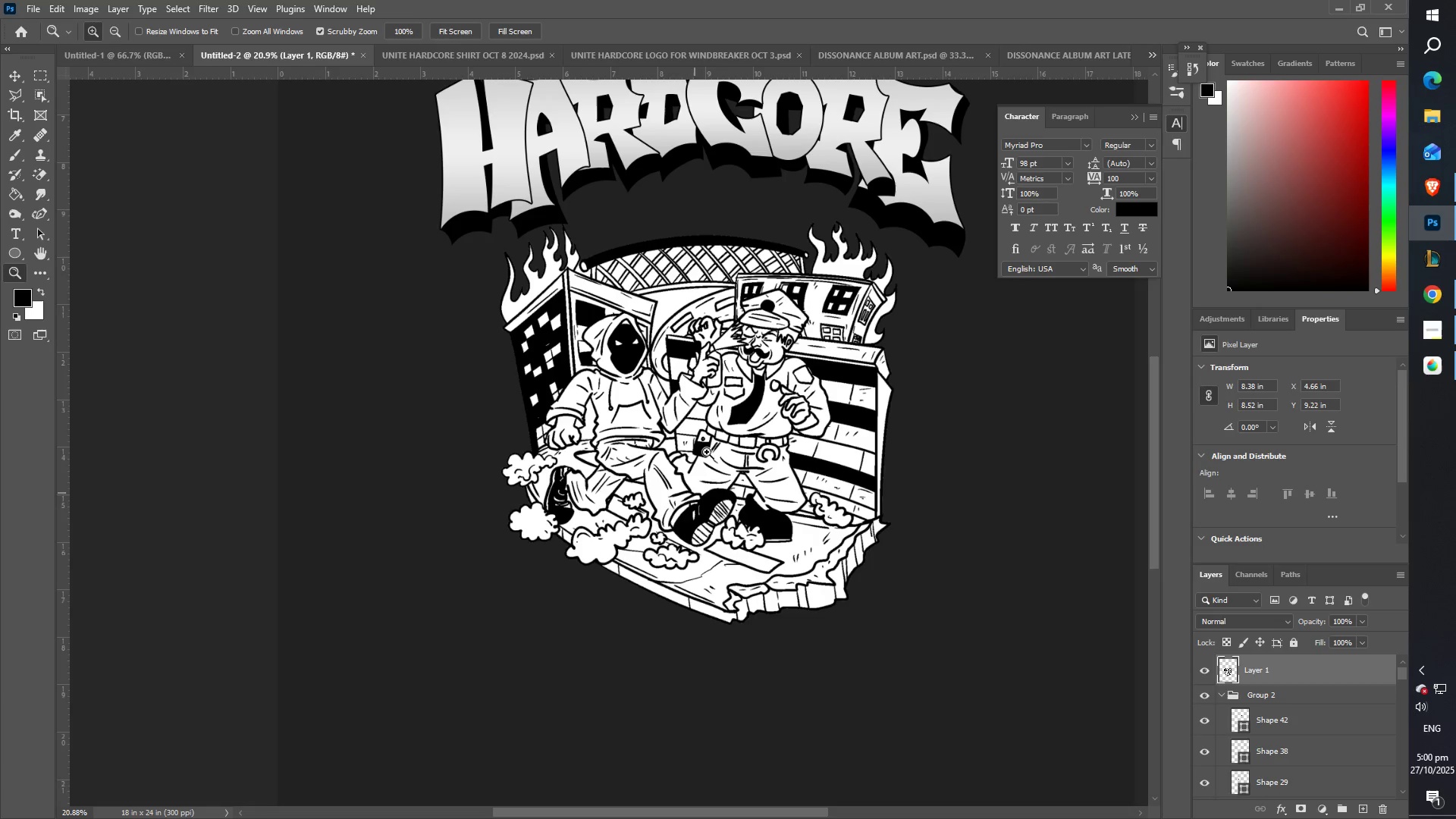 
key(Z)
 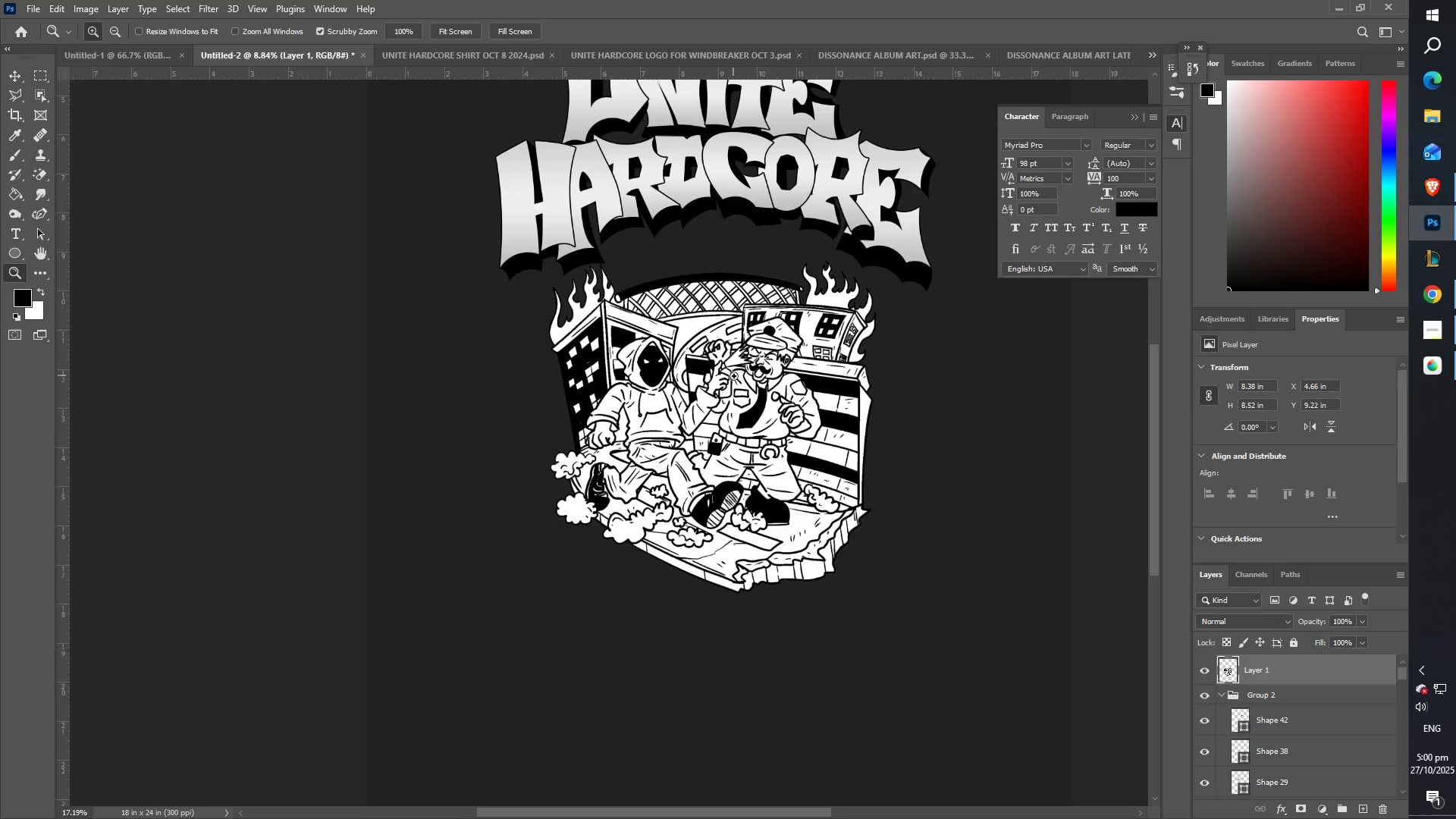 
scroll: coordinate [767, 400], scroll_direction: up, amount: 3.0
 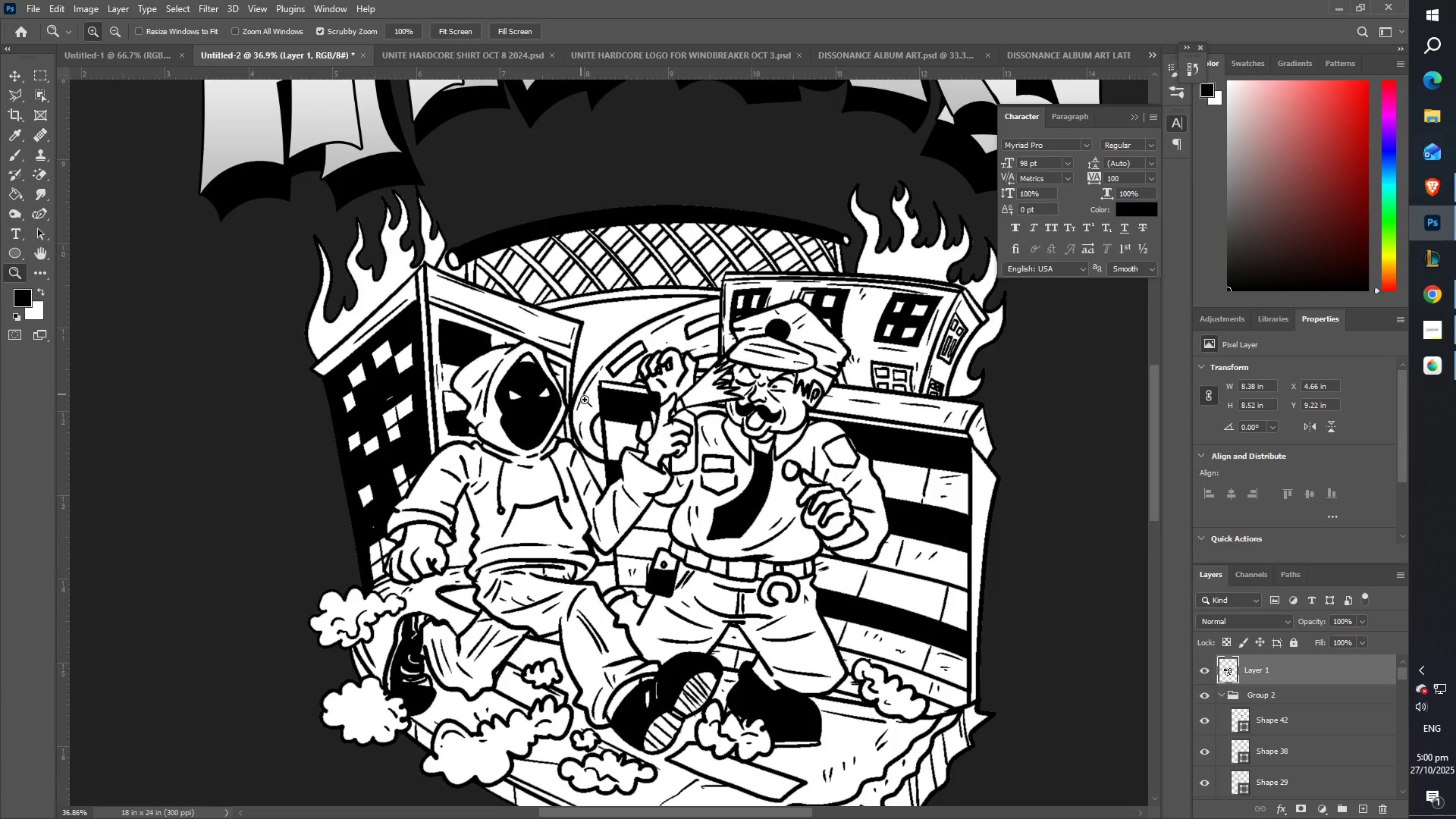 
key(G)
 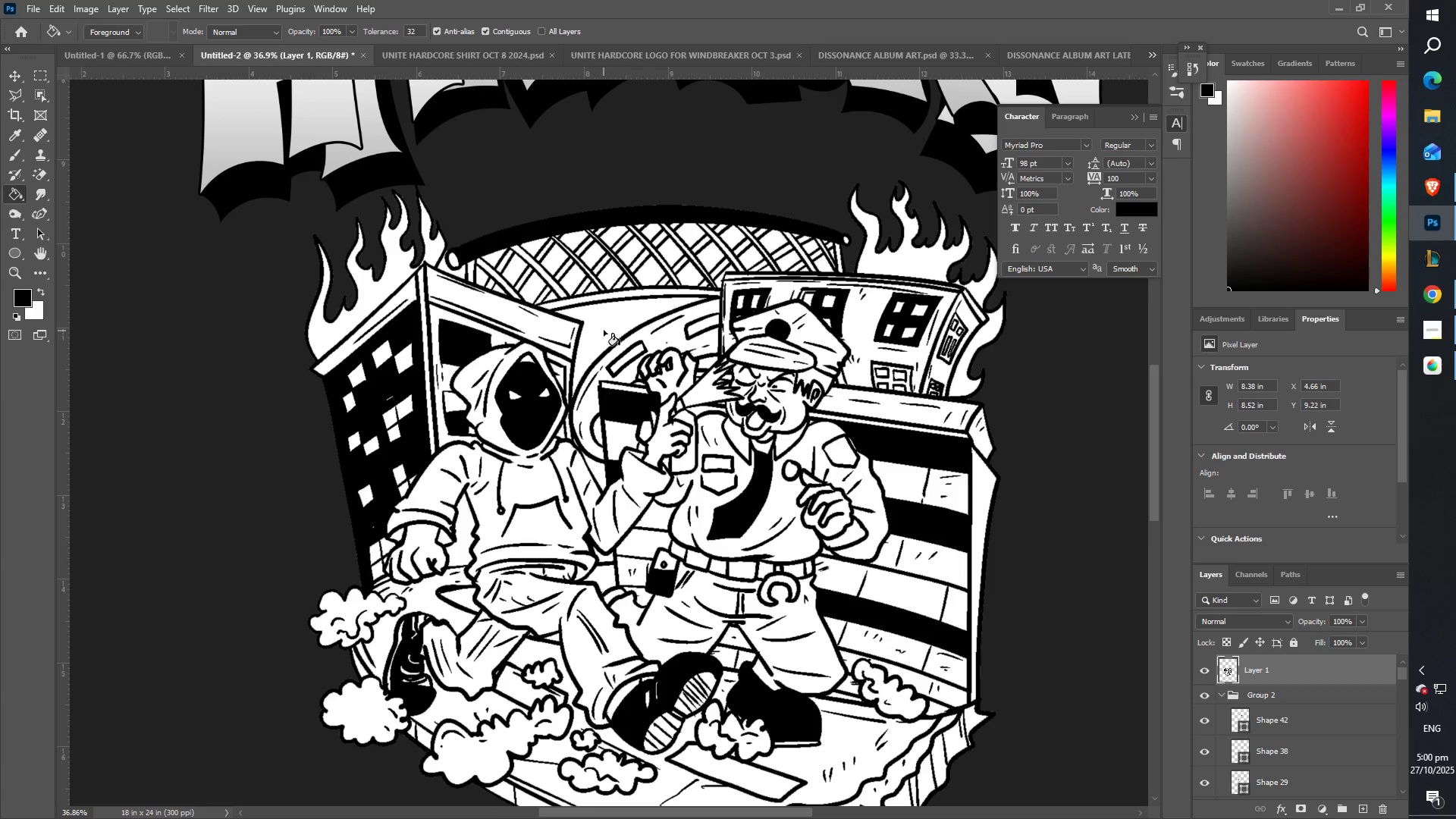 
left_click([604, 328])
 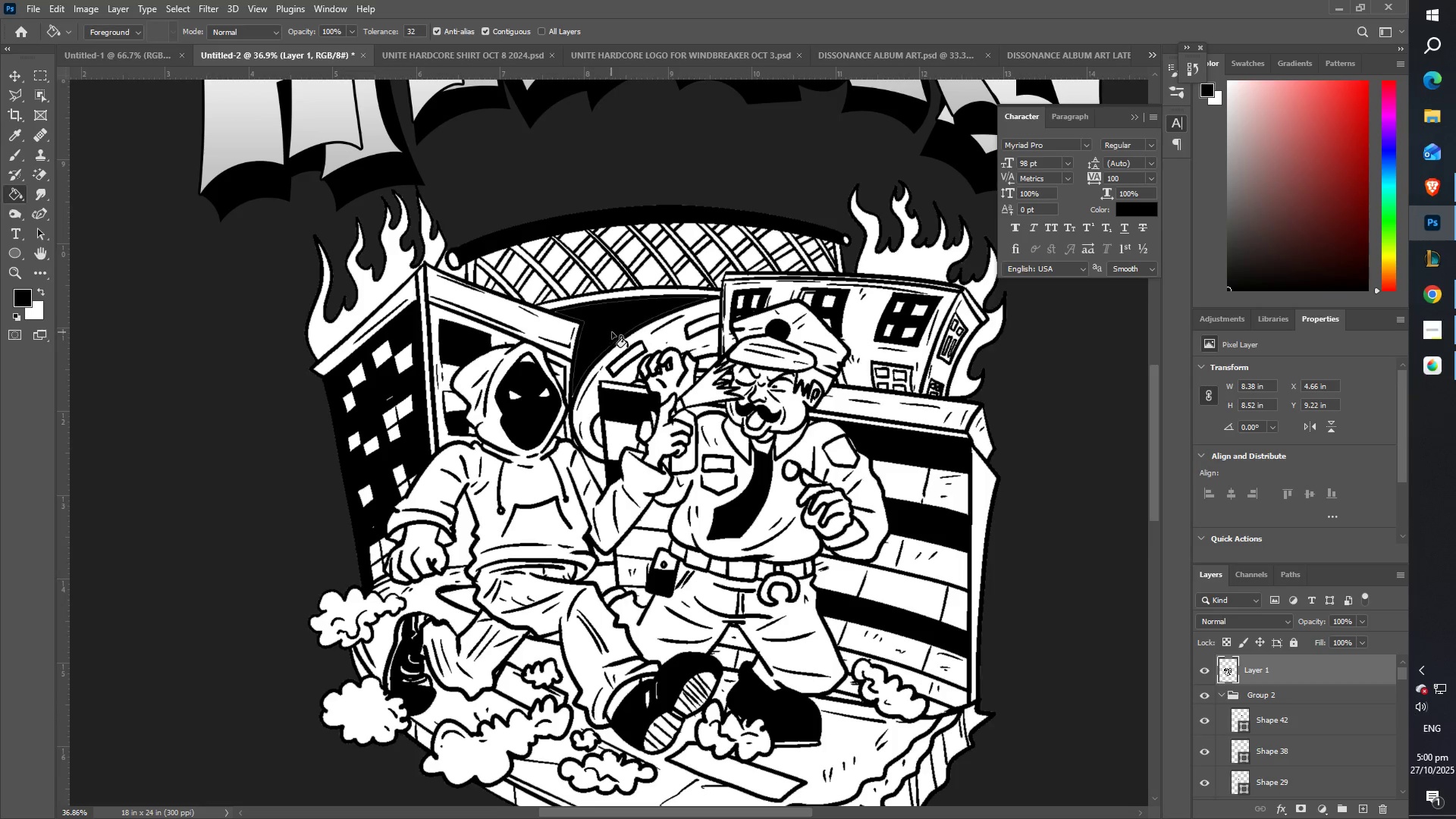 
type(ZZ)
 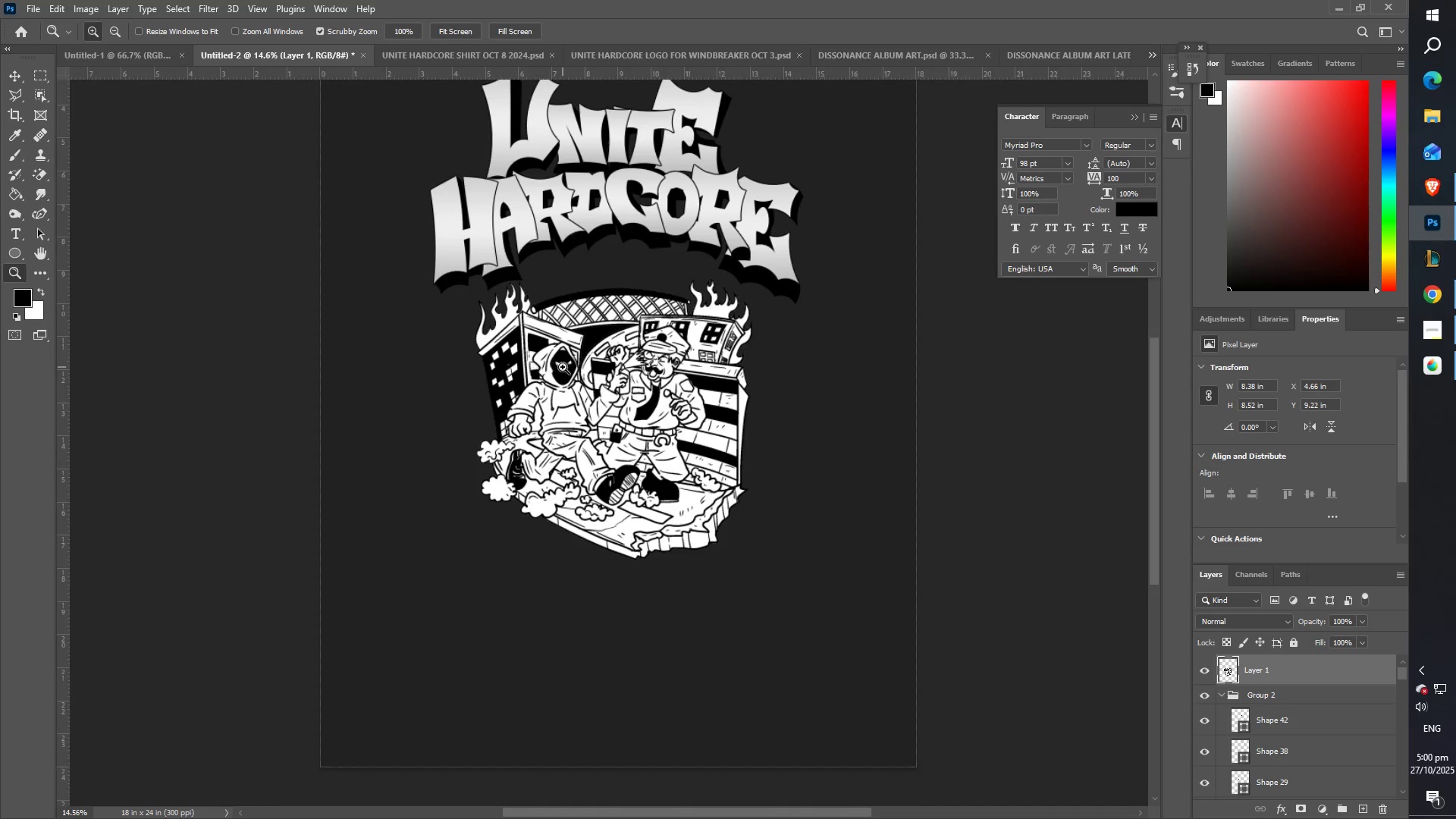 
scroll: coordinate [585, 475], scroll_direction: up, amount: 2.0
 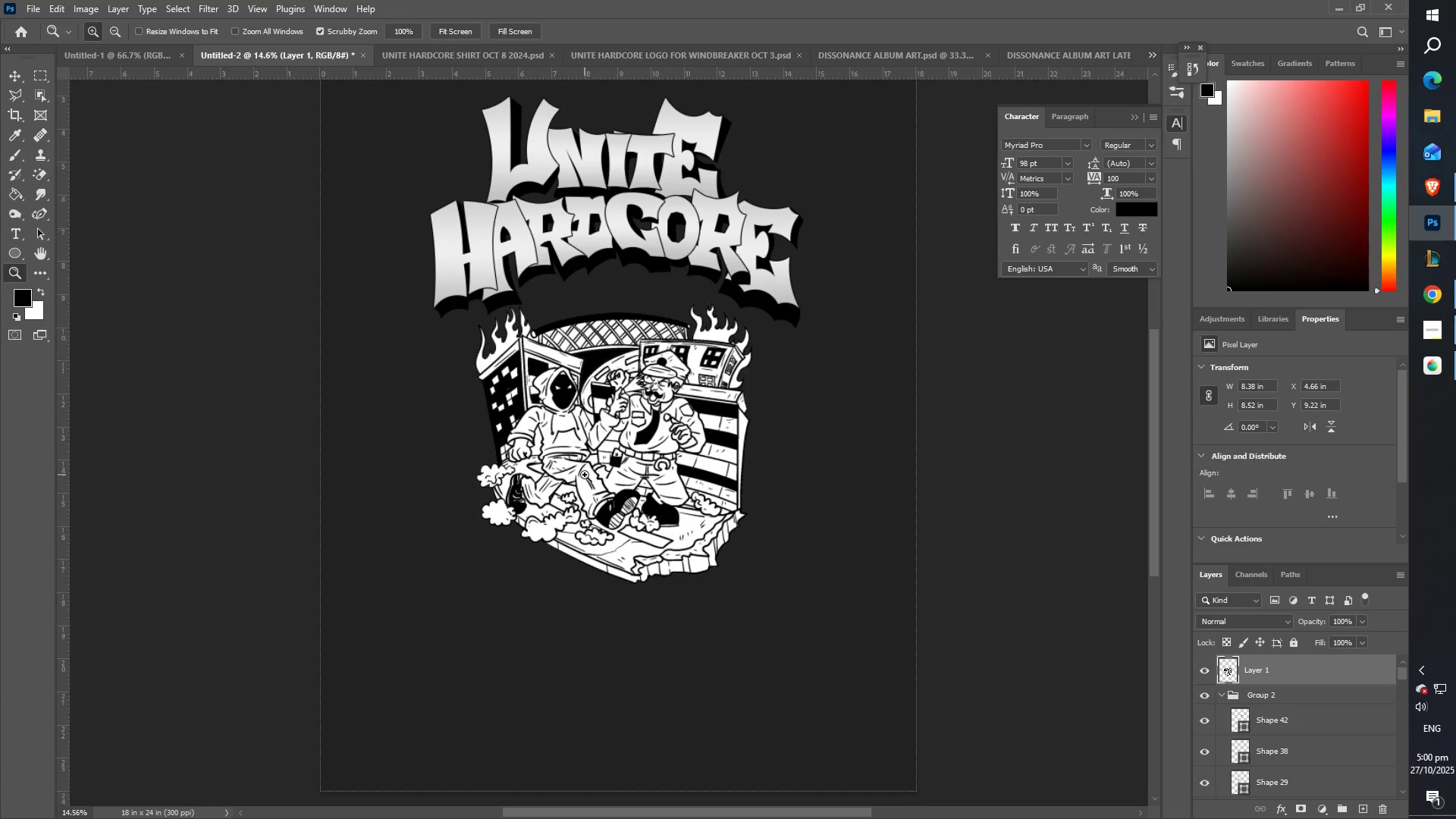 
key(Control+T)
 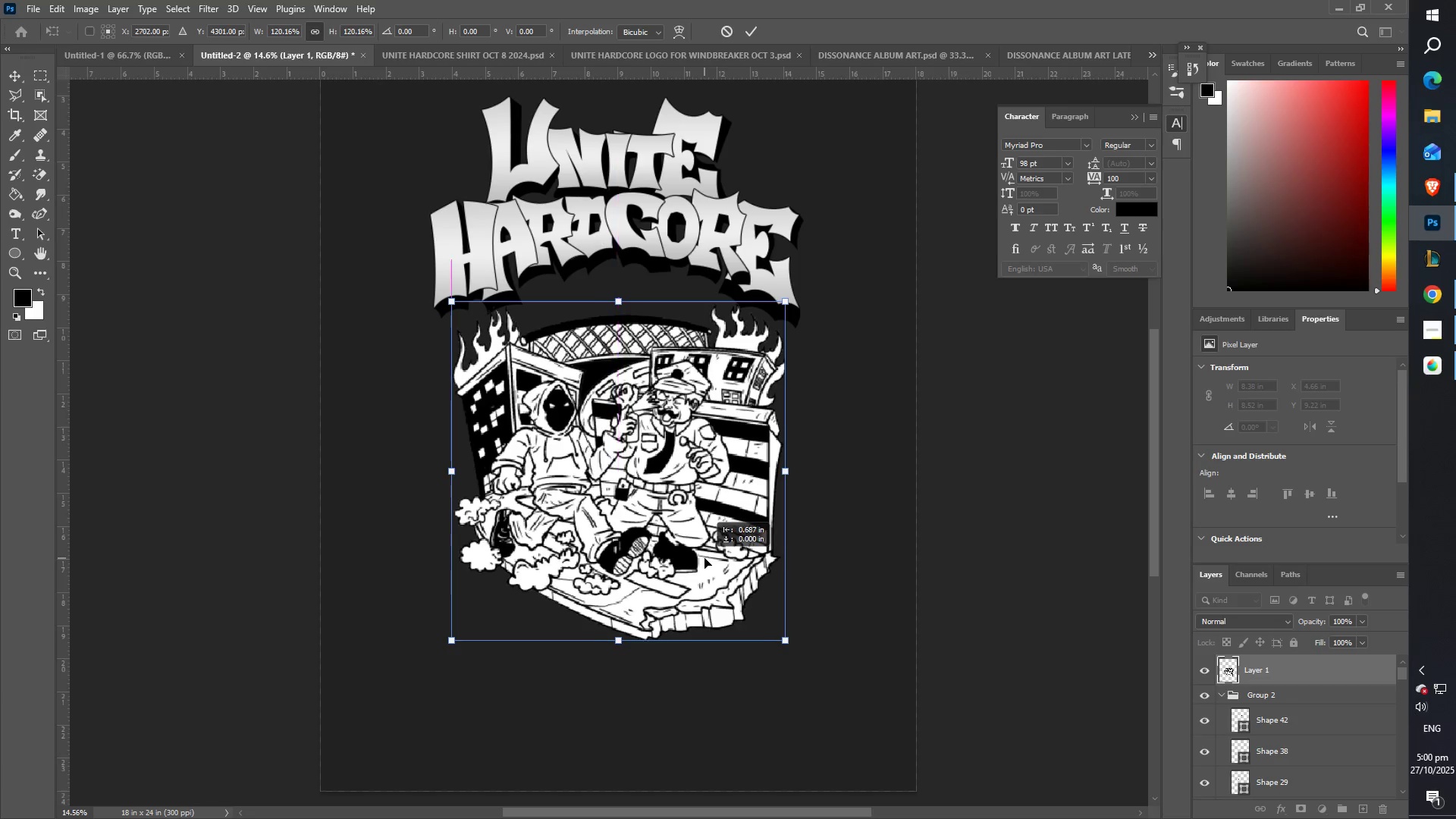 
key(Enter)
 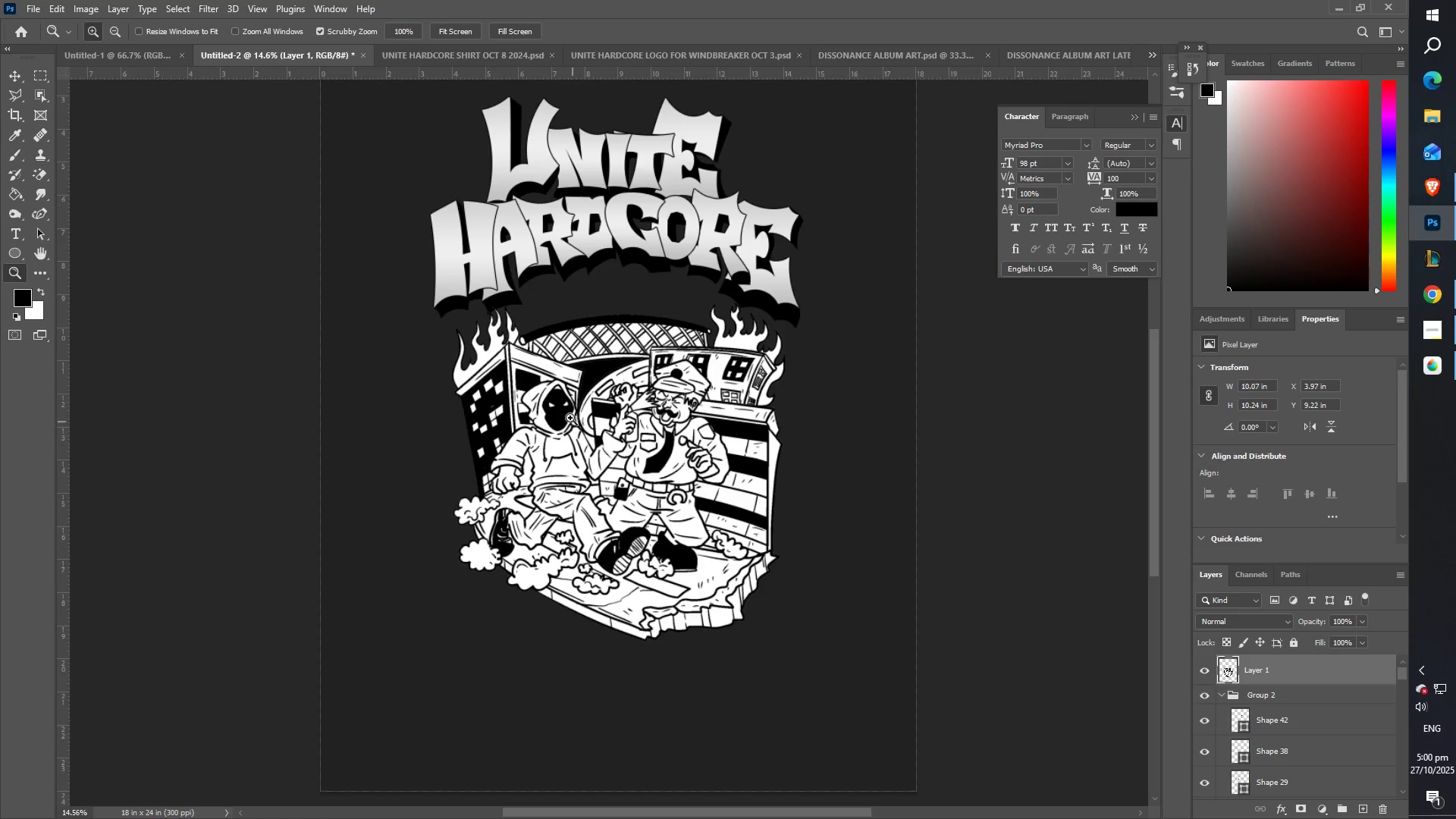 
type(ZZ)
 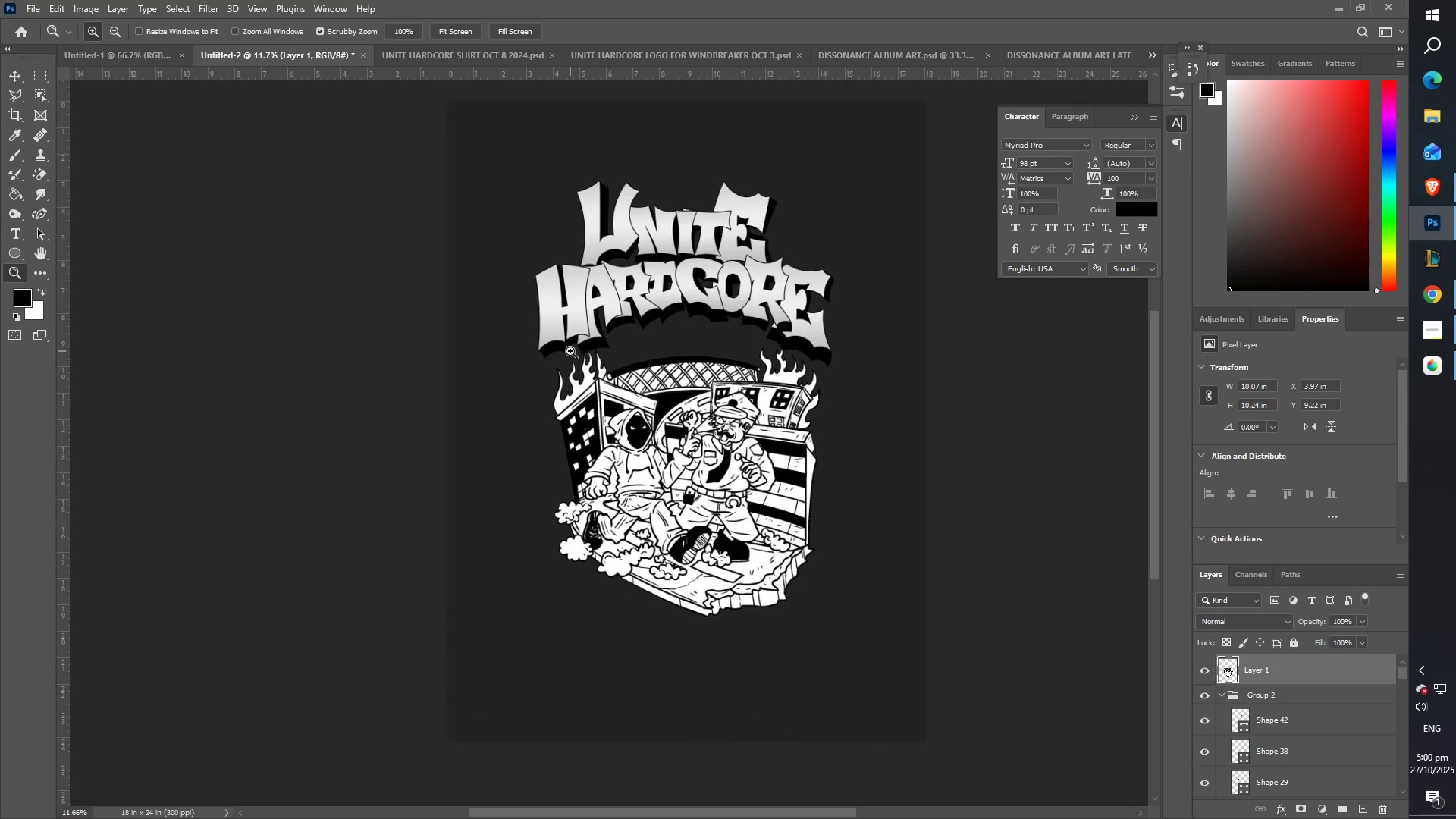 
hold_key(key=Space, duration=0.71)
 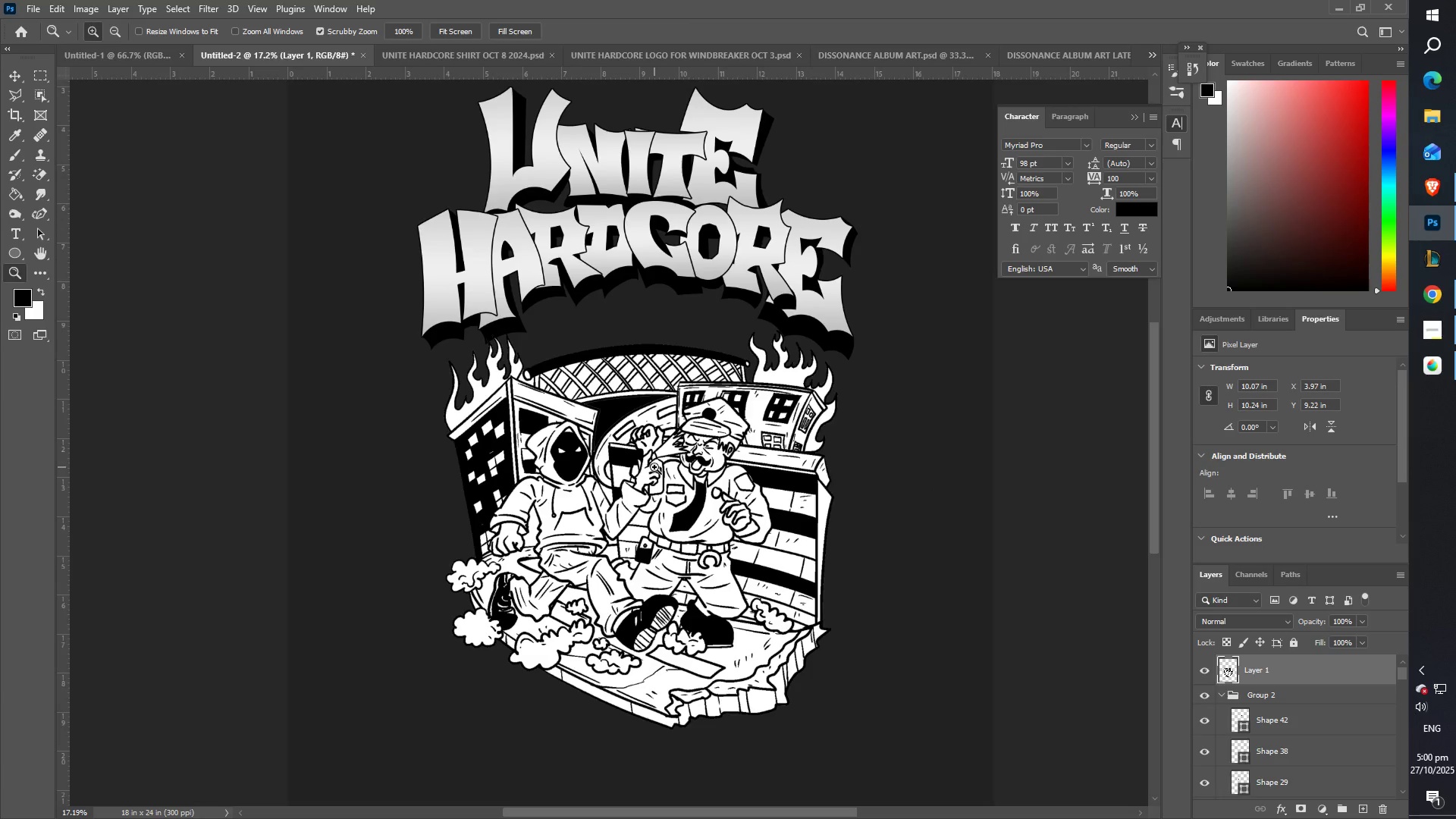 
scroll: coordinate [604, 366], scroll_direction: up, amount: 5.0
 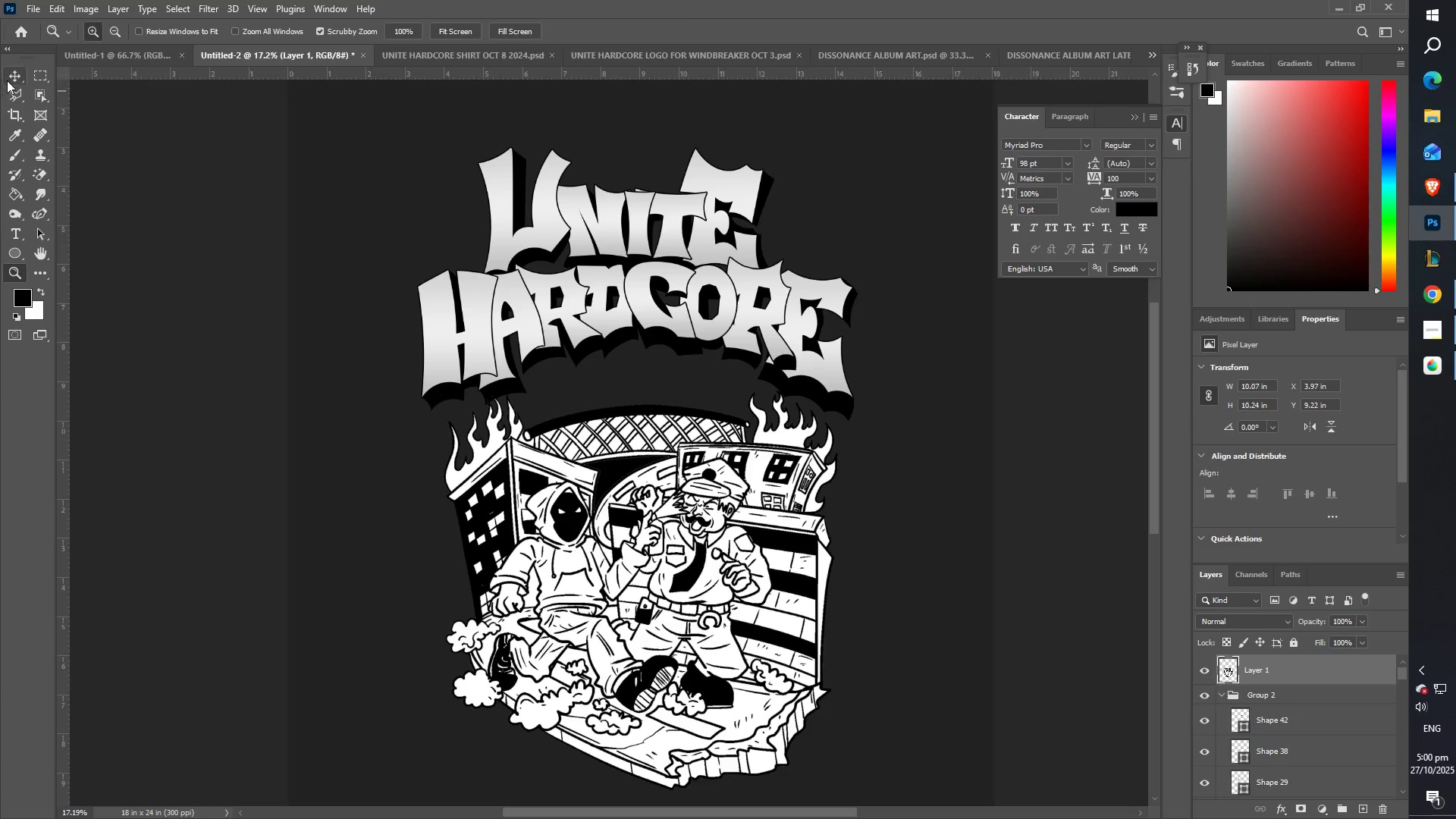 
left_click([20, 71])
 